 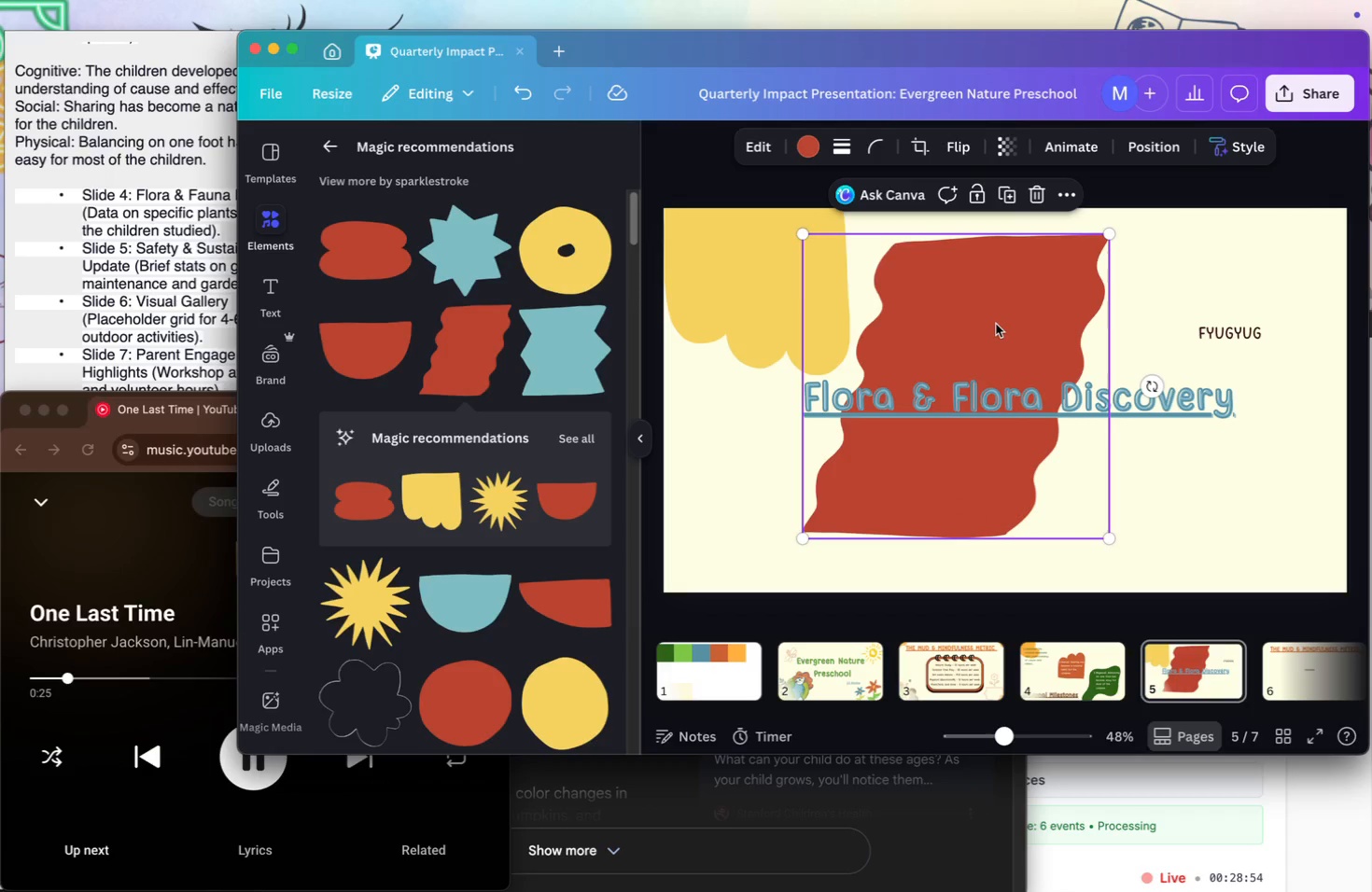 
key(Backspace)
 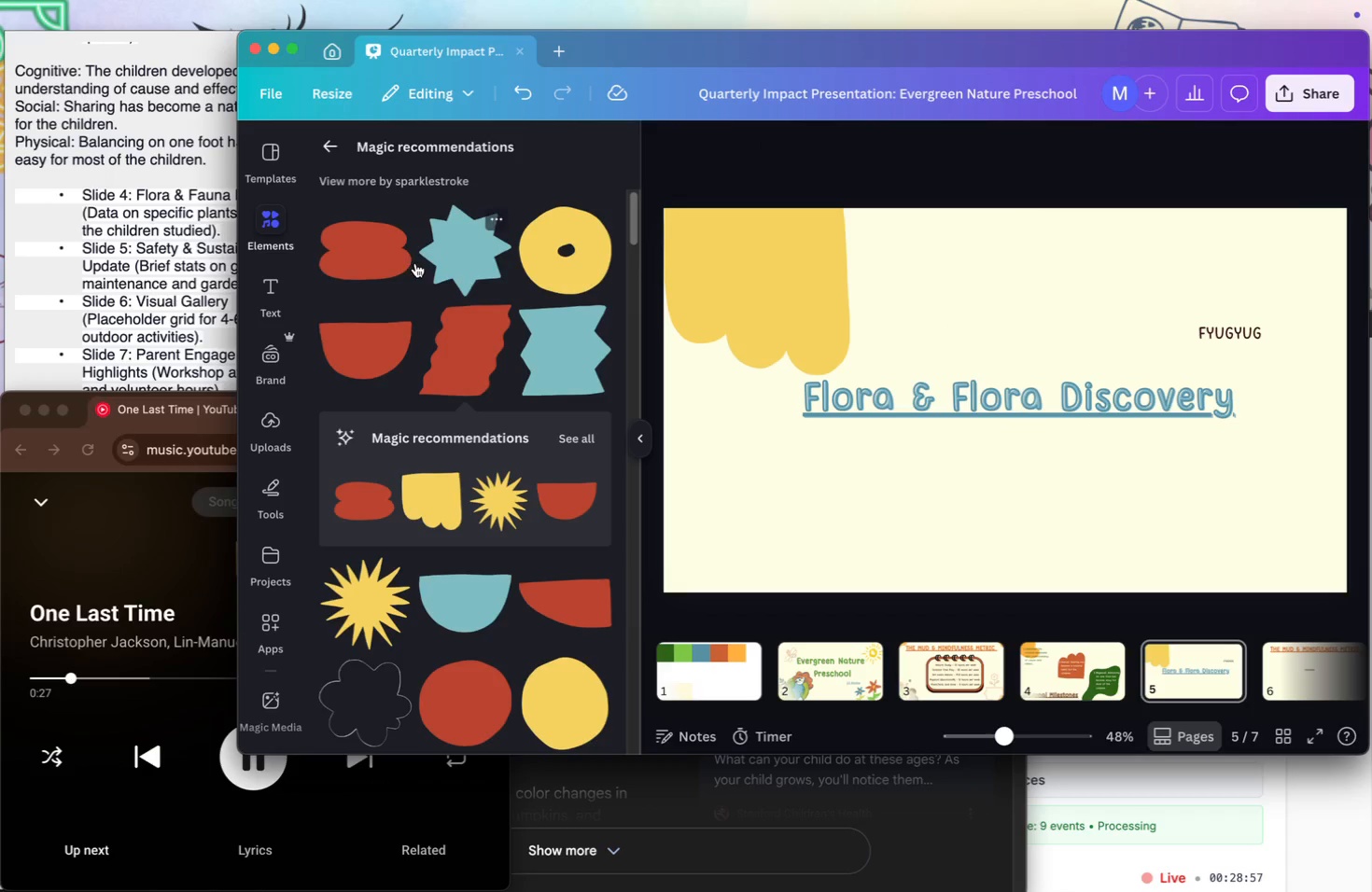 
left_click([331, 256])
 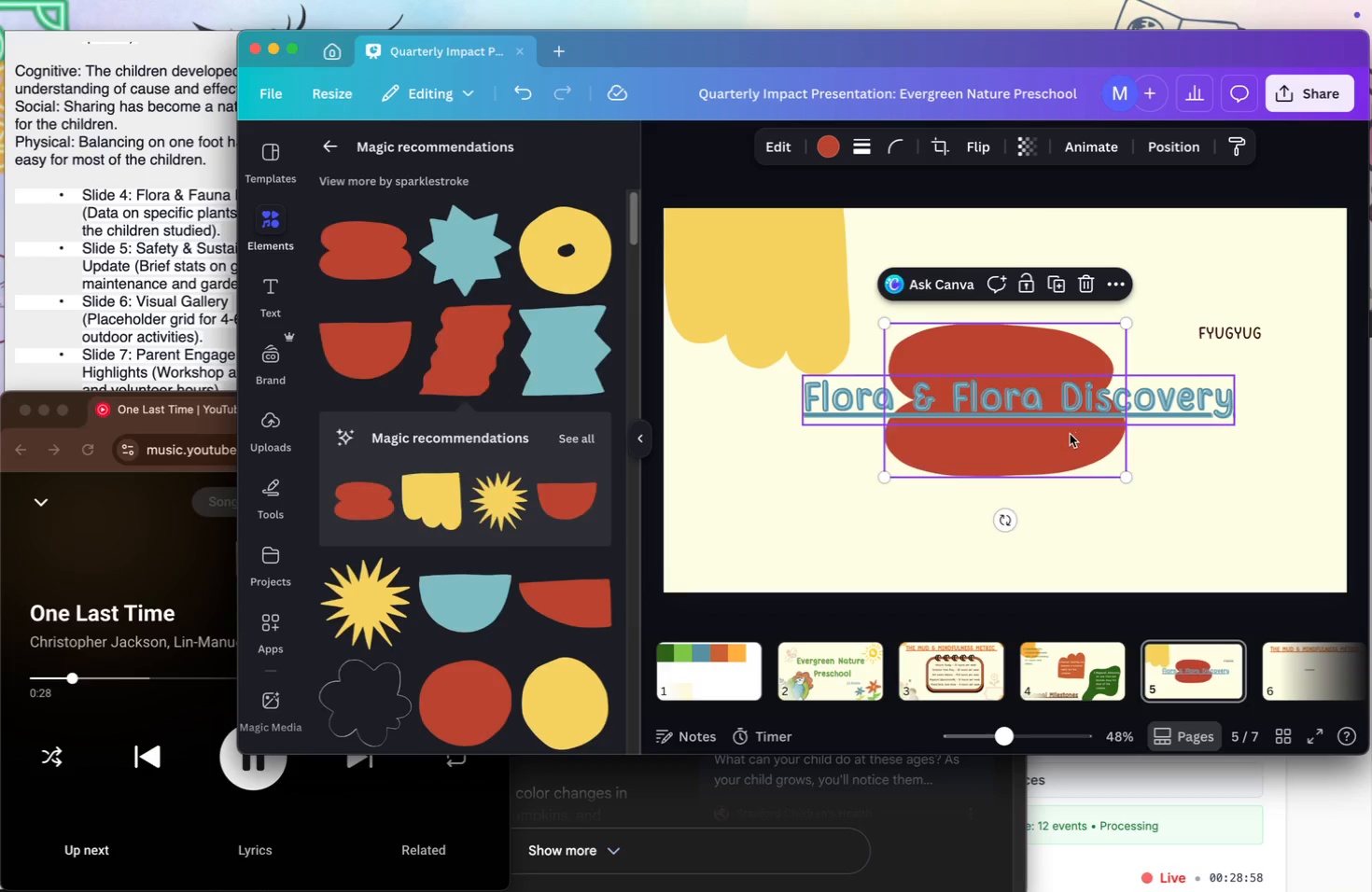 
left_click_drag(start_coordinate=[1065, 453], to_coordinate=[863, 563])
 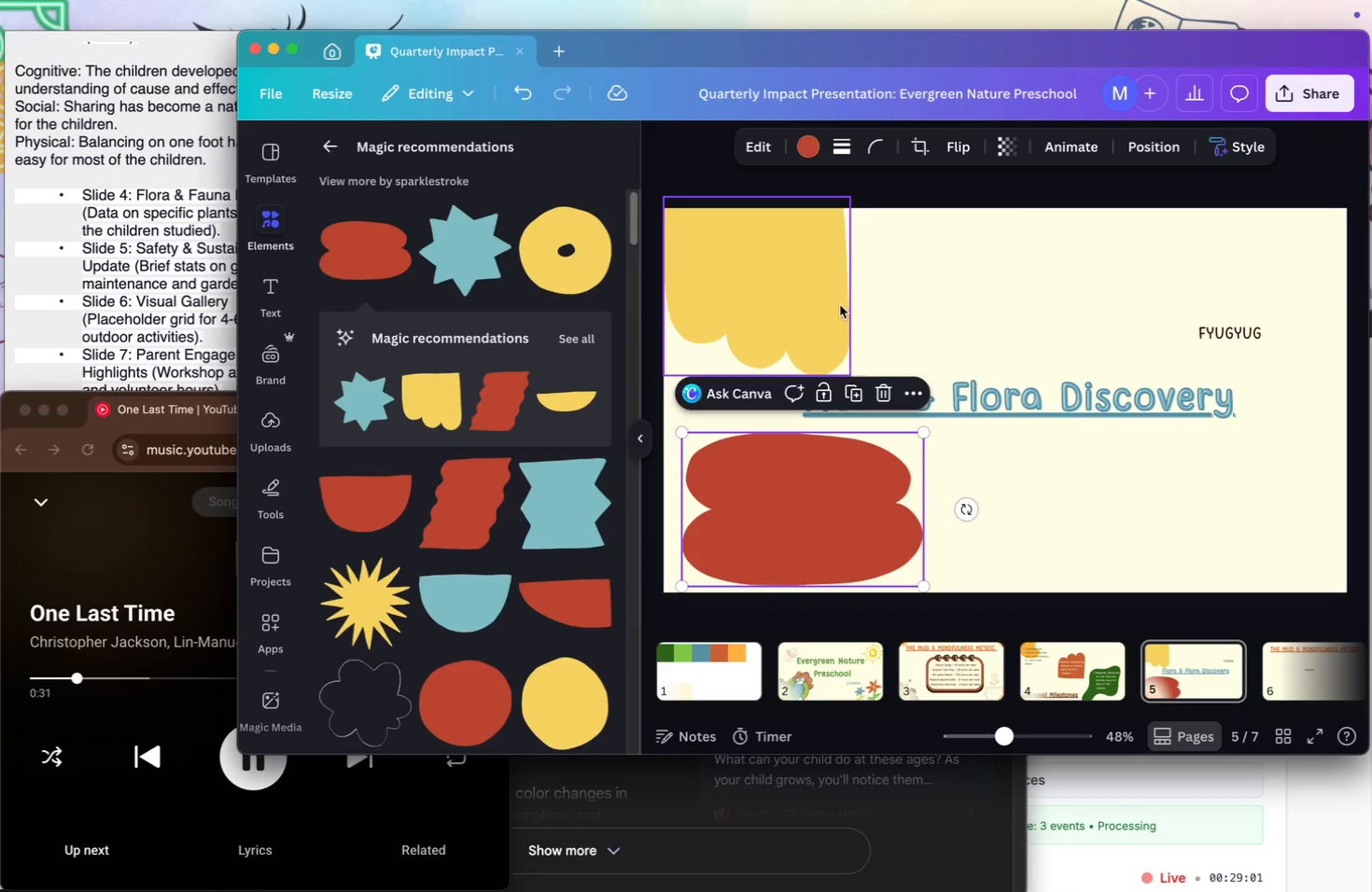 
left_click([952, 307])
 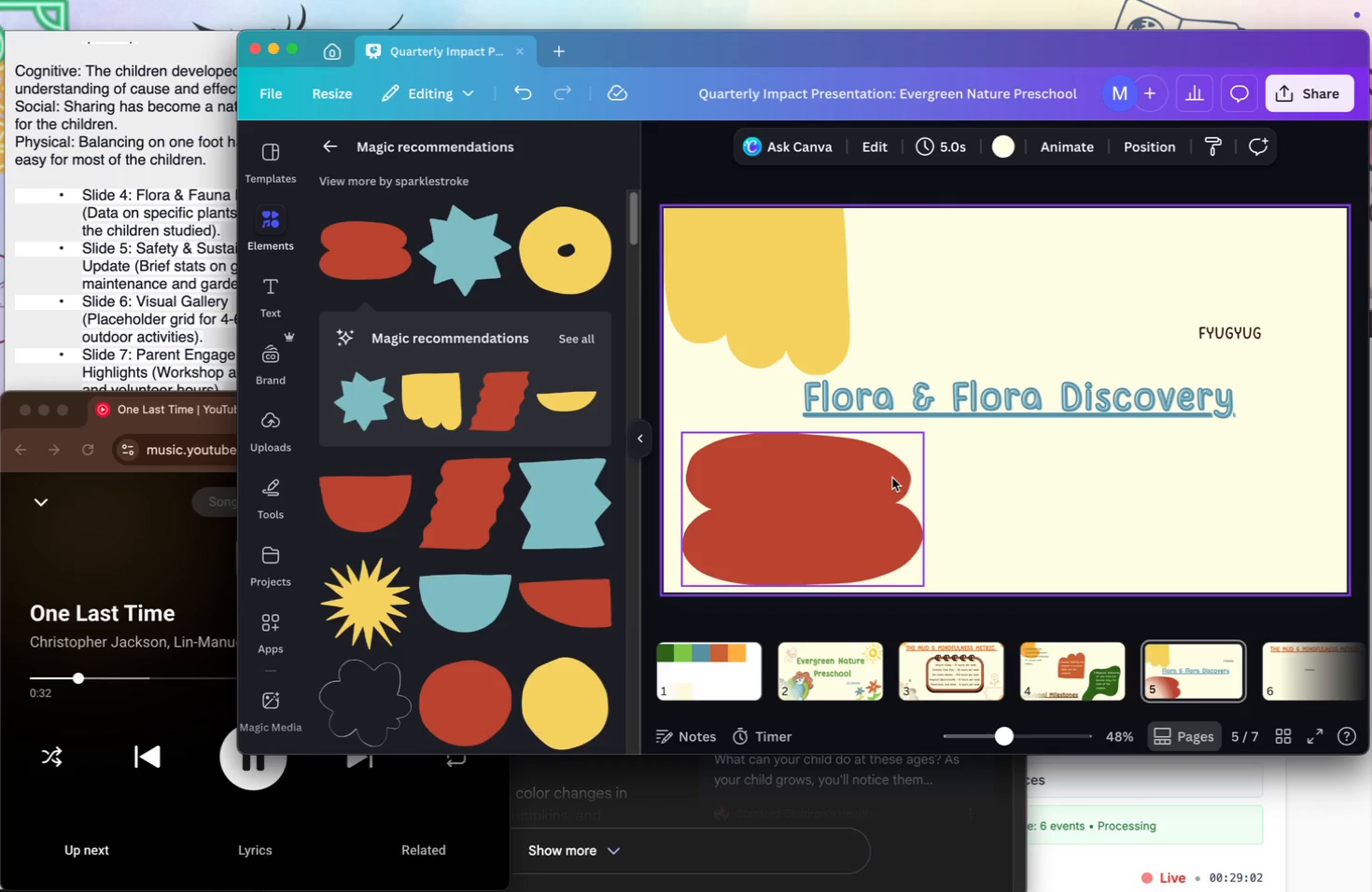 
left_click([892, 478])
 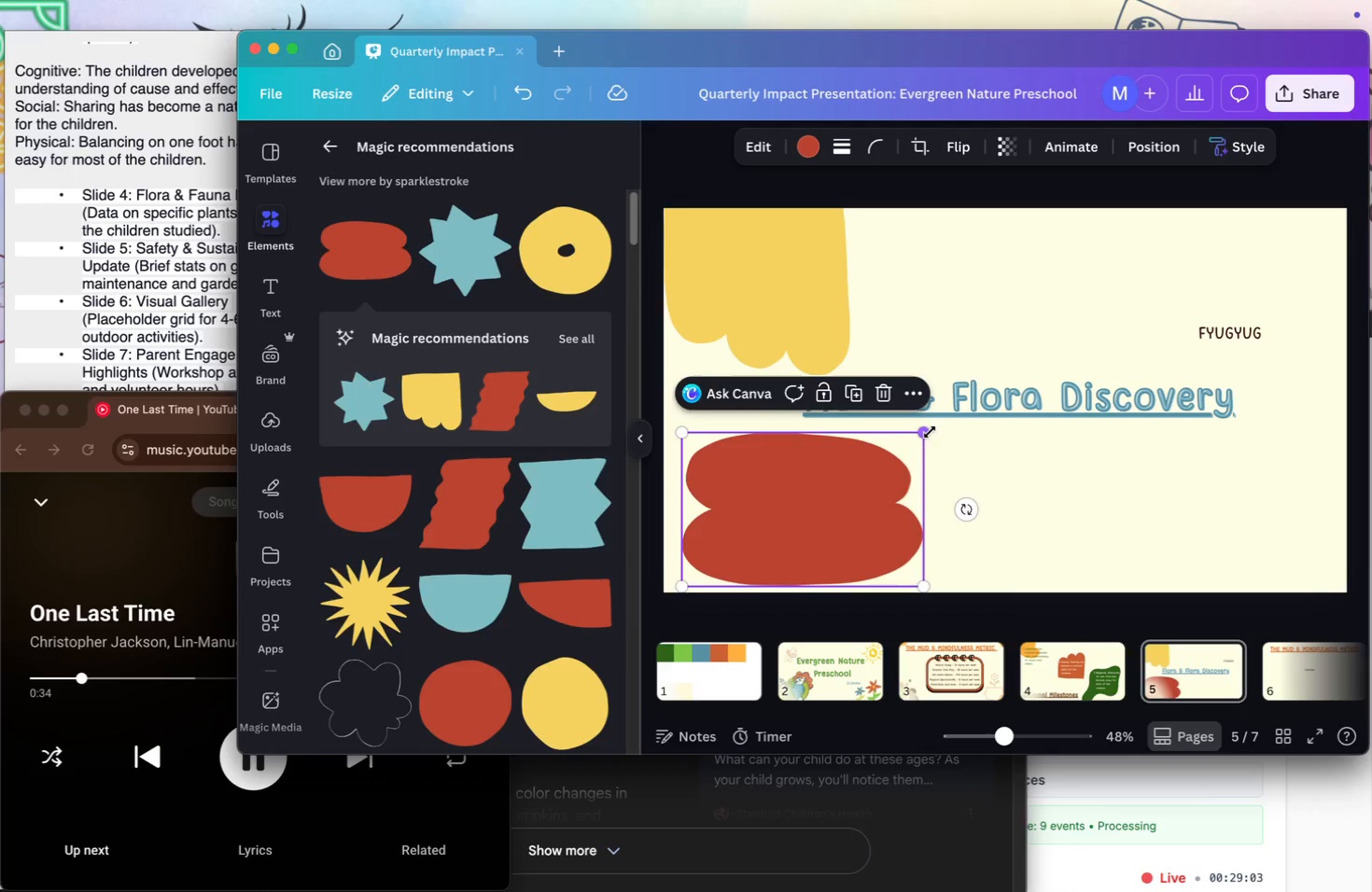 
left_click_drag(start_coordinate=[921, 434], to_coordinate=[1094, 306])
 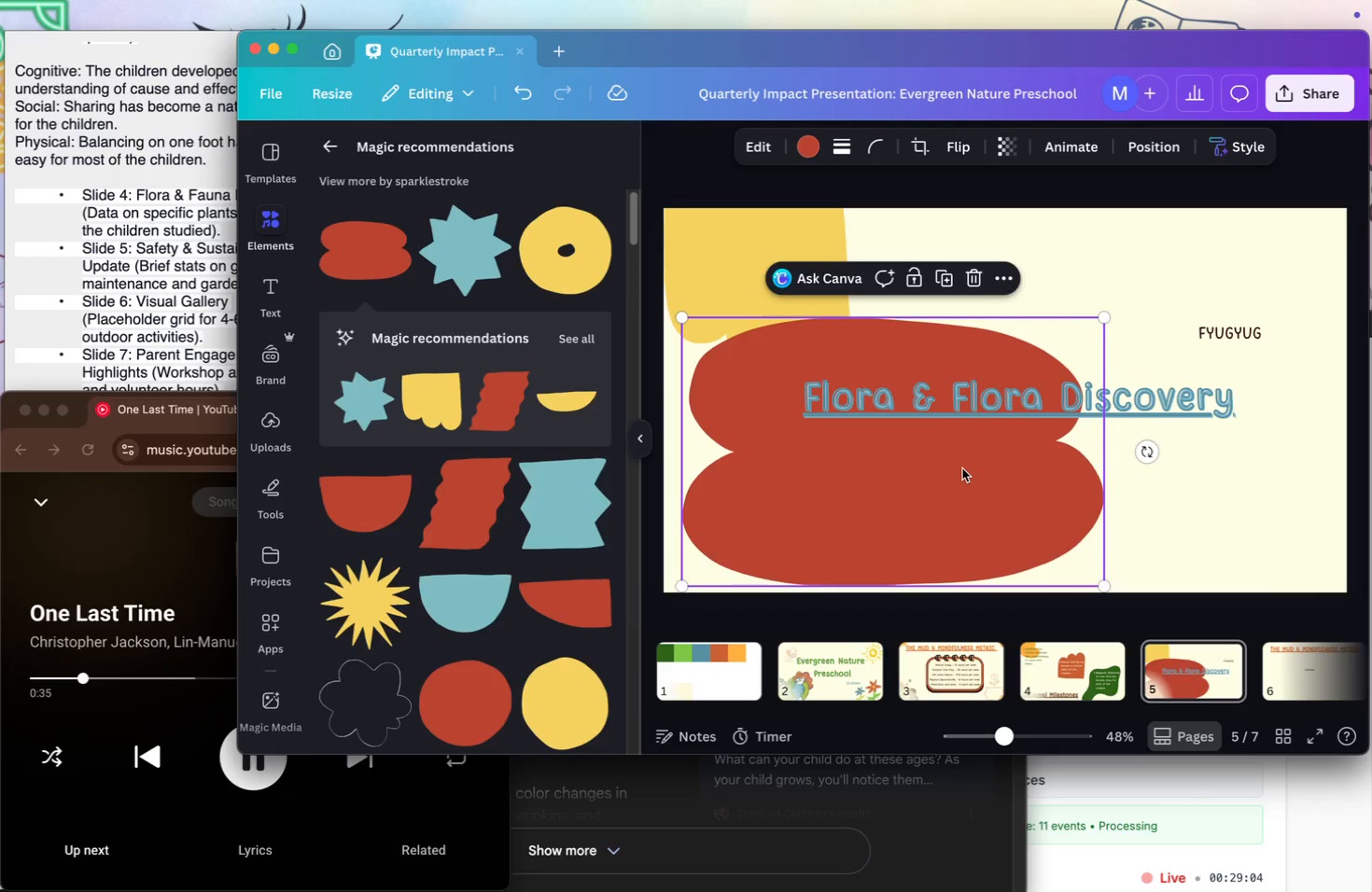 
left_click_drag(start_coordinate=[960, 474], to_coordinate=[884, 511])
 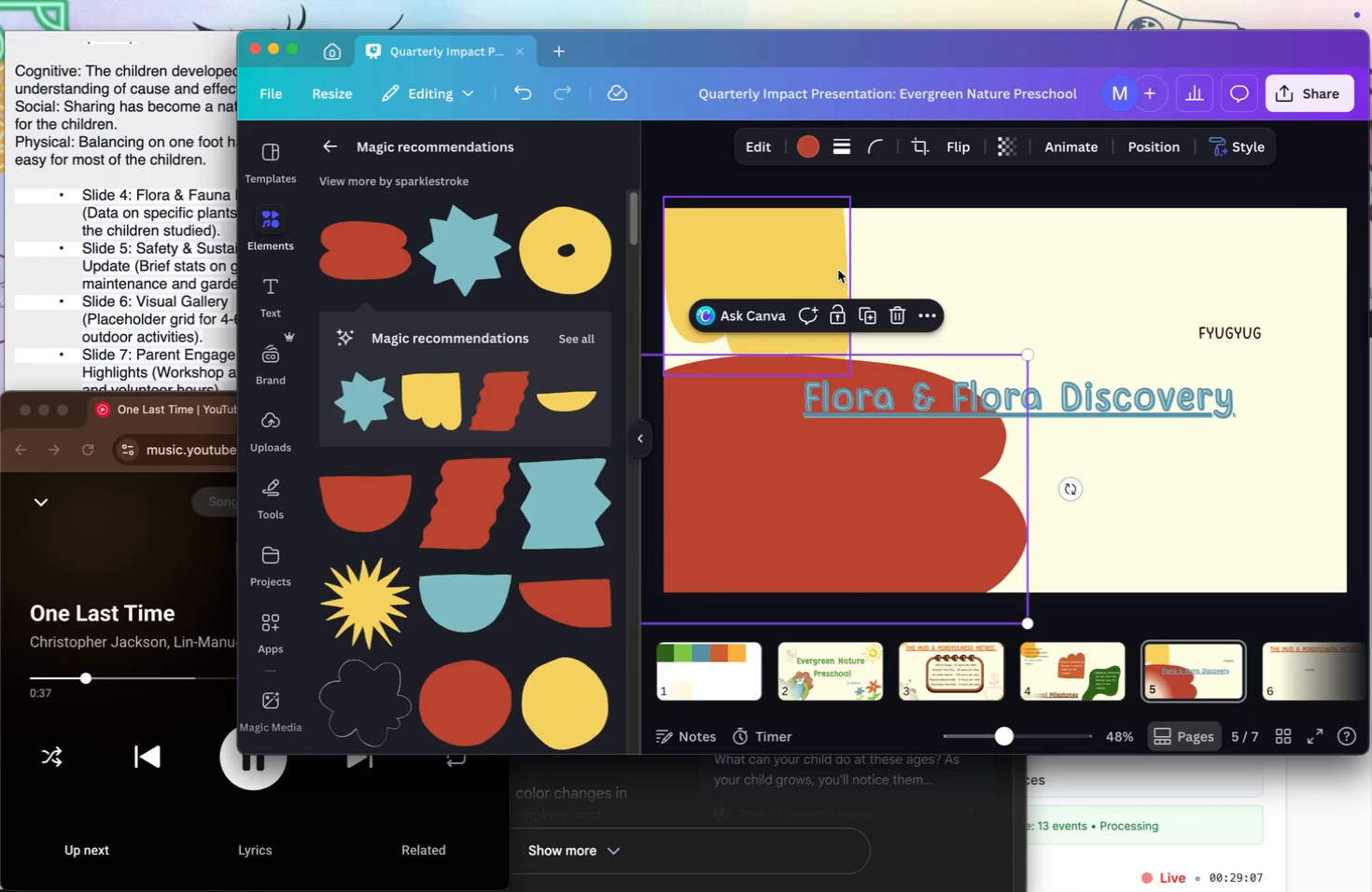 
left_click([833, 267])
 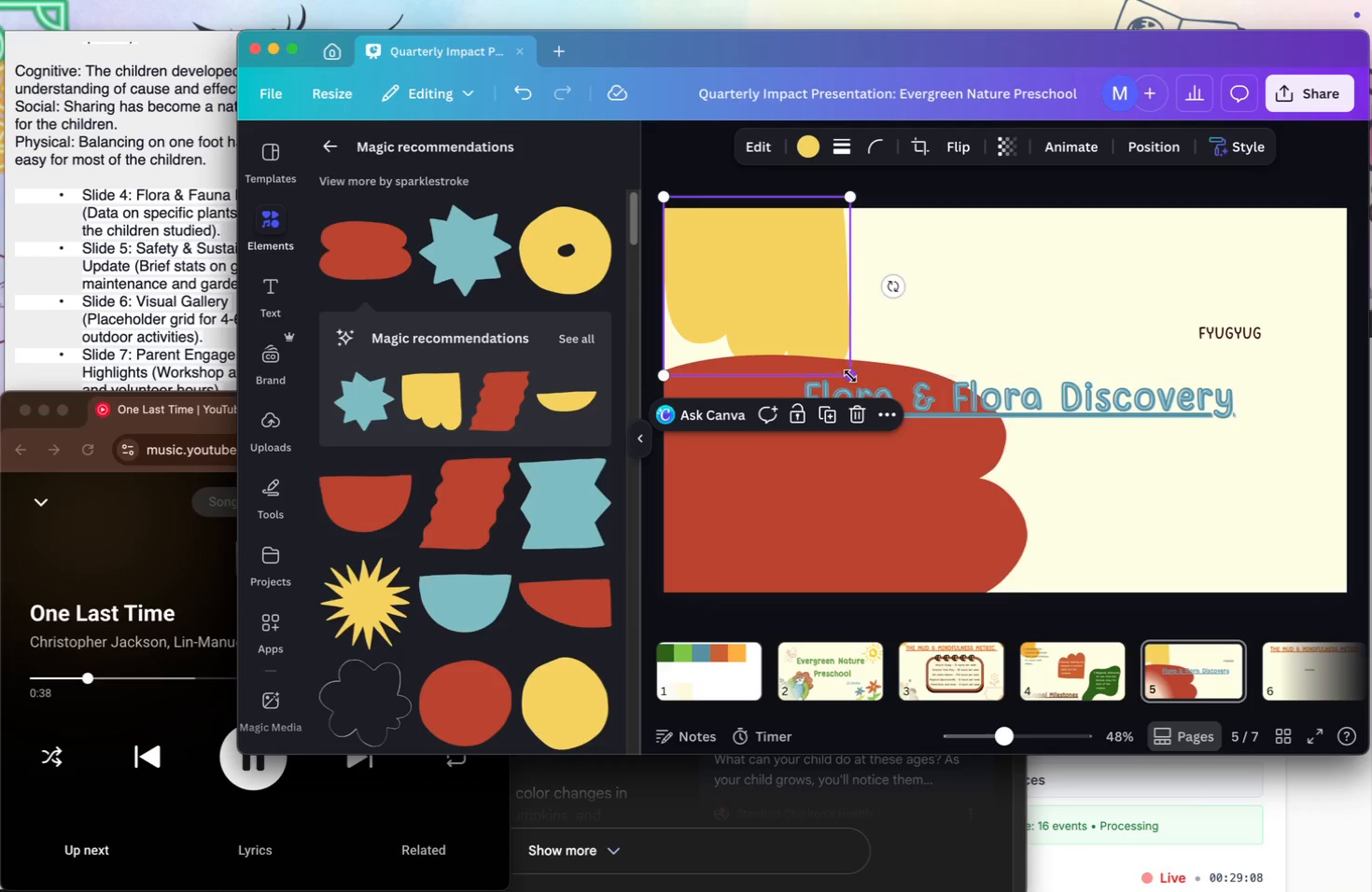 
left_click_drag(start_coordinate=[850, 376], to_coordinate=[917, 480])
 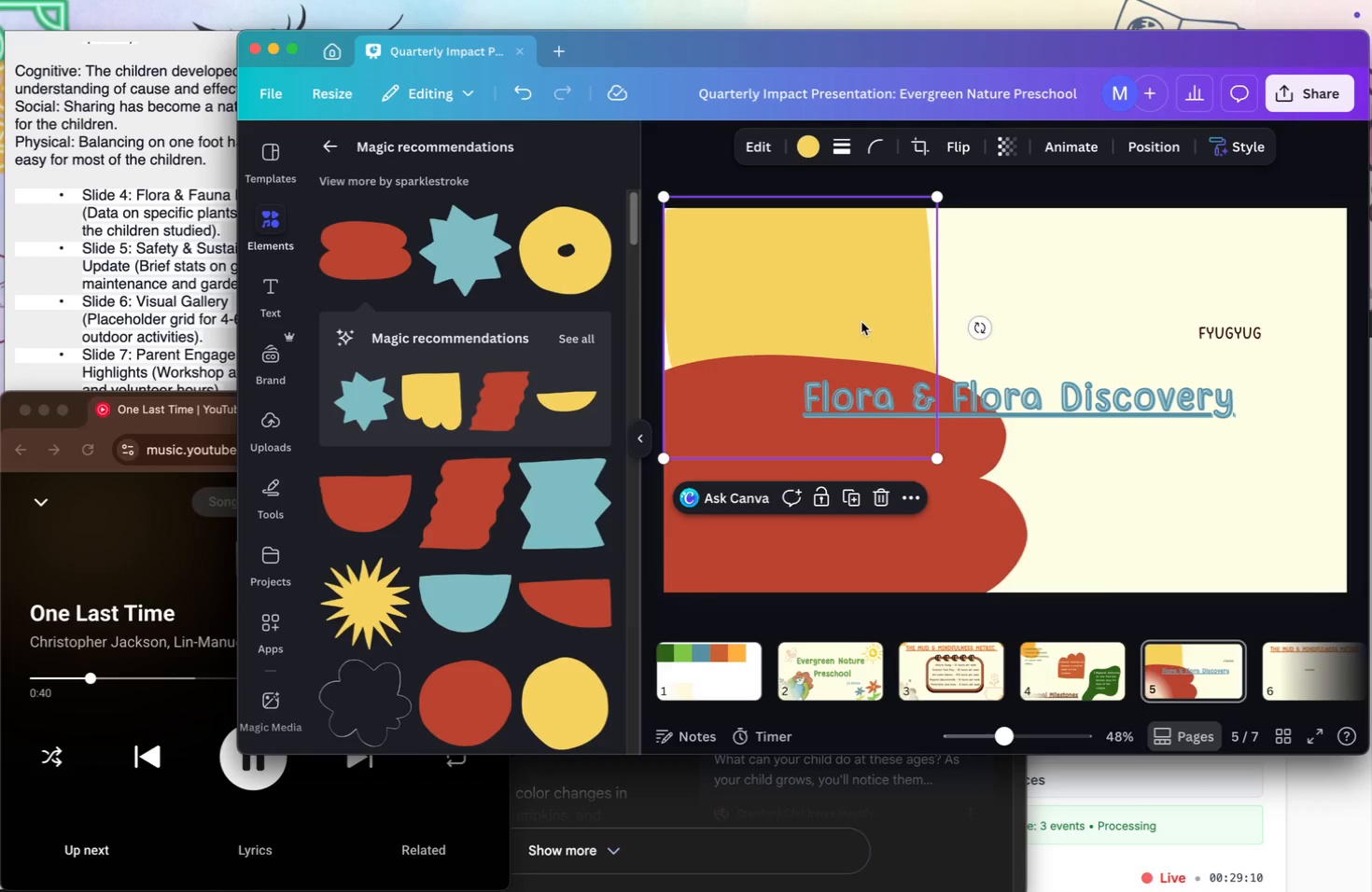 
left_click_drag(start_coordinate=[861, 322], to_coordinate=[840, 324])
 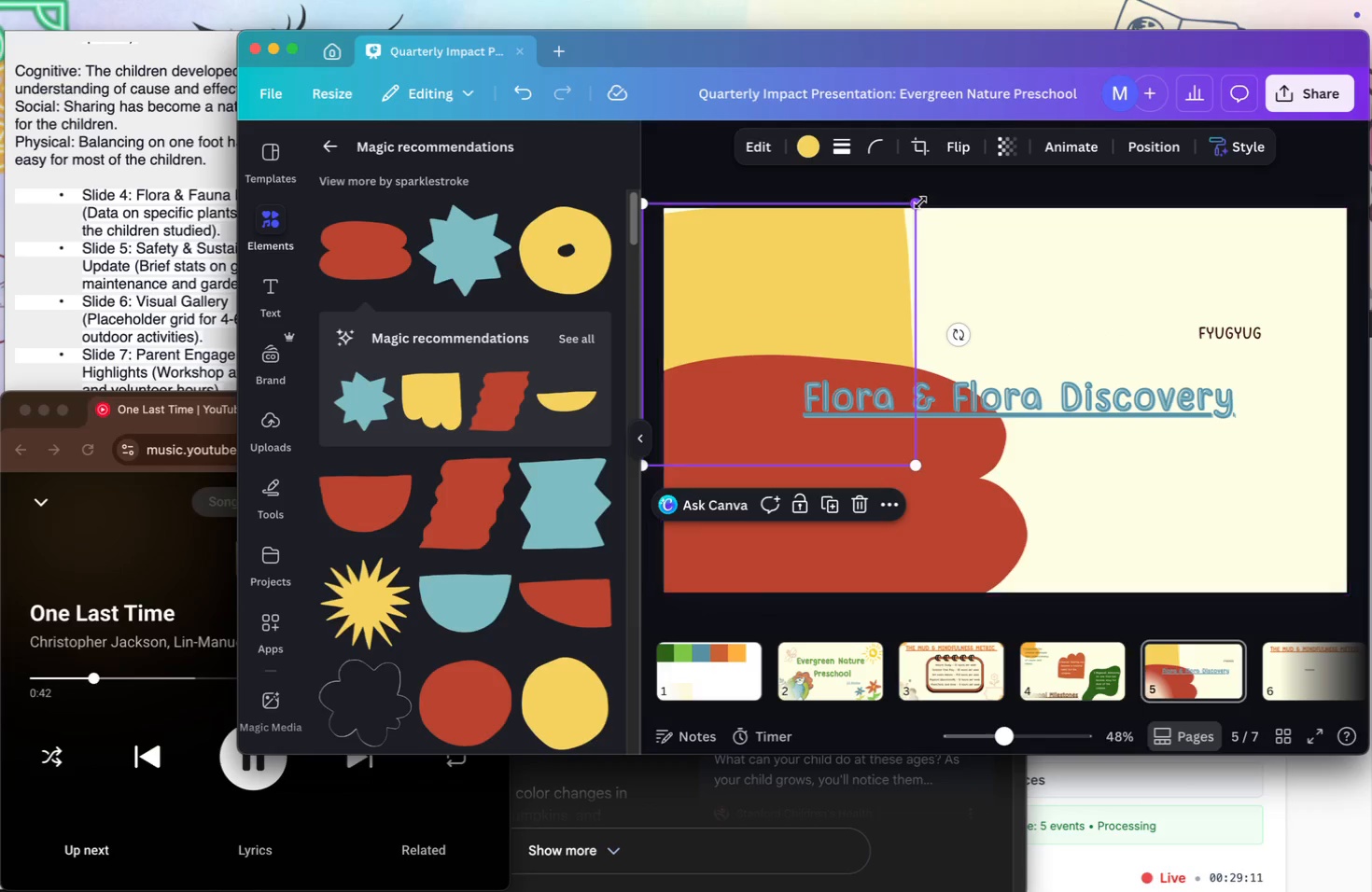 
left_click_drag(start_coordinate=[920, 202], to_coordinate=[1138, 149])
 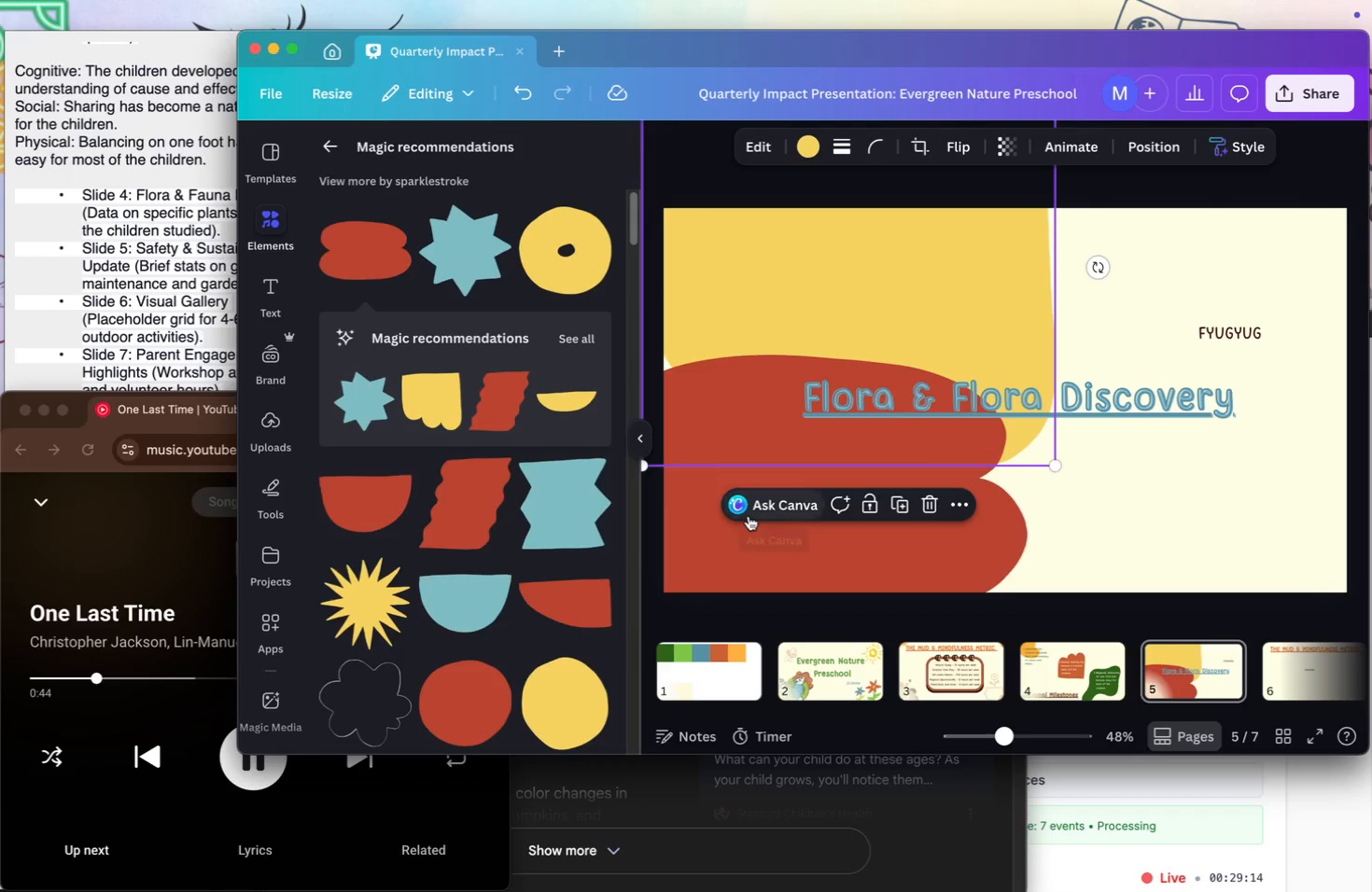 
left_click_drag(start_coordinate=[749, 516], to_coordinate=[759, 492])
 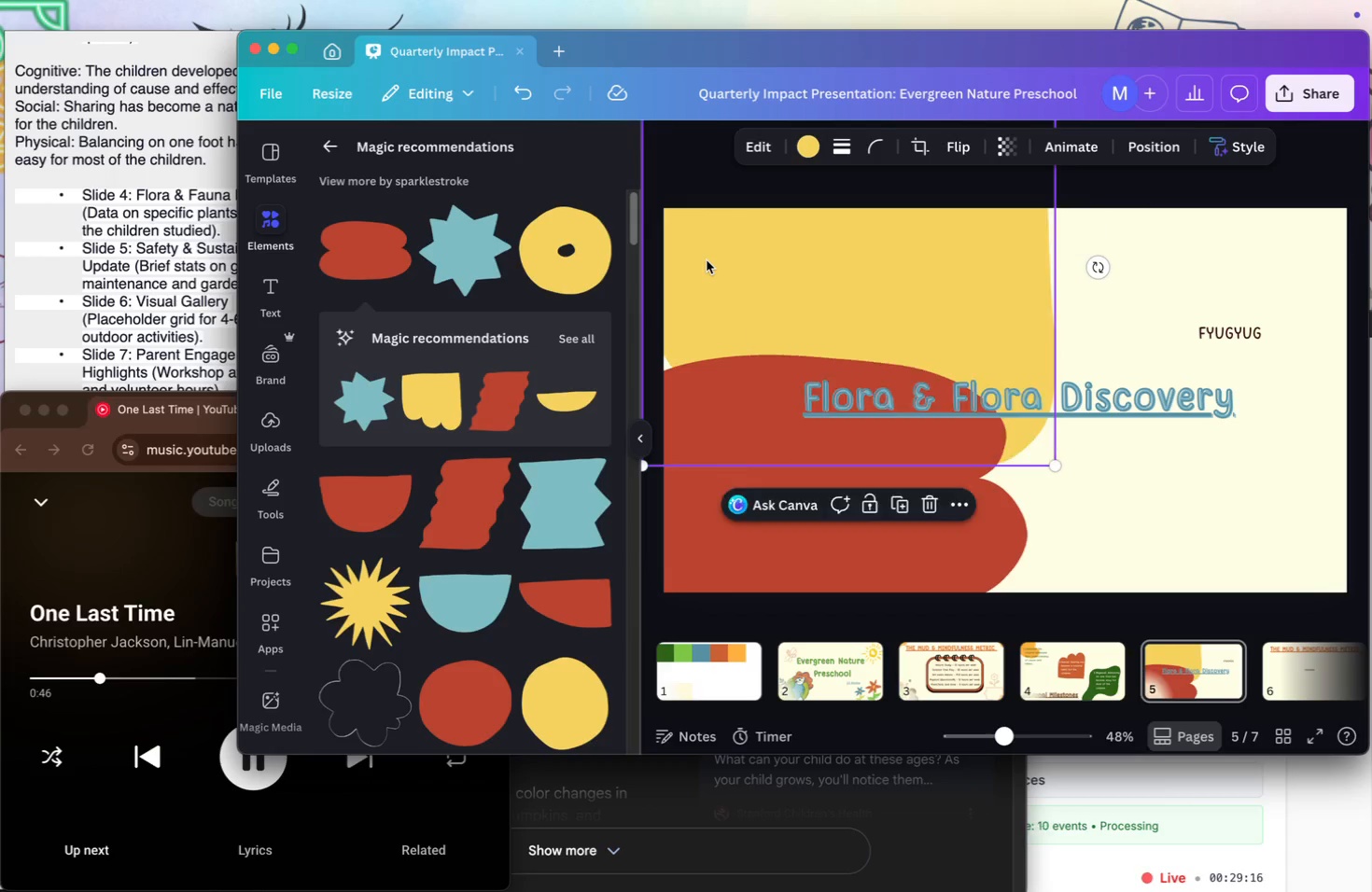 
double_click([706, 296])
 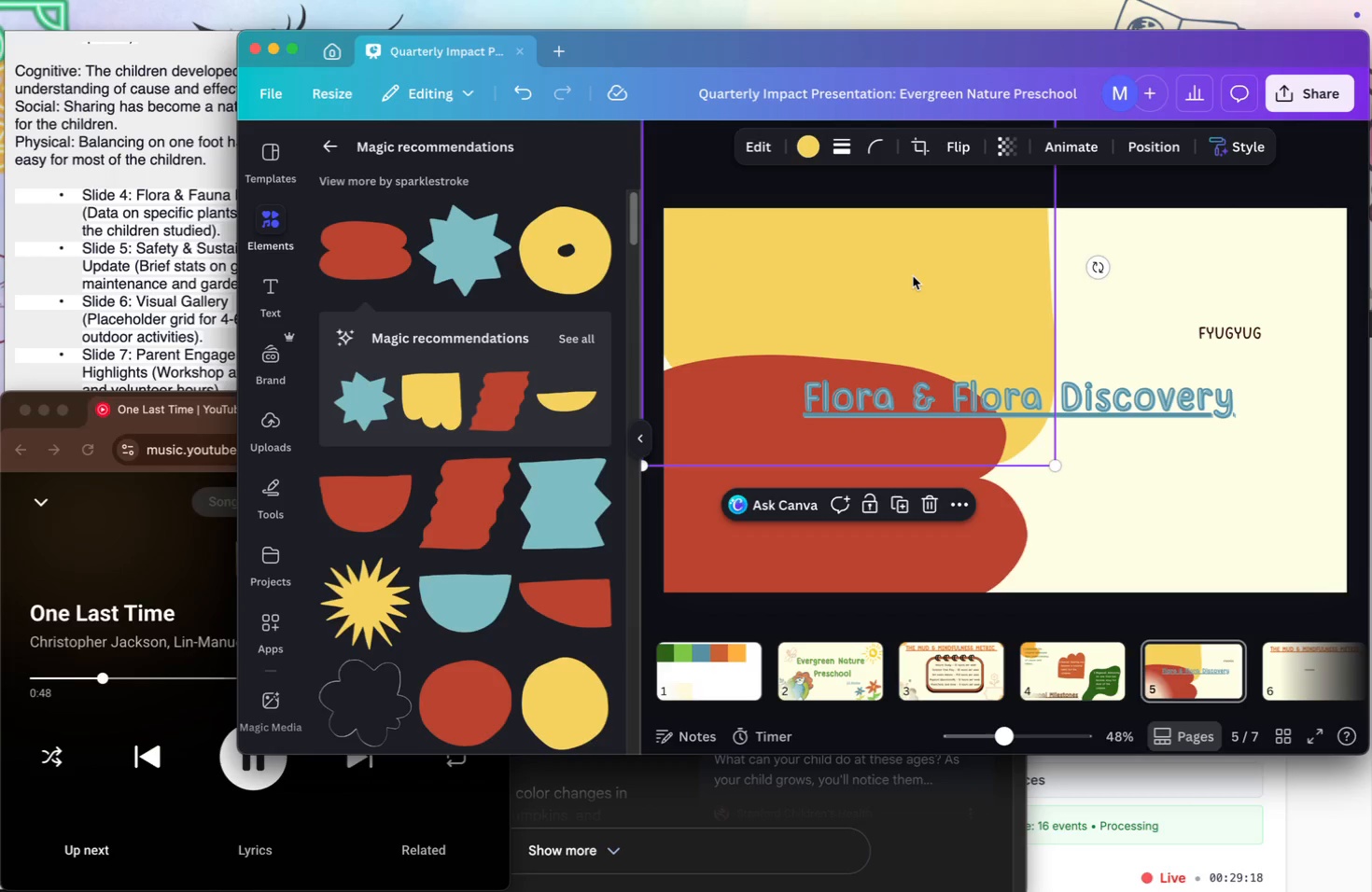 
left_click([913, 276])
 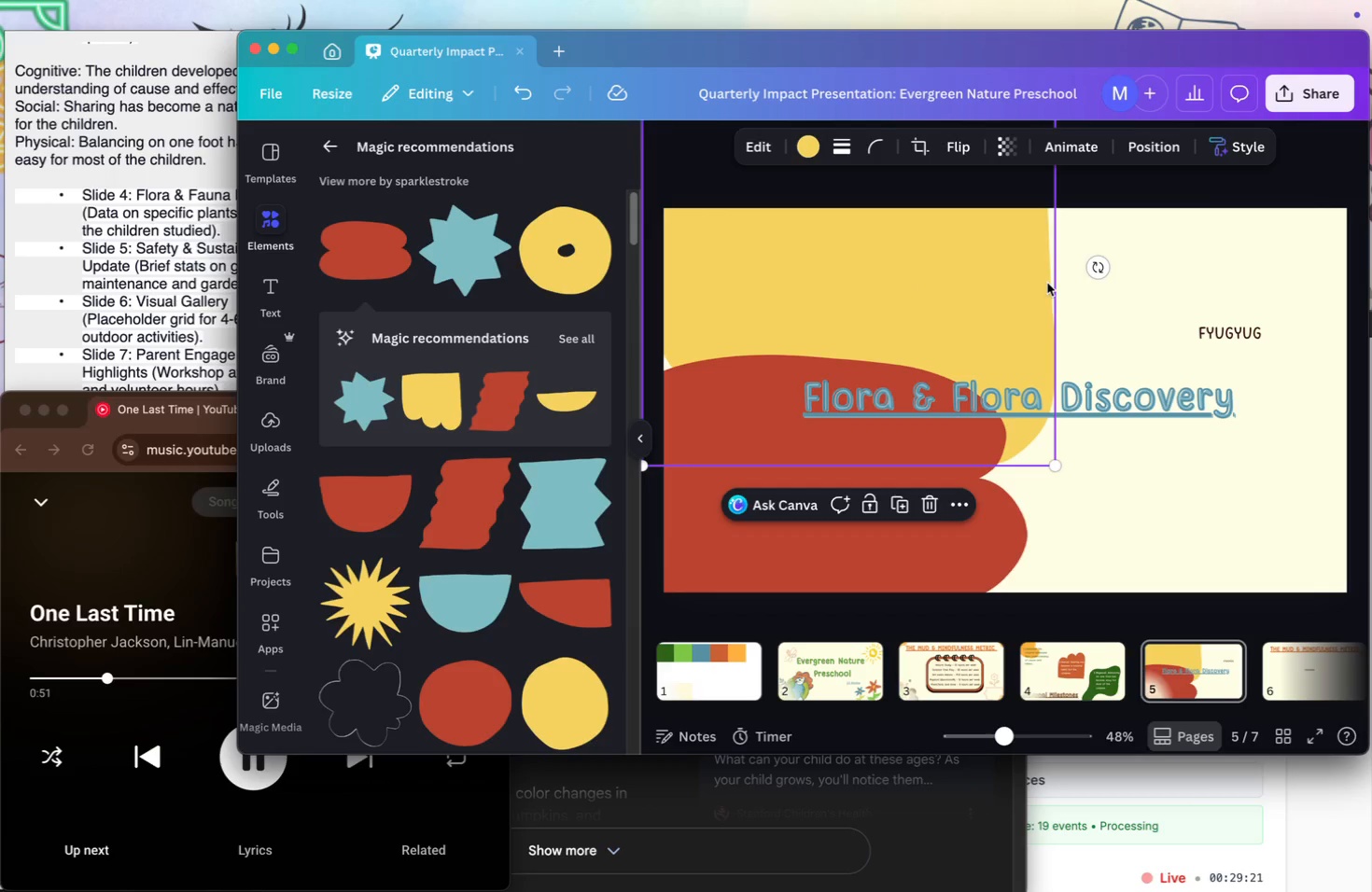 
right_click([1047, 283])
 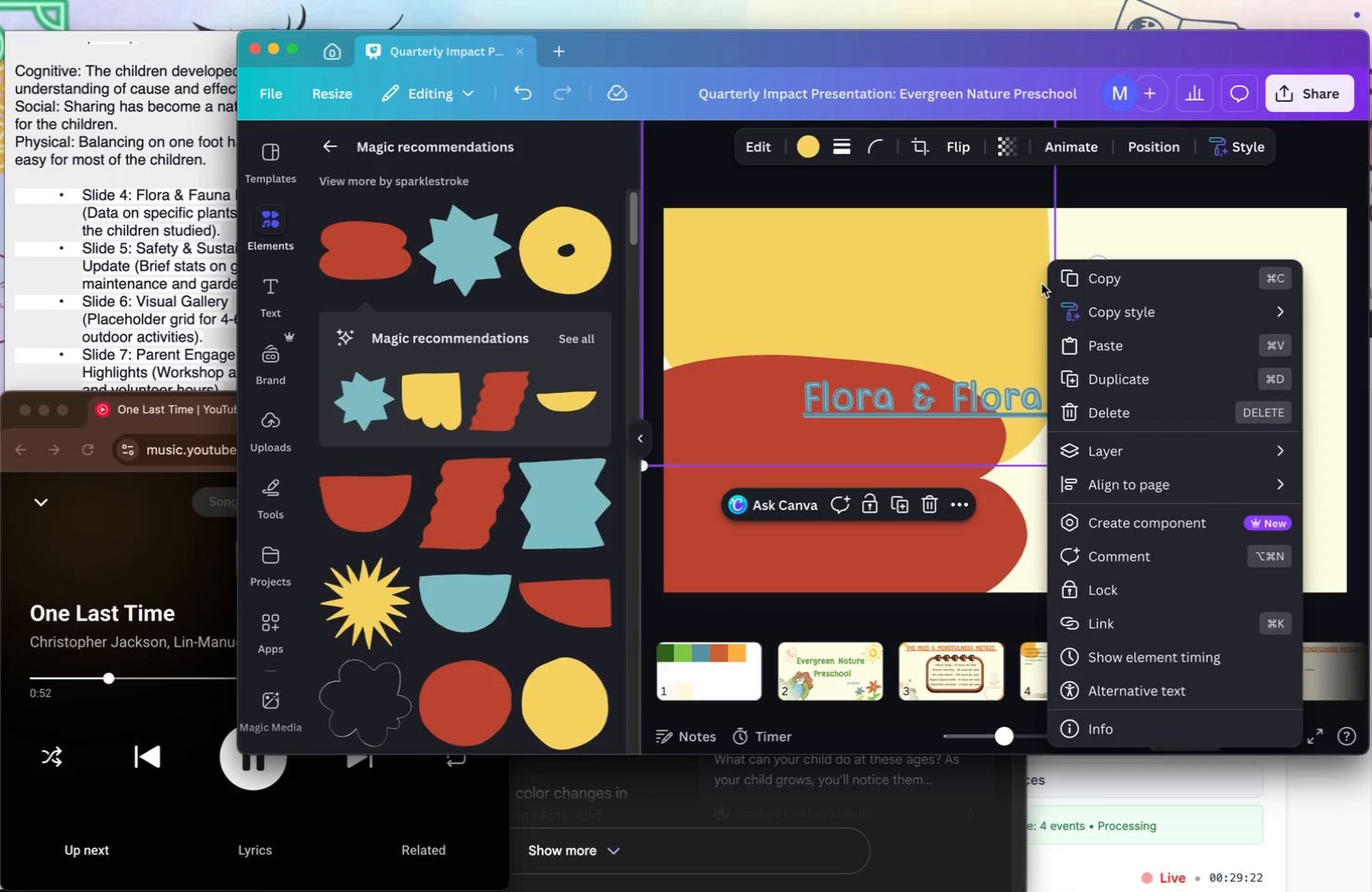 
left_click([973, 277])
 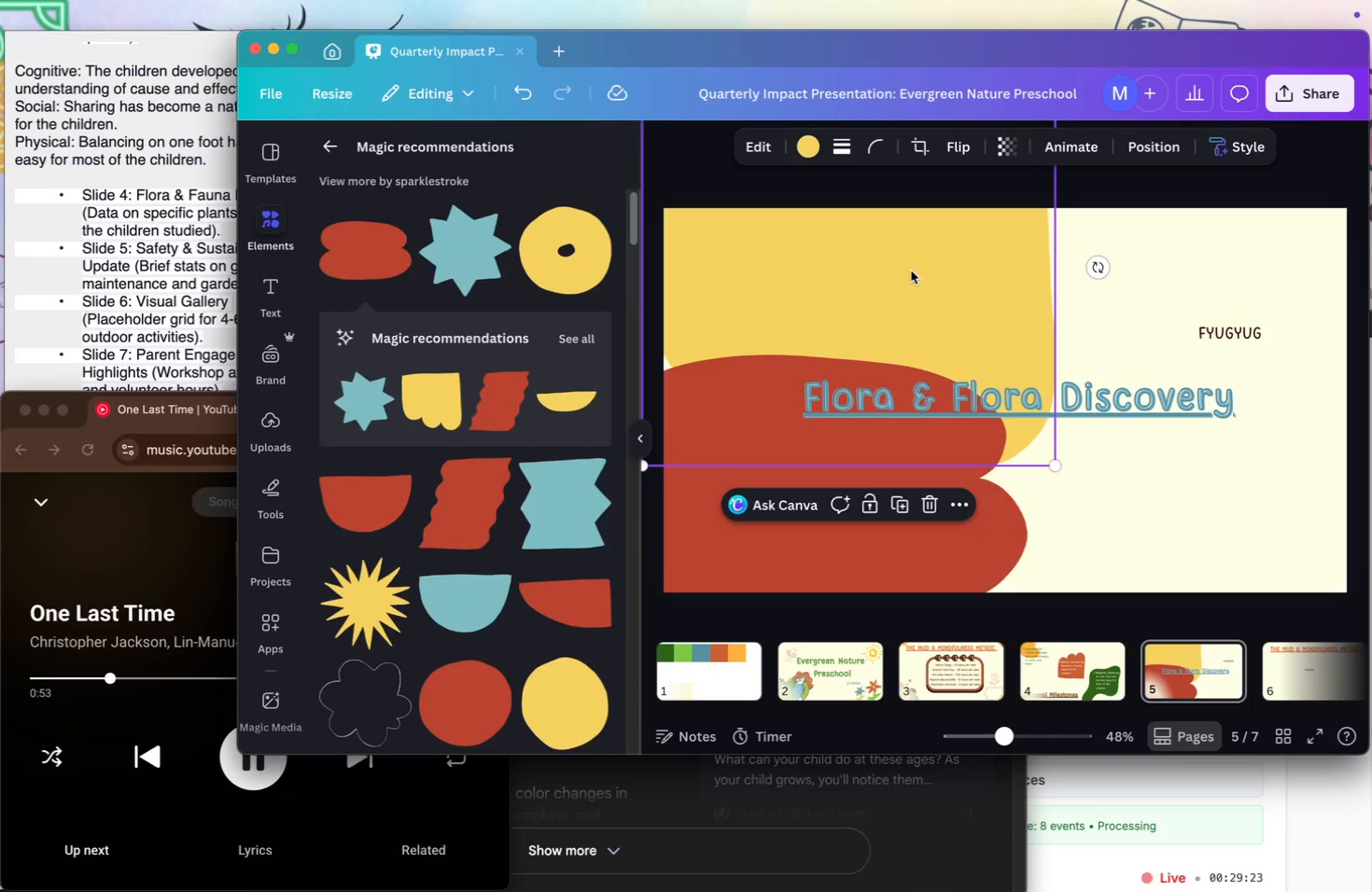 
left_click_drag(start_coordinate=[906, 267], to_coordinate=[880, 325])
 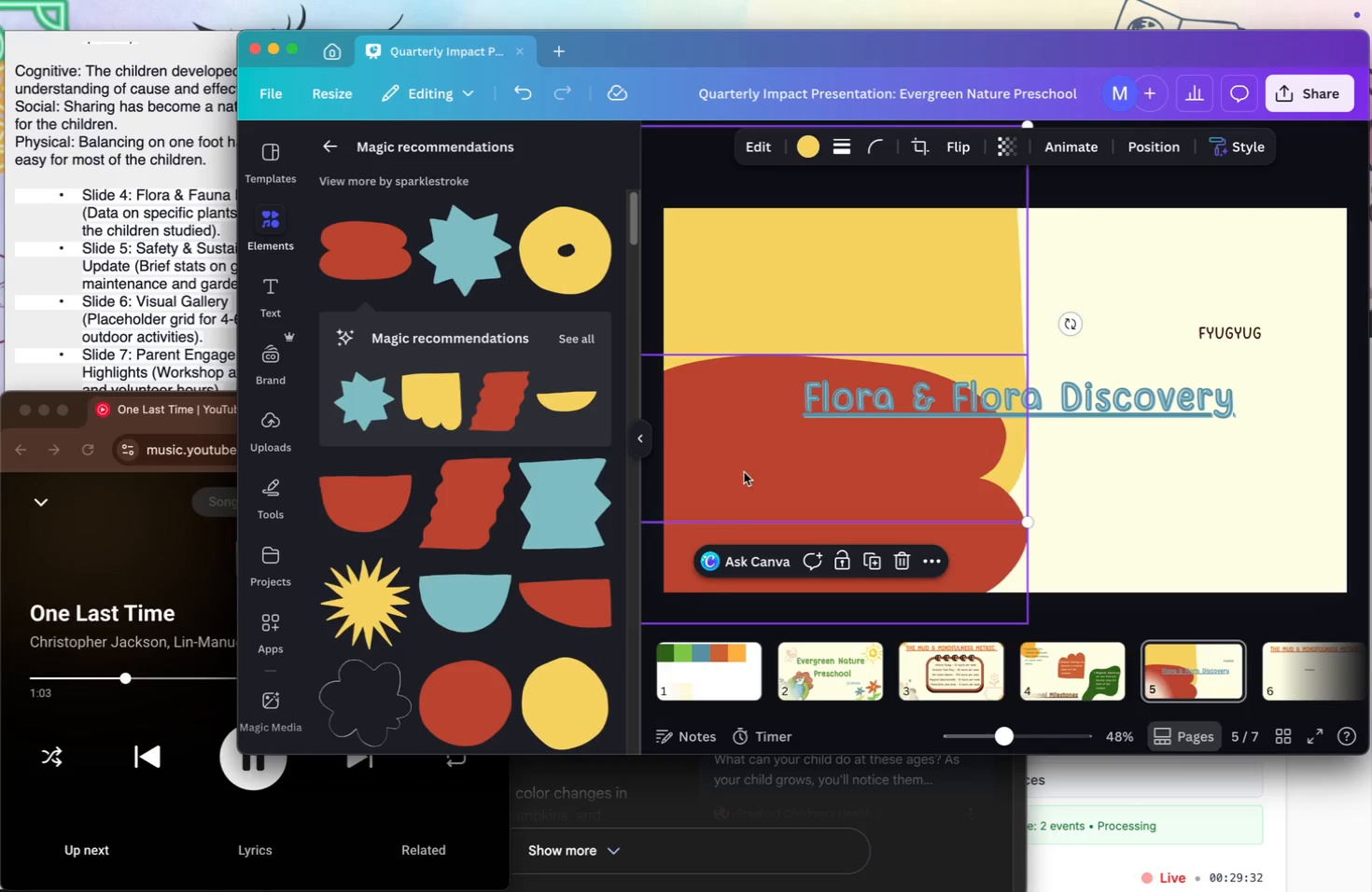 
left_click_drag(start_coordinate=[744, 472], to_coordinate=[762, 476])
 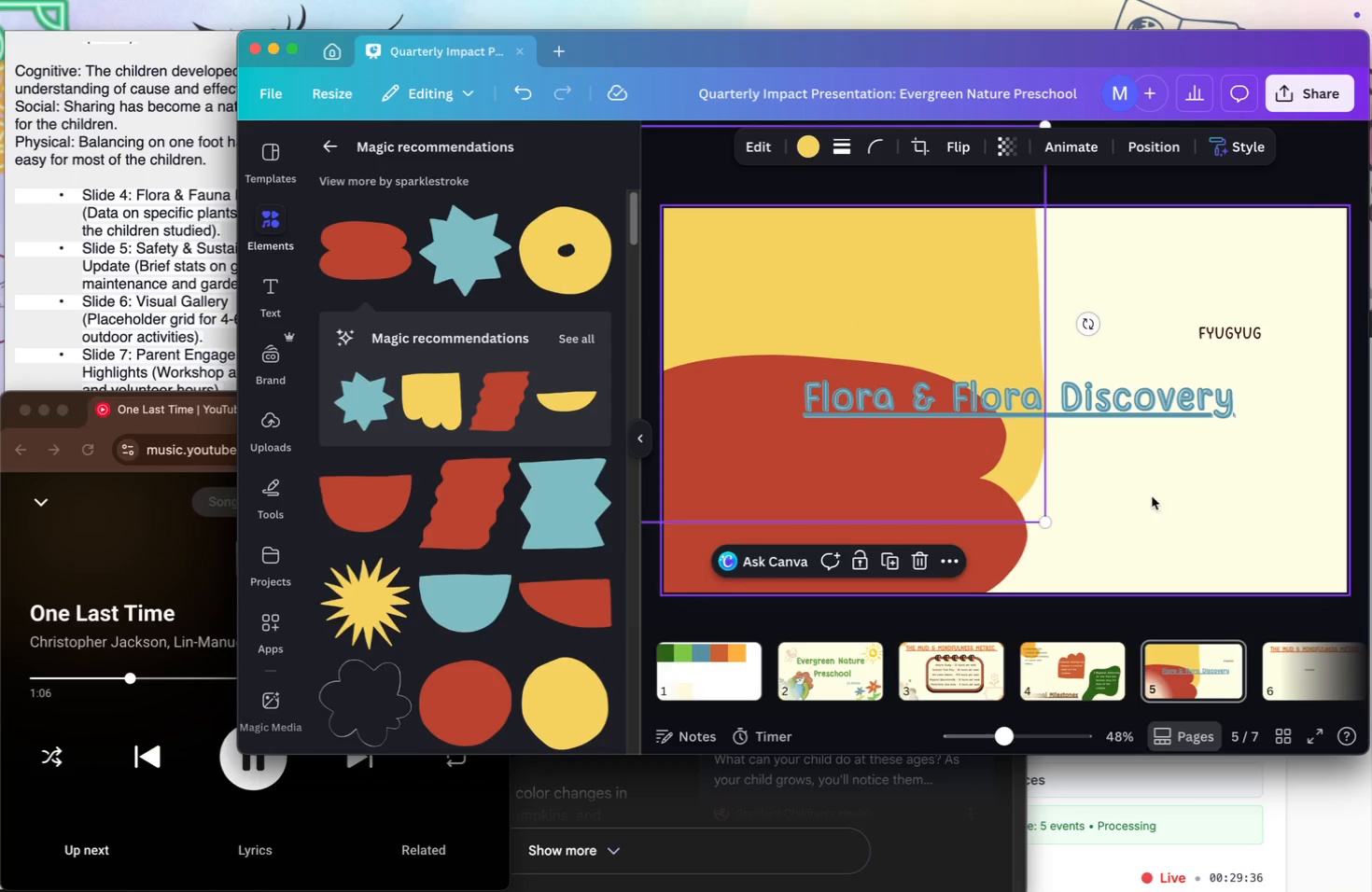 
left_click([1152, 495])
 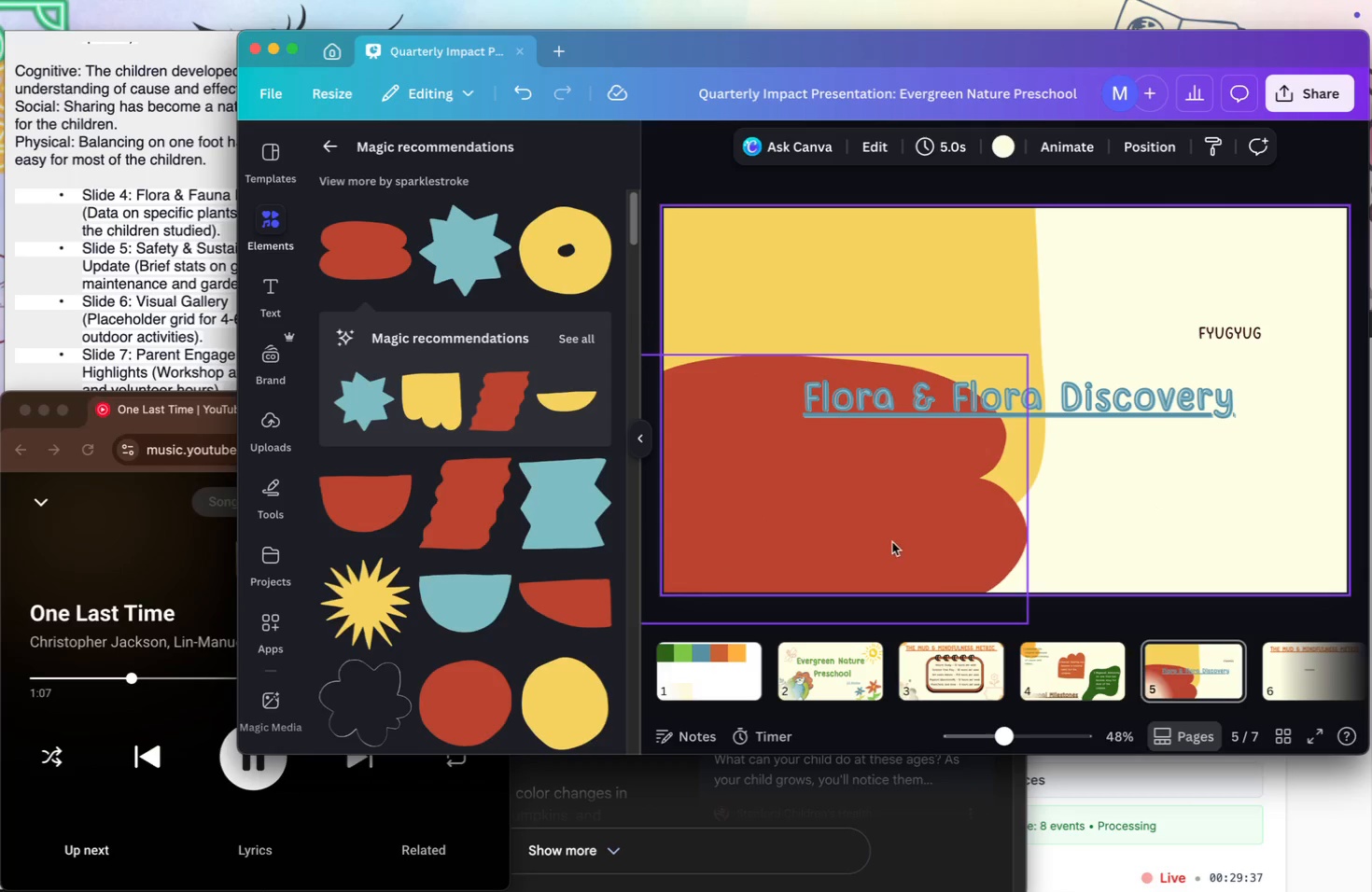 
left_click_drag(start_coordinate=[892, 542], to_coordinate=[894, 570])
 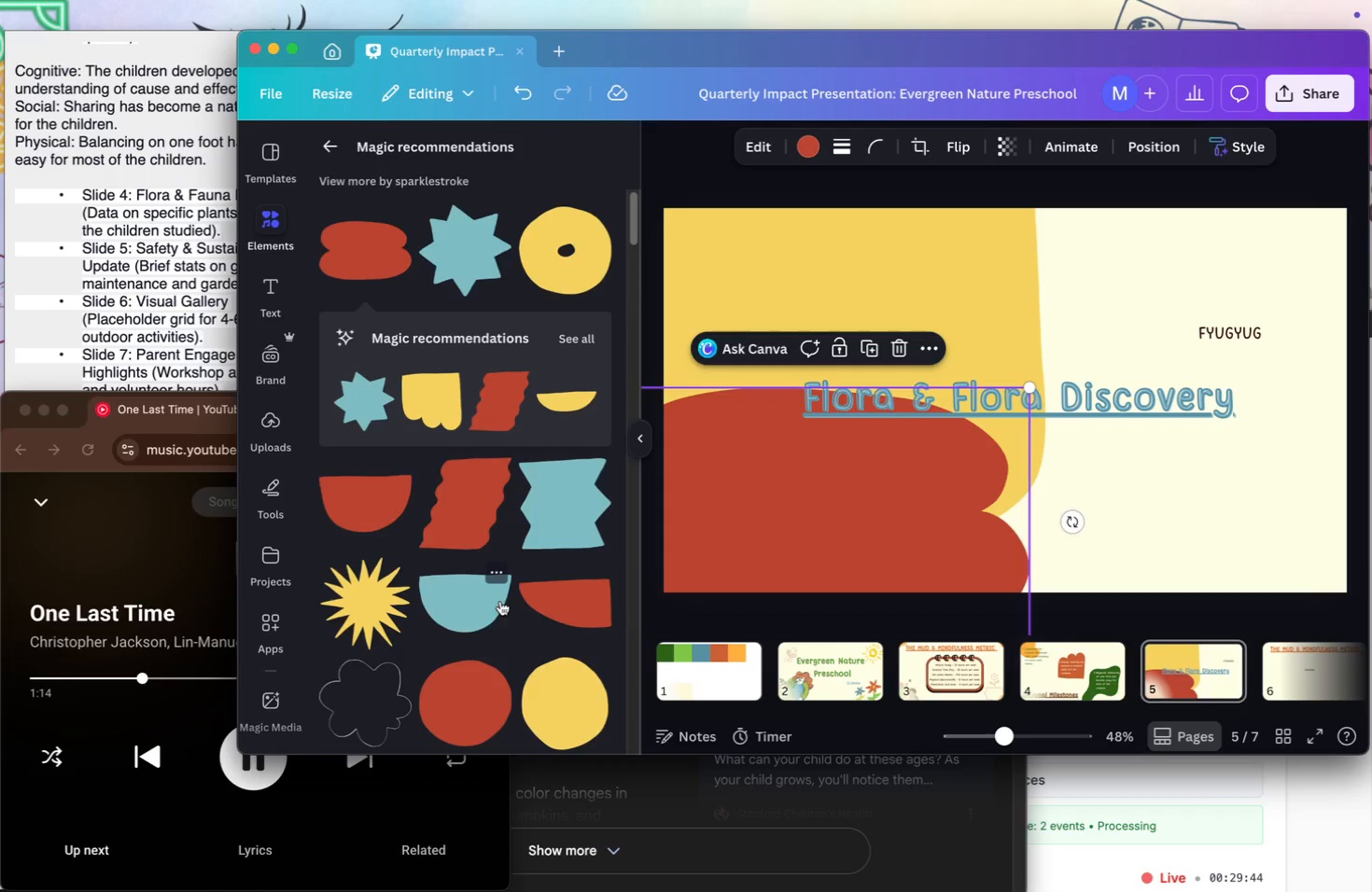 
wait(5.49)
 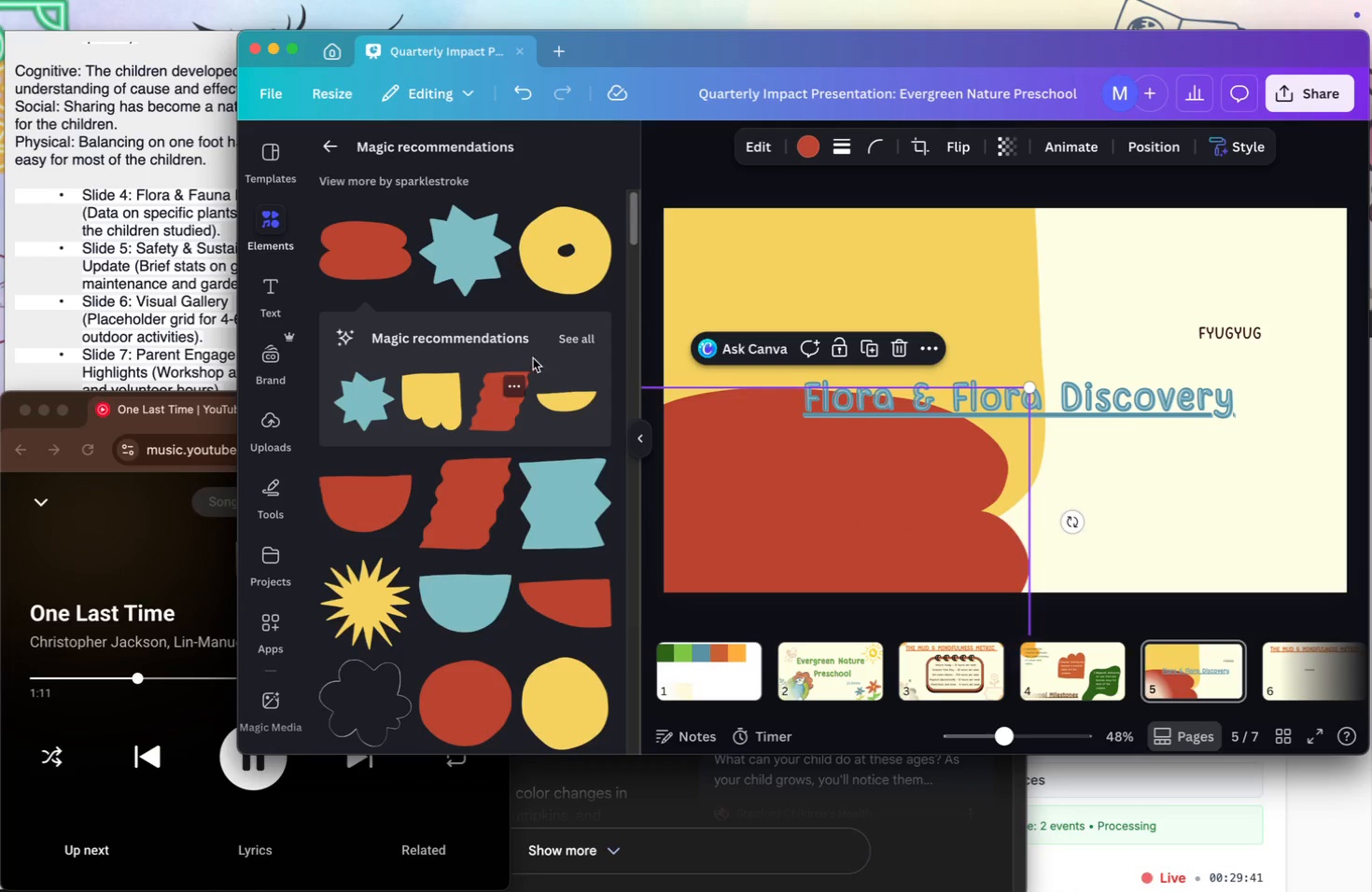 
left_click([491, 603])
 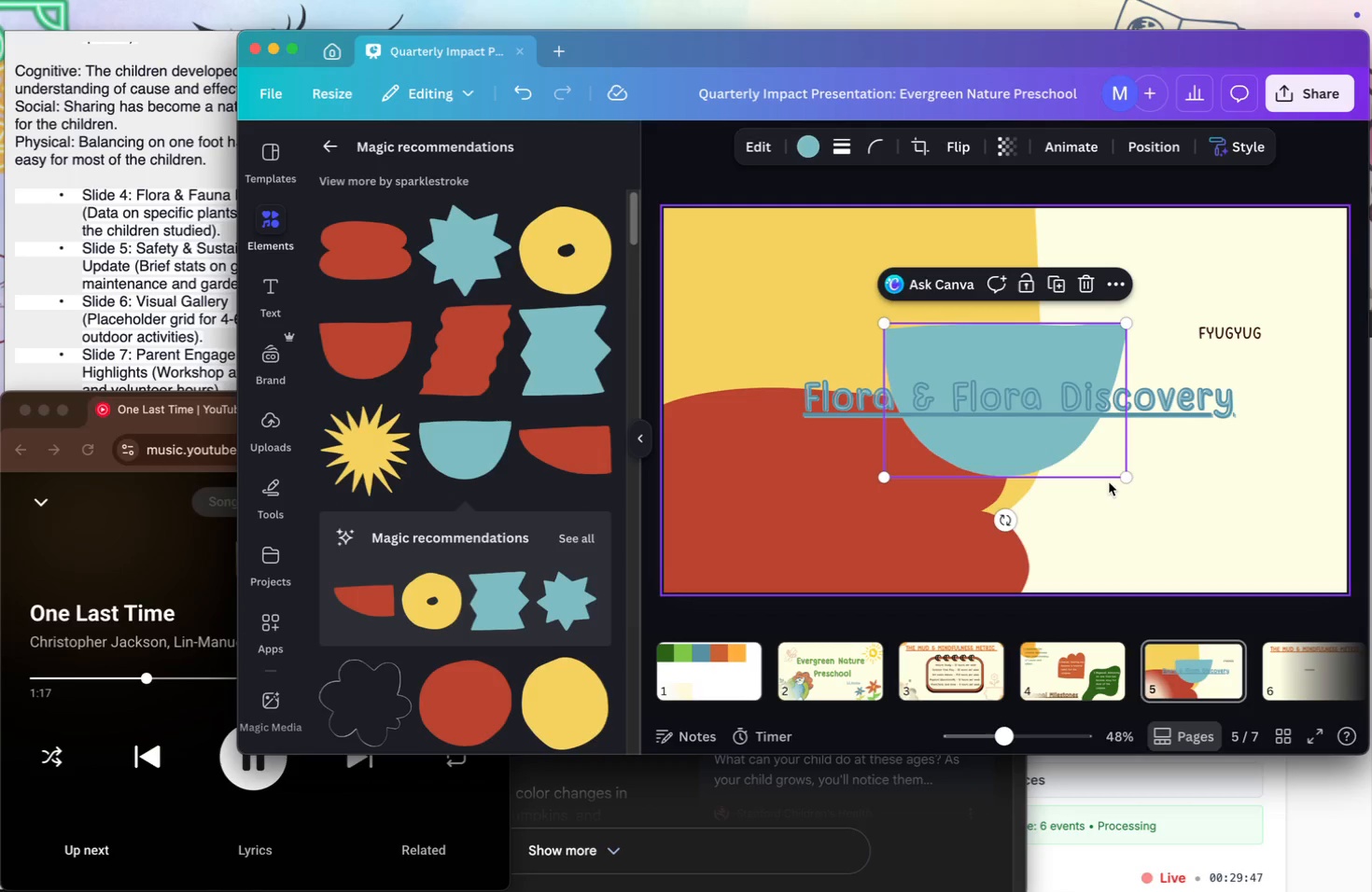 
left_click_drag(start_coordinate=[1118, 481], to_coordinate=[1371, 660])
 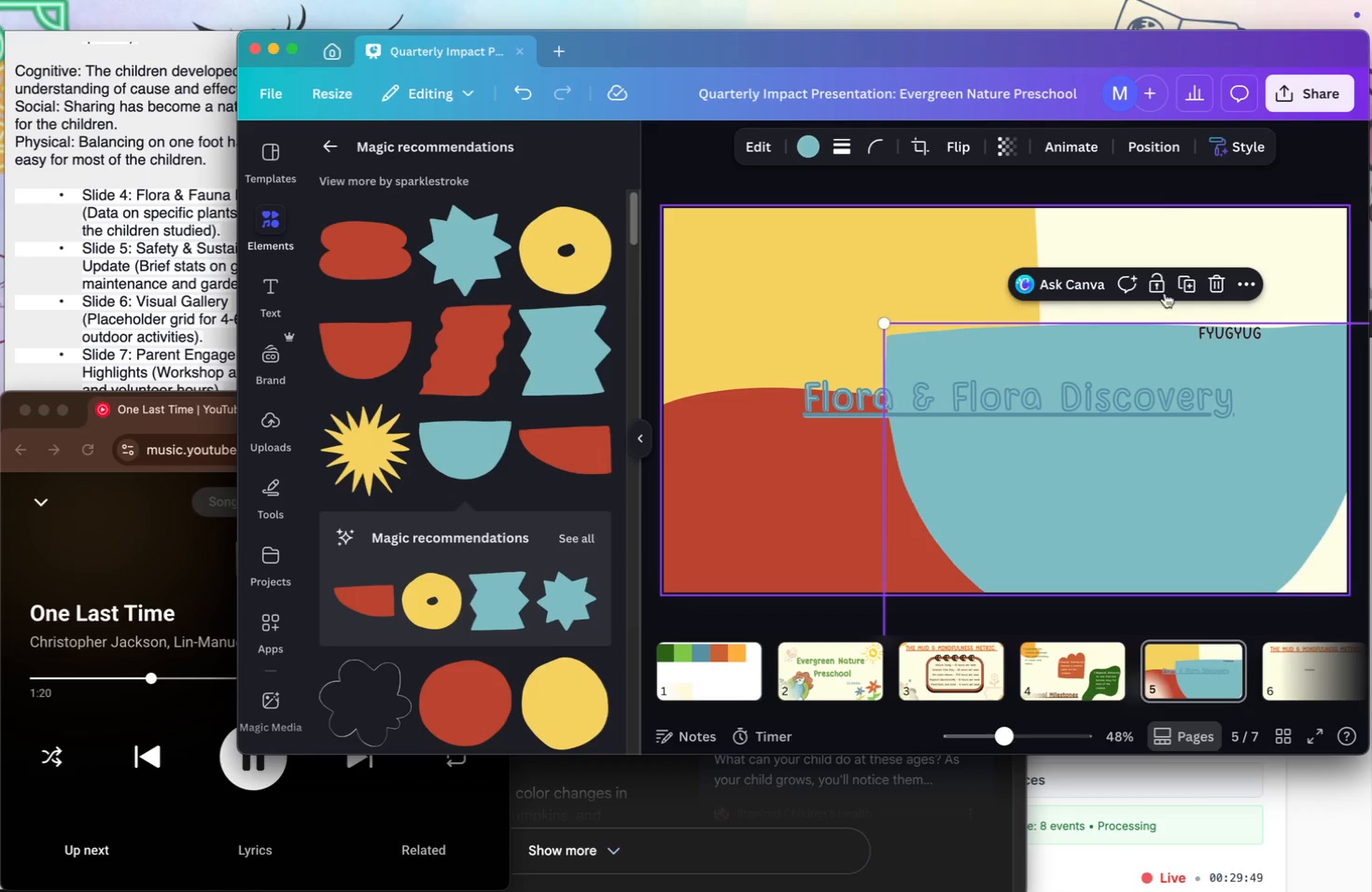 
left_click_drag(start_coordinate=[1211, 501], to_coordinate=[1255, 355])
 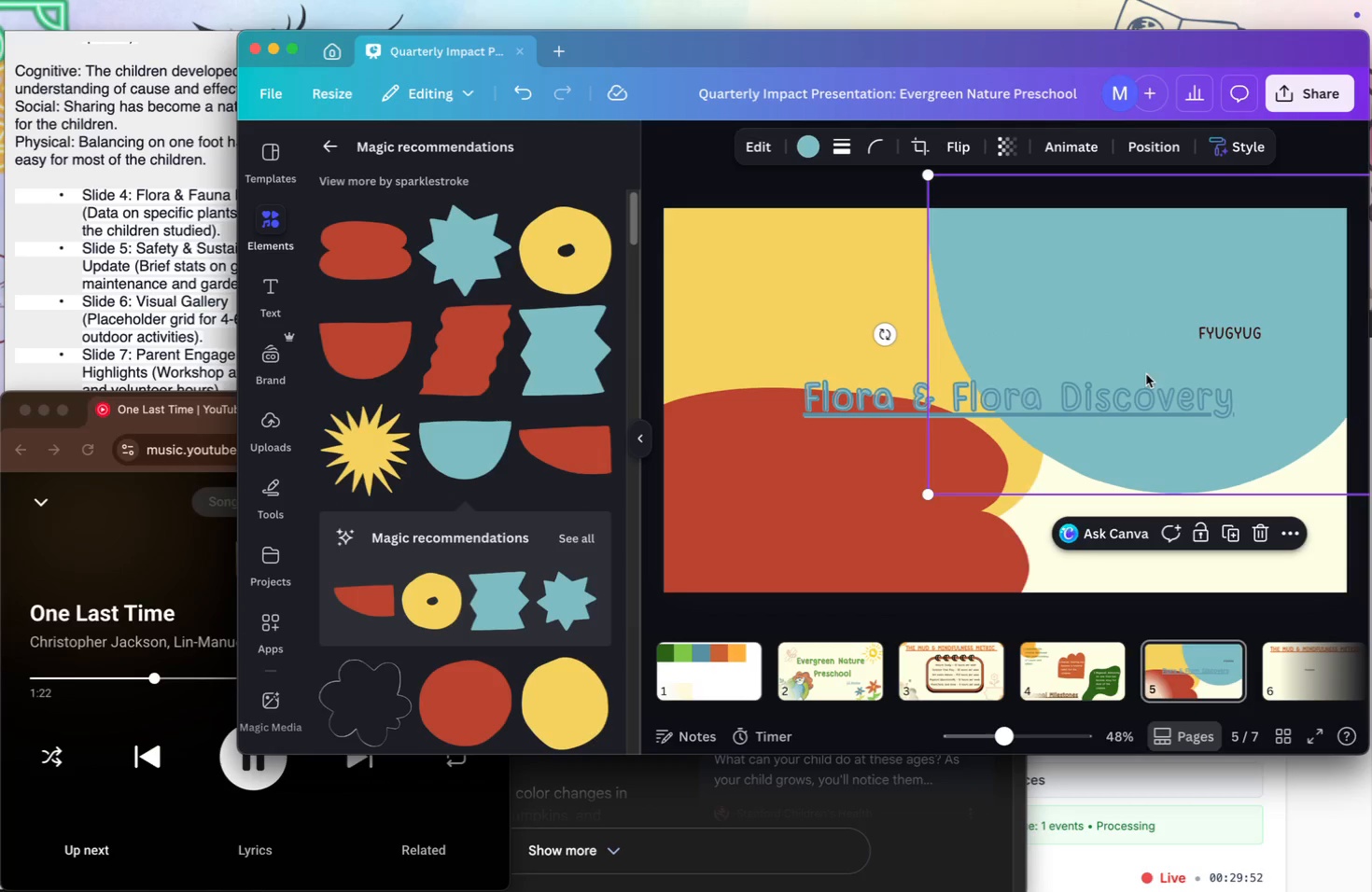 
mouse_move([479, 707])
 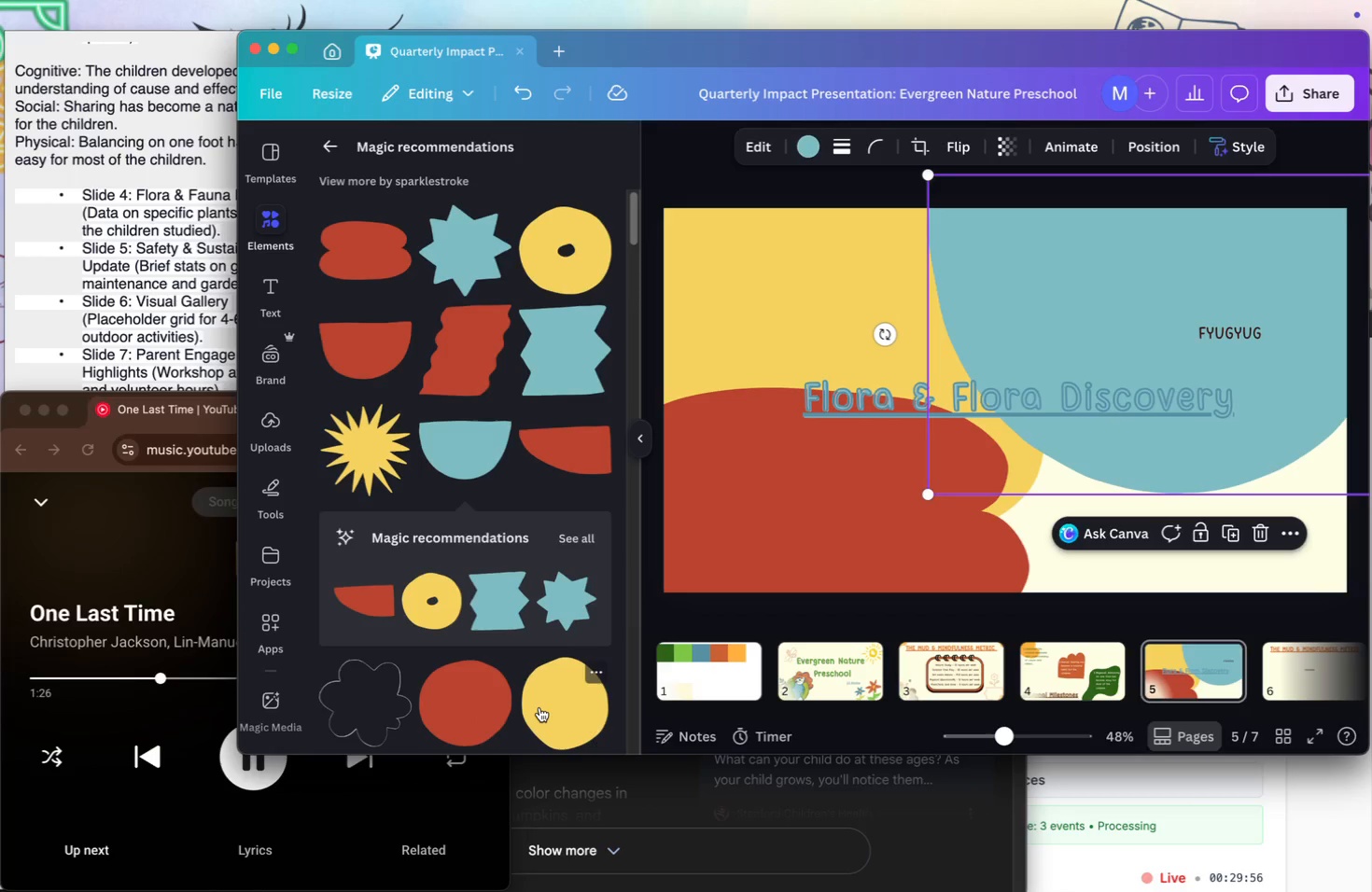 
scroll: coordinate [433, 597], scroll_direction: down, amount: 11.0
 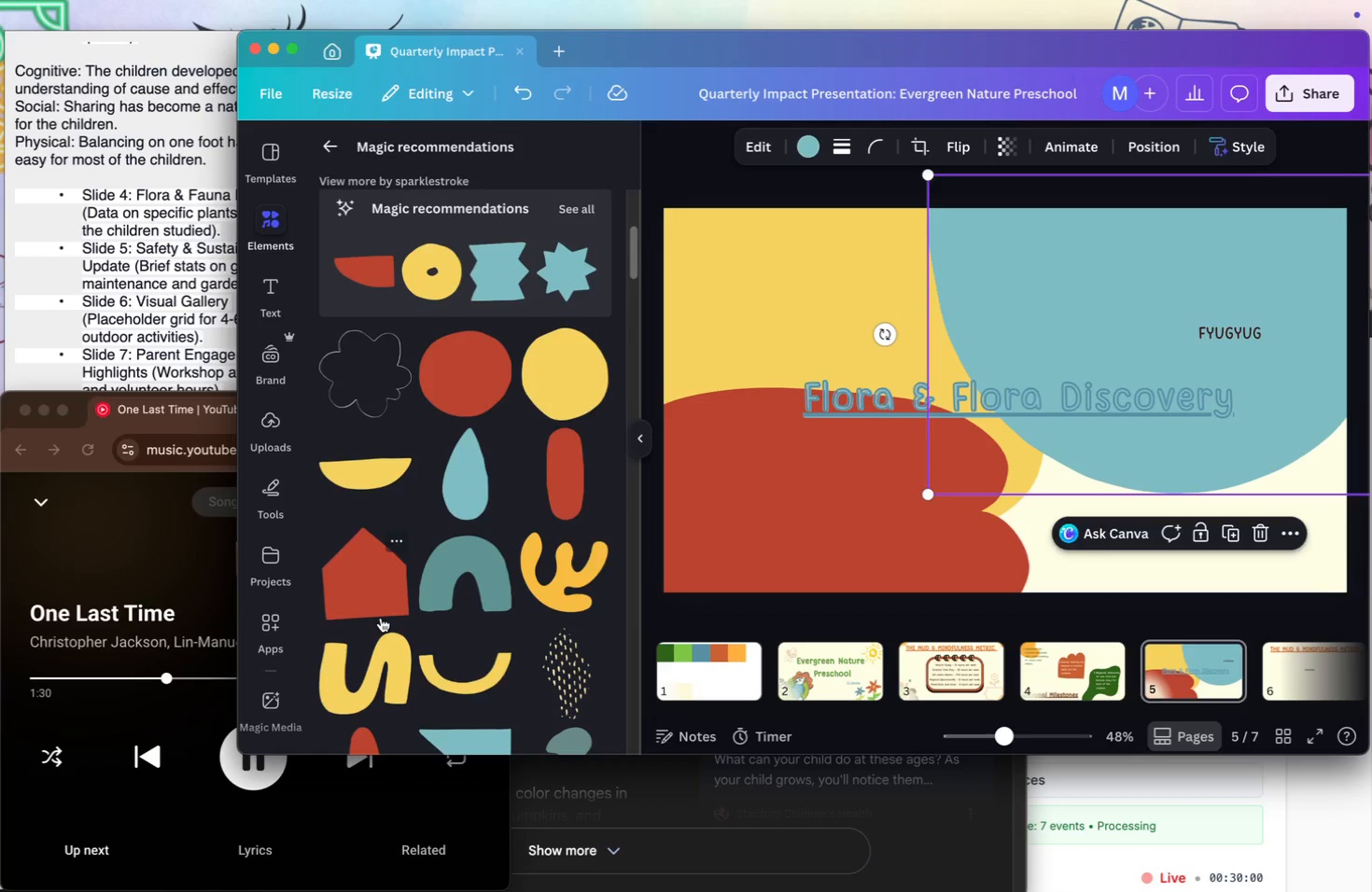 
left_click([378, 611])
 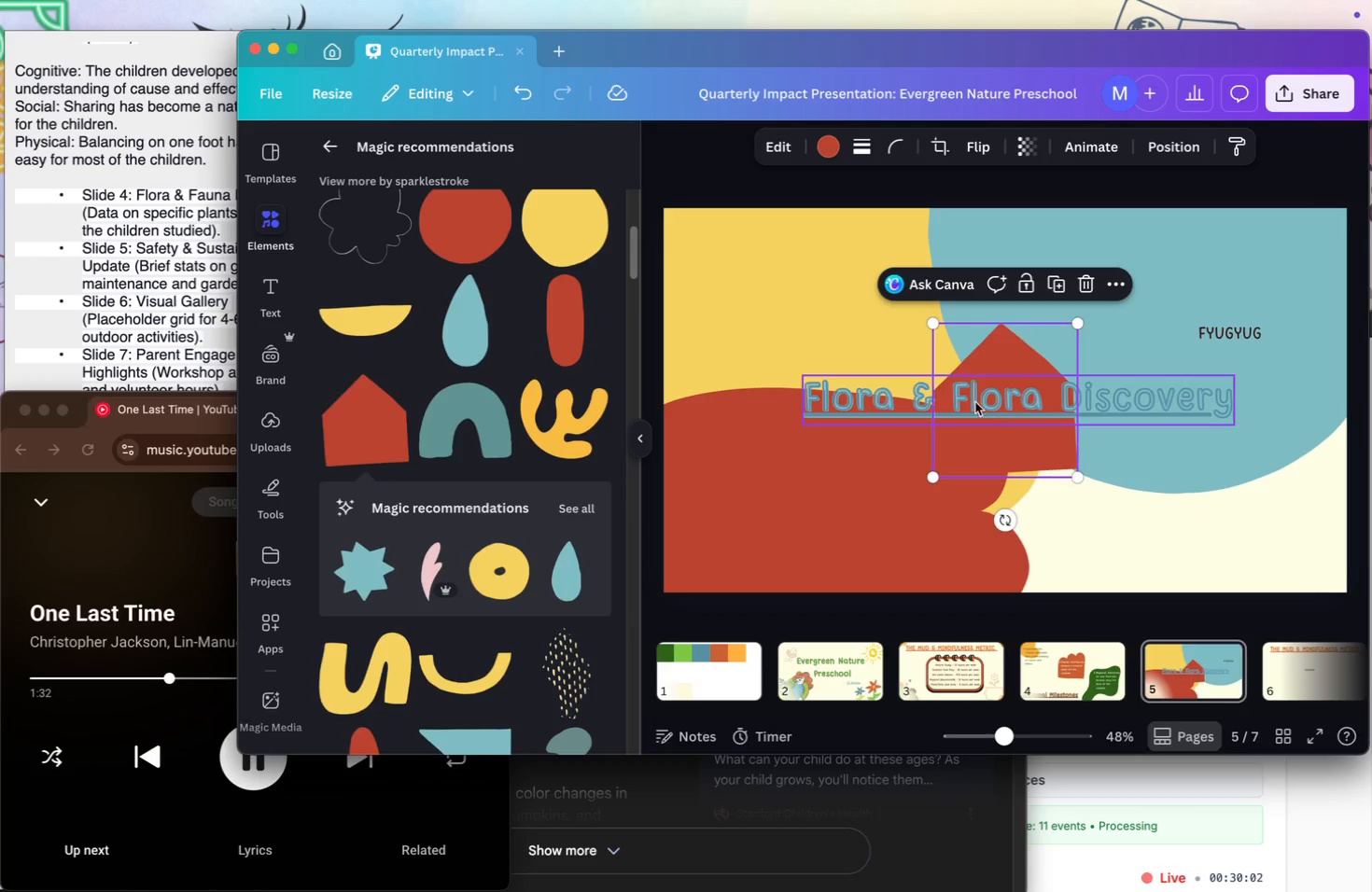 
left_click_drag(start_coordinate=[1007, 347], to_coordinate=[1119, 355])
 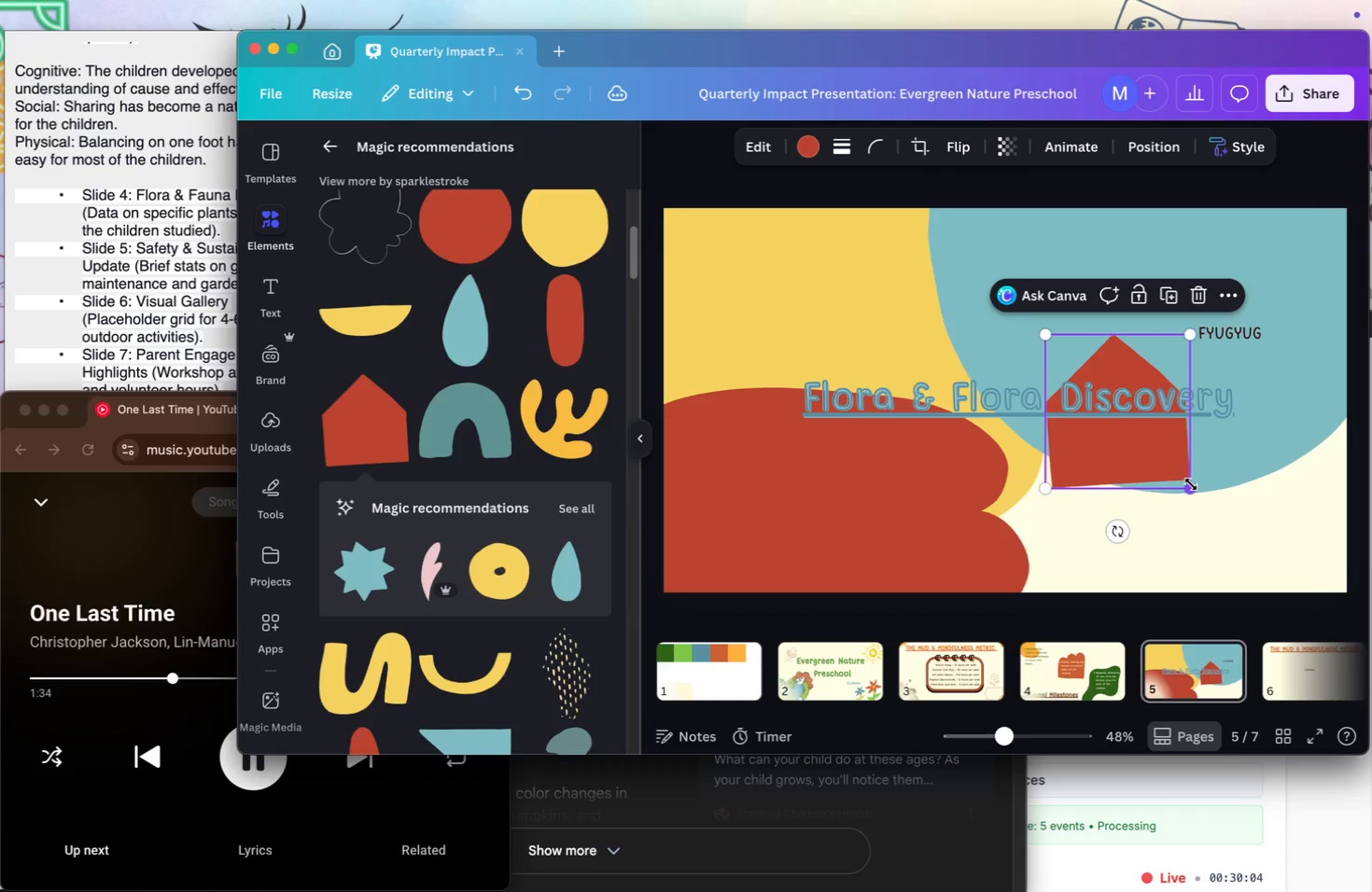 
left_click_drag(start_coordinate=[1191, 484], to_coordinate=[1371, 683])
 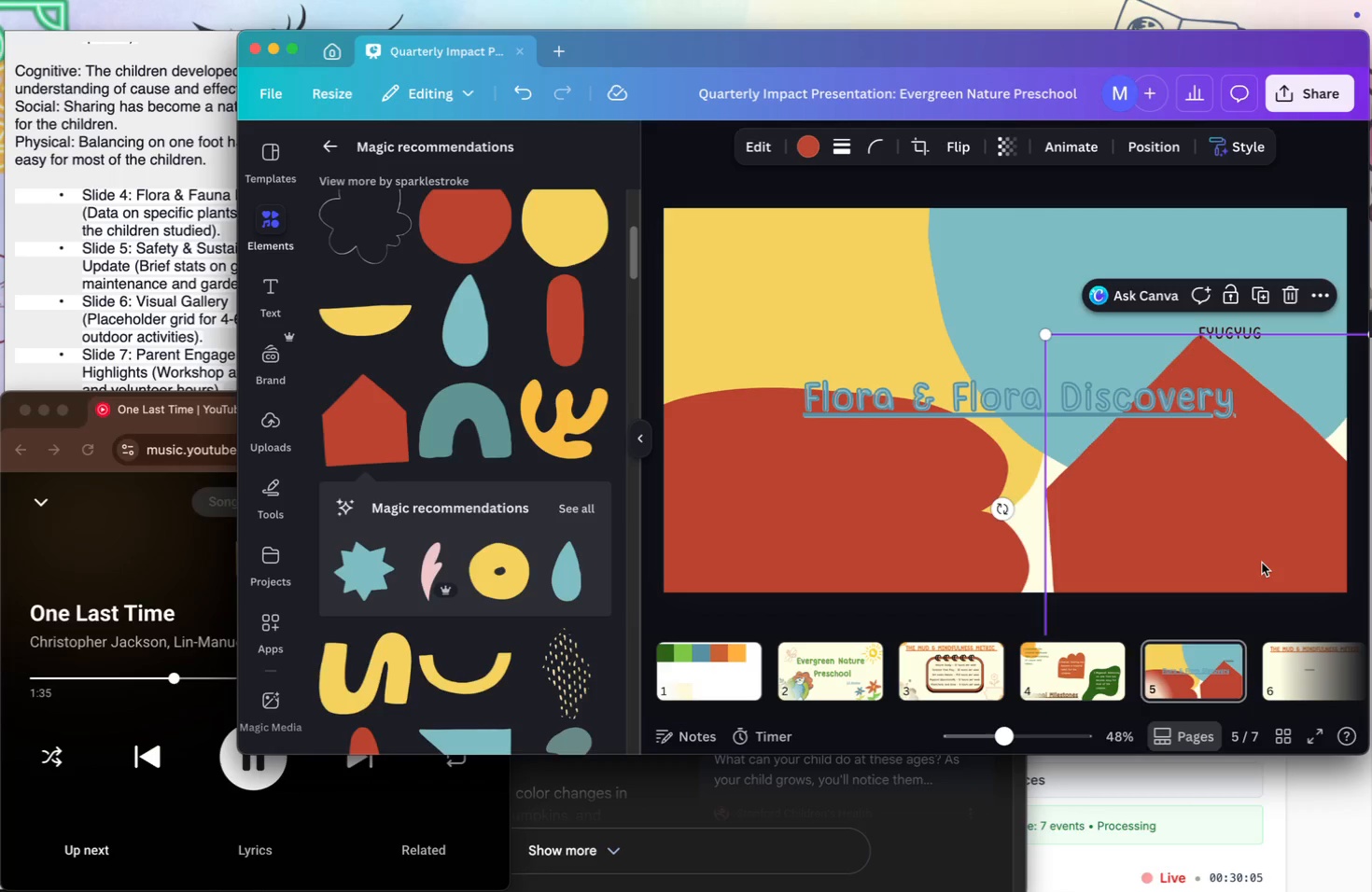 
left_click_drag(start_coordinate=[1261, 561], to_coordinate=[1253, 510])
 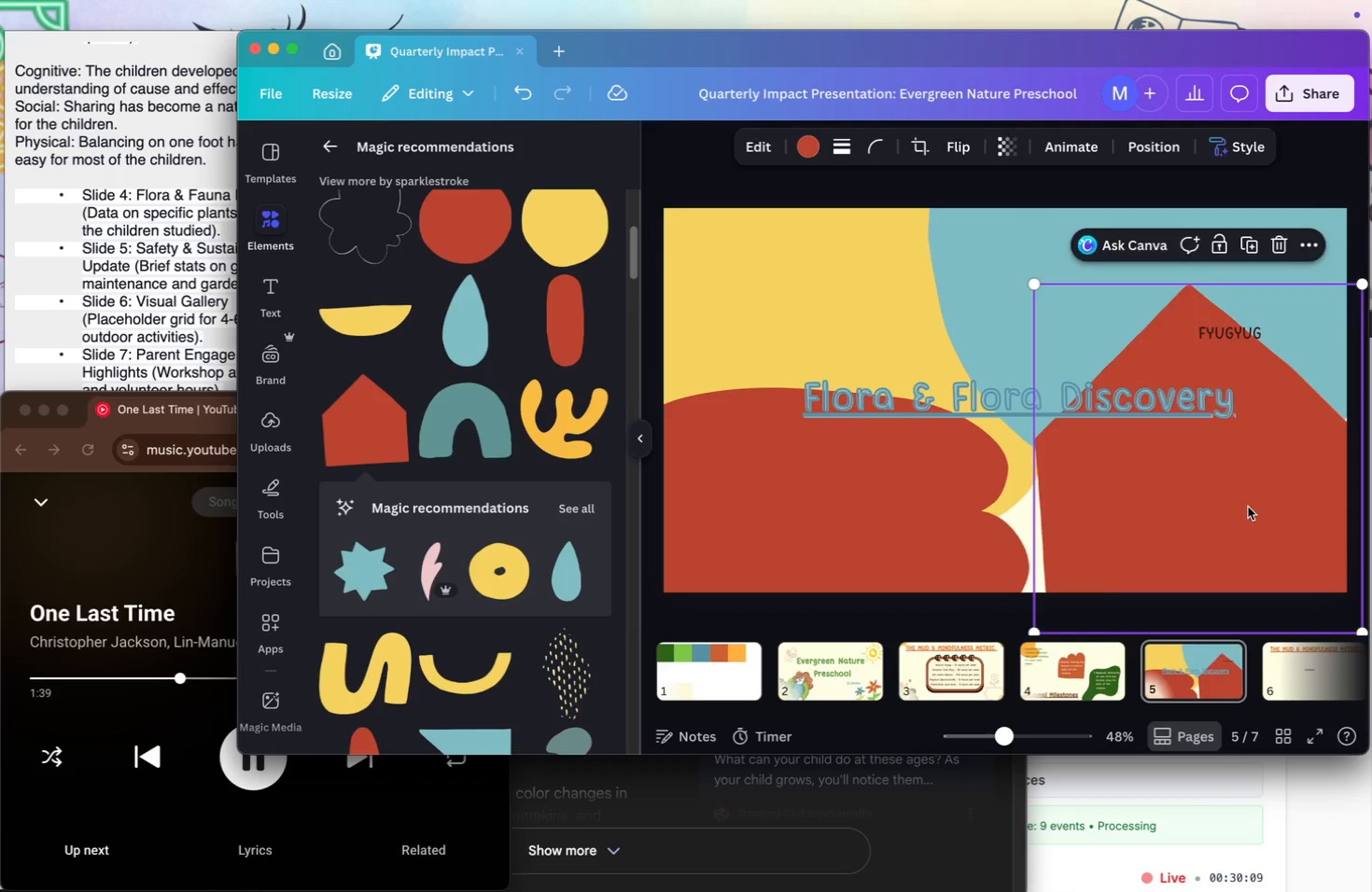 
key(Backspace)
 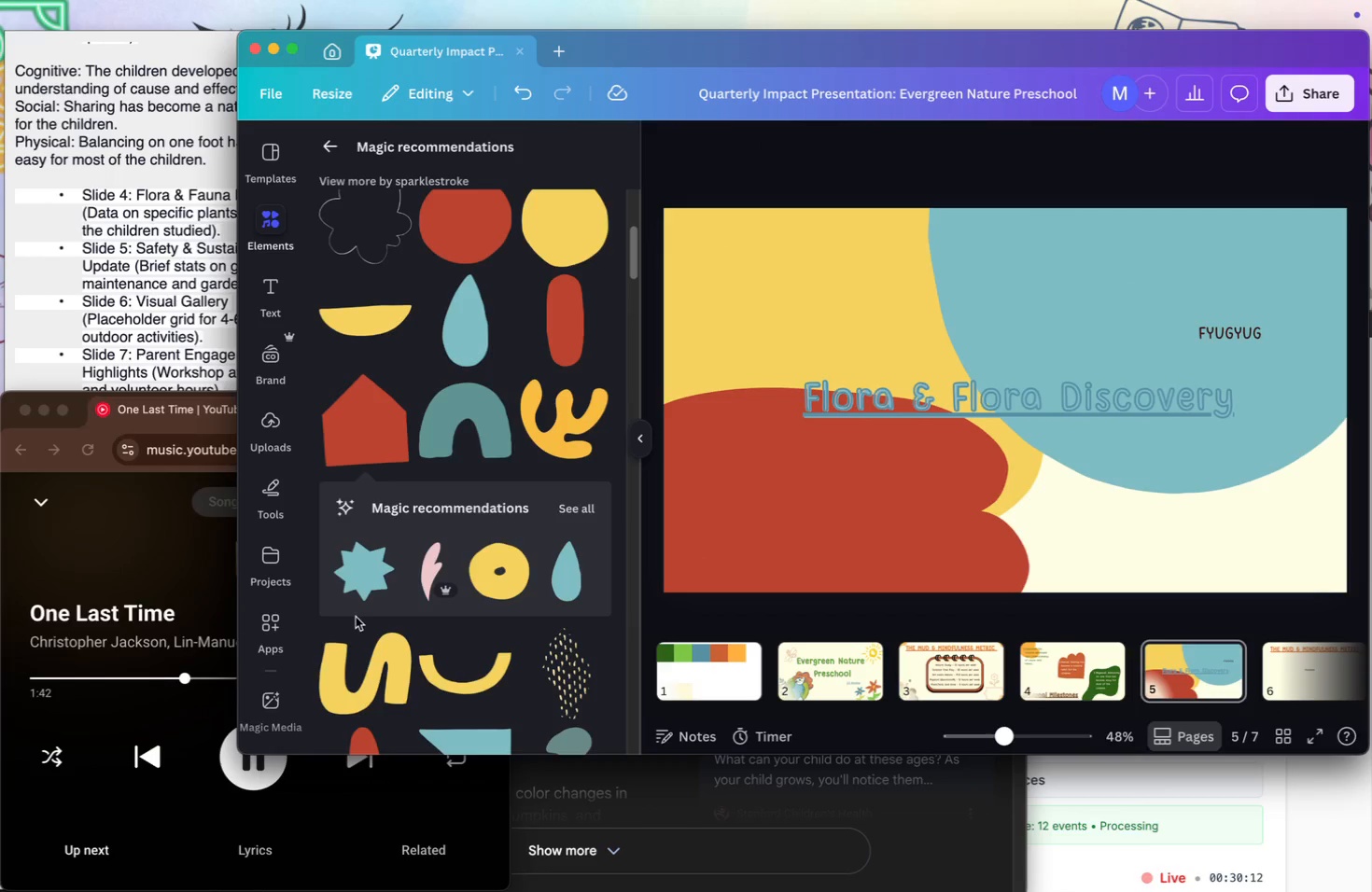 
scroll: coordinate [453, 591], scroll_direction: down, amount: 10.0
 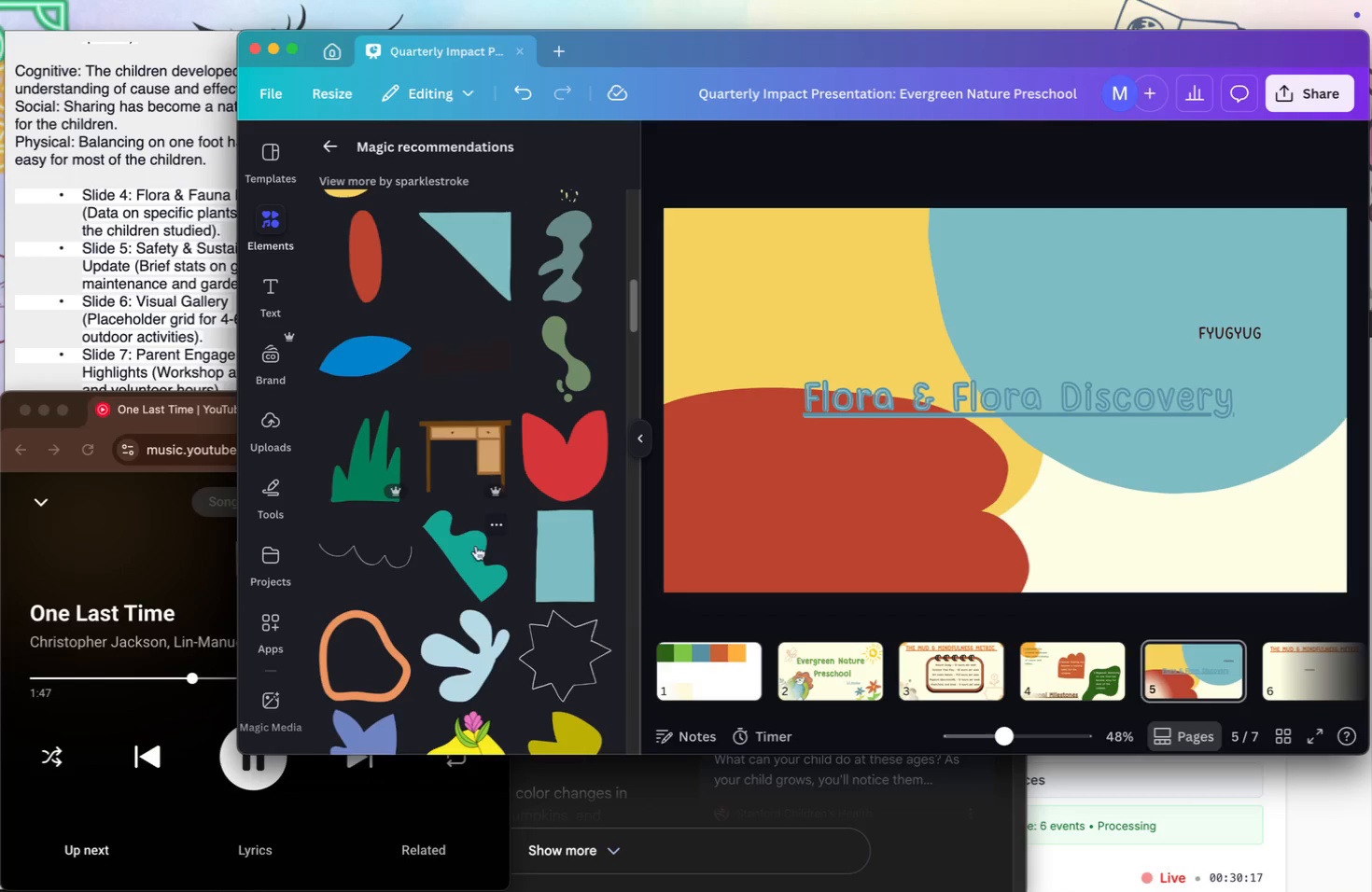 
mouse_move([553, 464])
 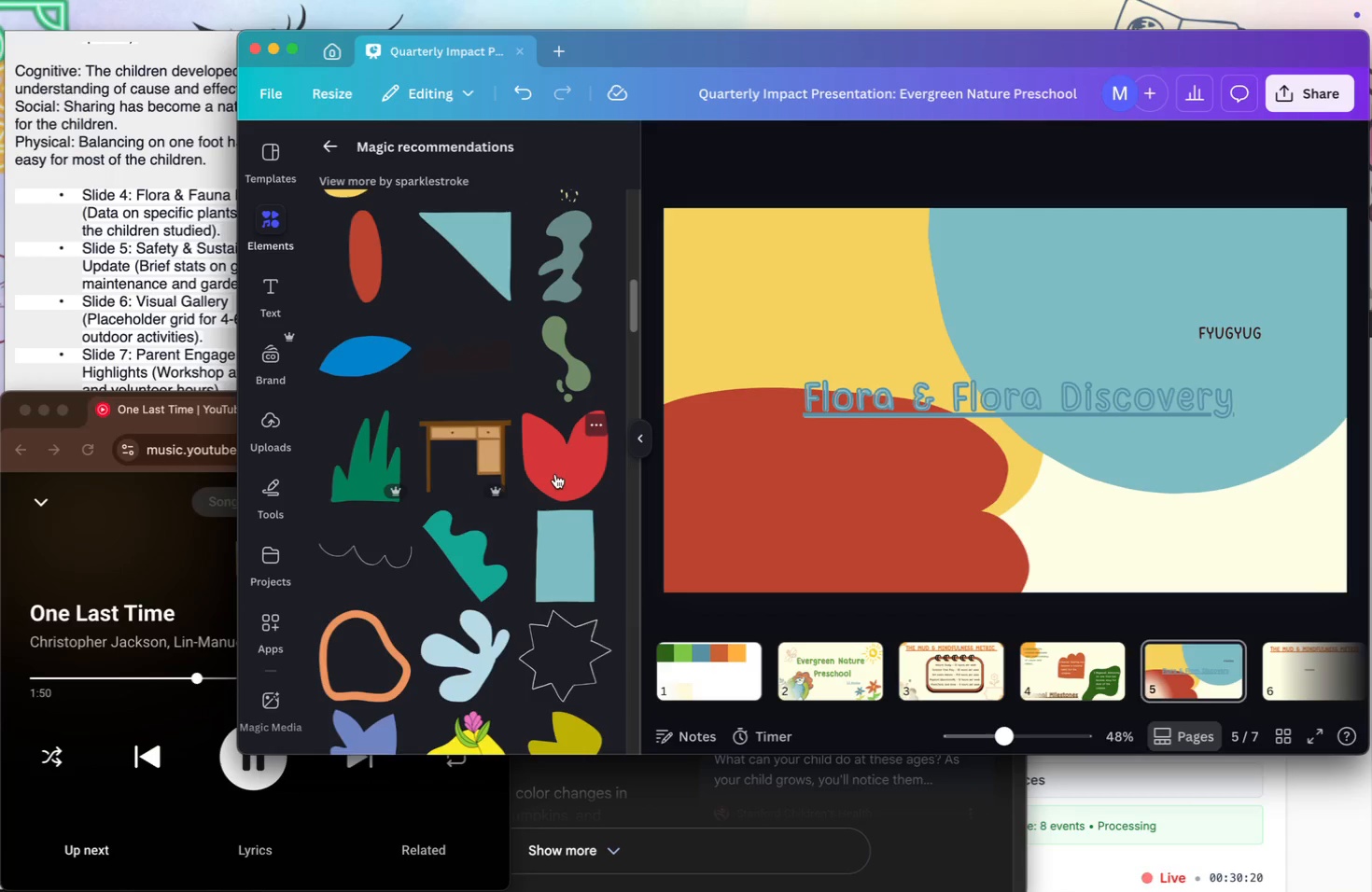 
mouse_move([535, 570])
 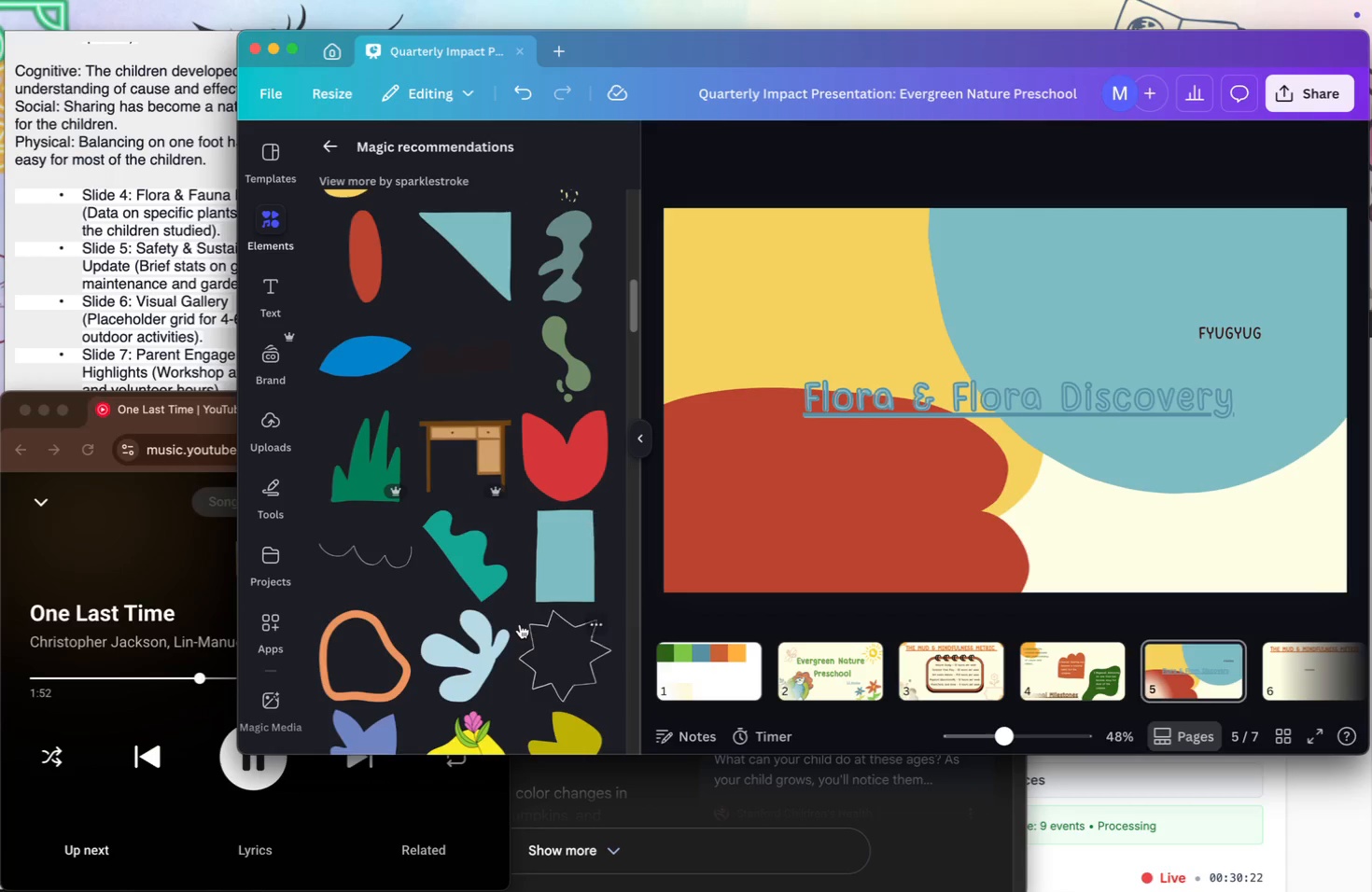 
scroll: coordinate [520, 624], scroll_direction: down, amount: 23.0
 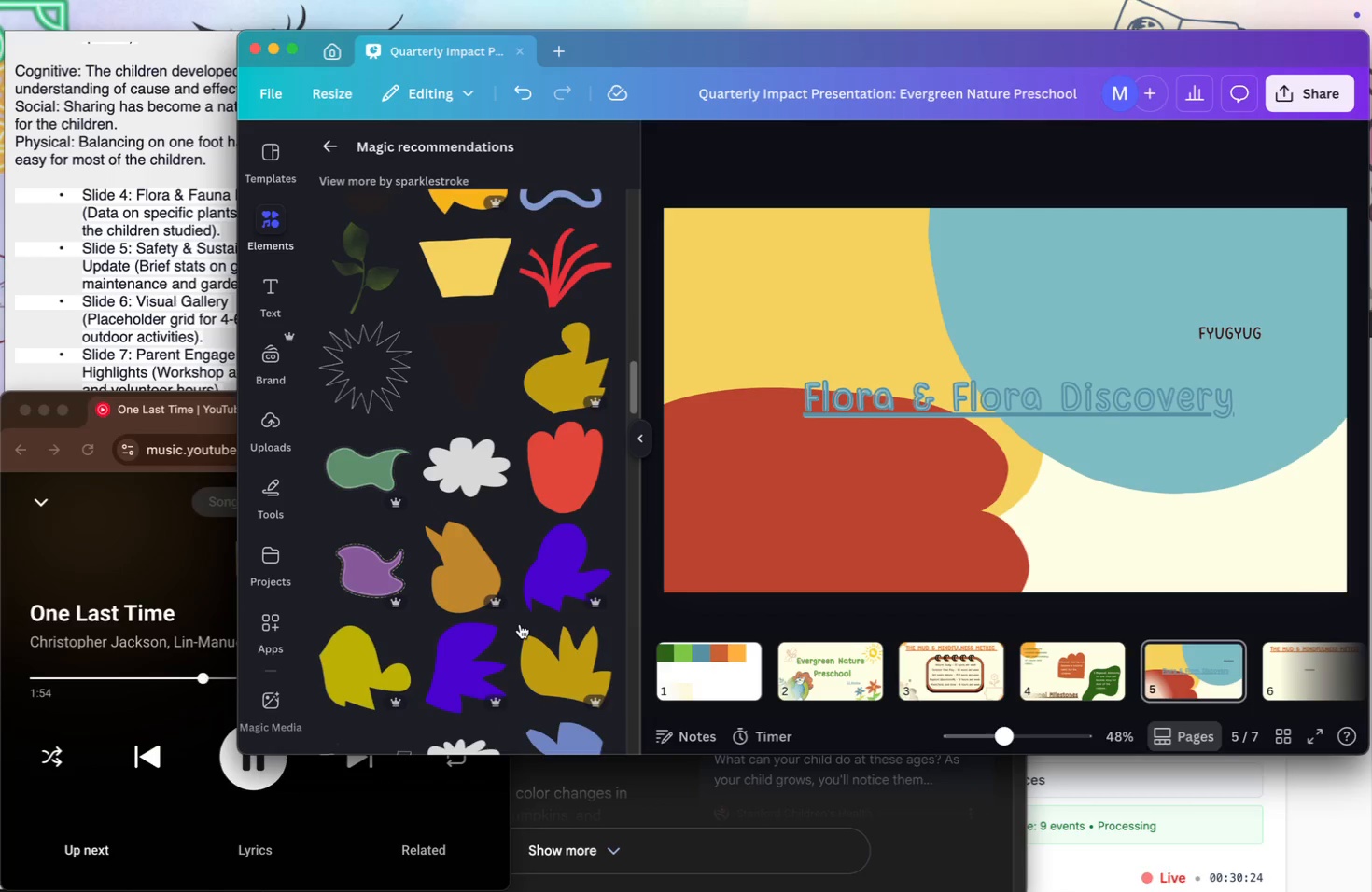 
scroll: coordinate [520, 624], scroll_direction: up, amount: 46.0
 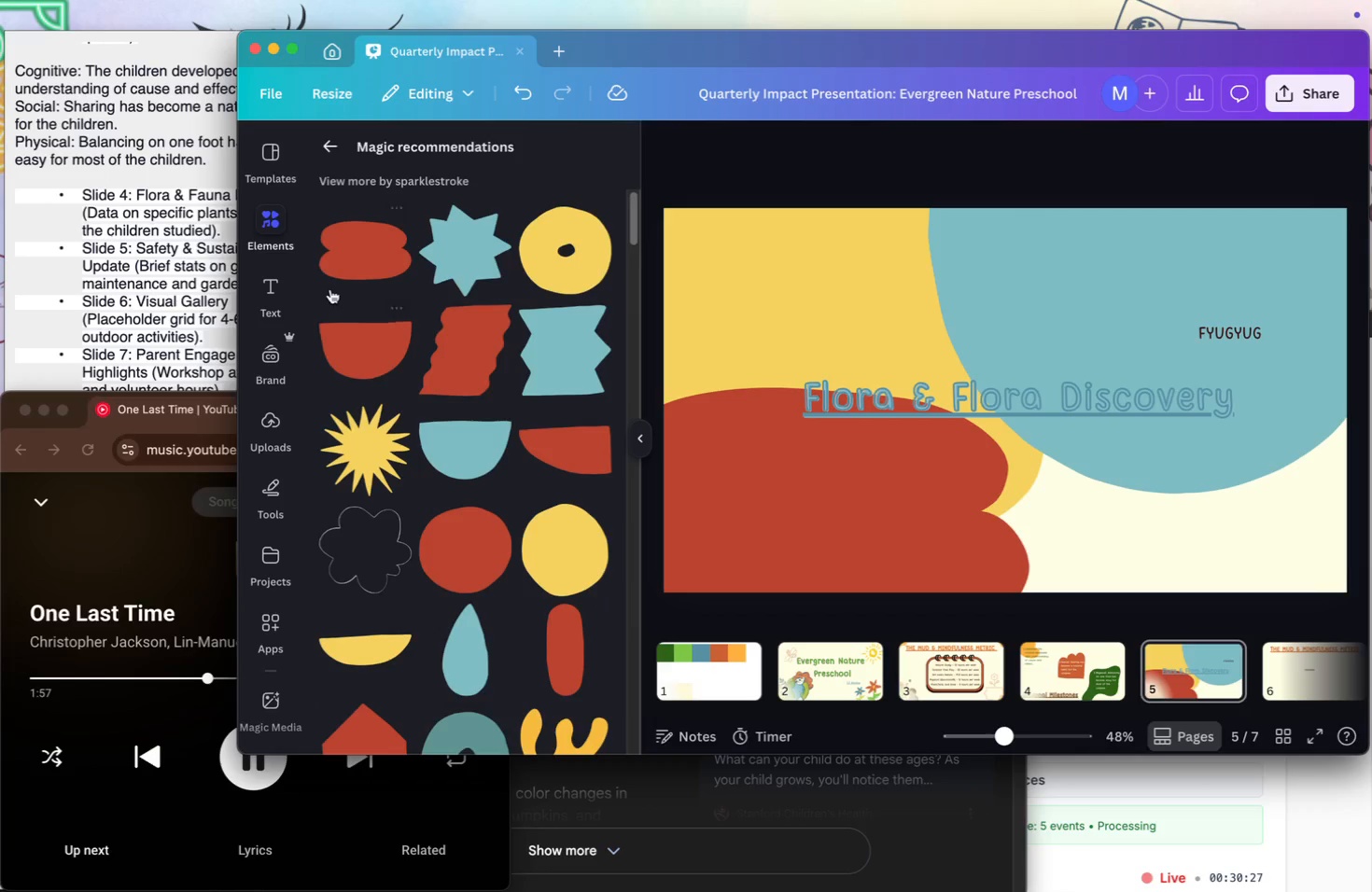 
mouse_move([379, 349])
 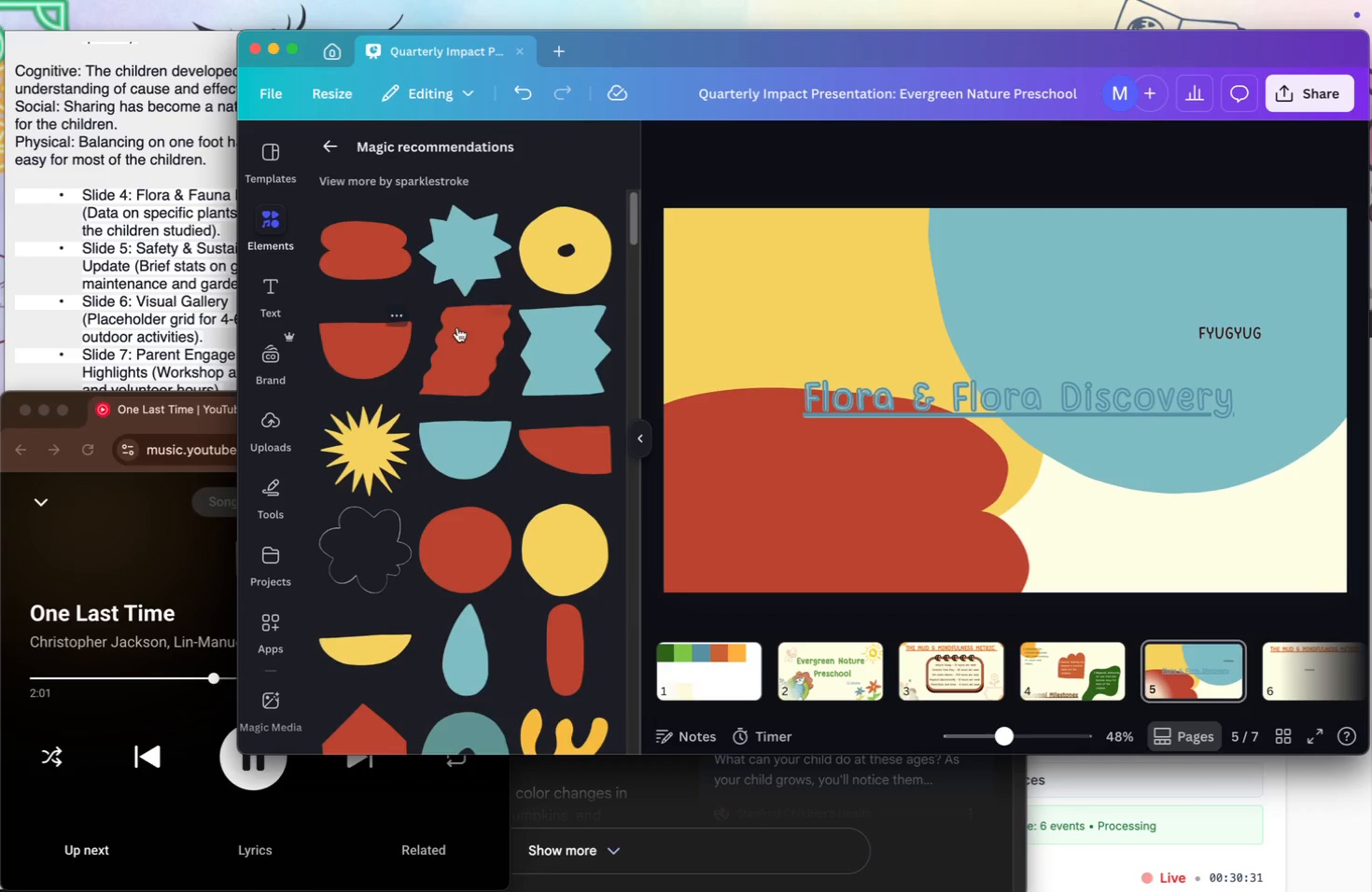 
mouse_move([503, 306])
 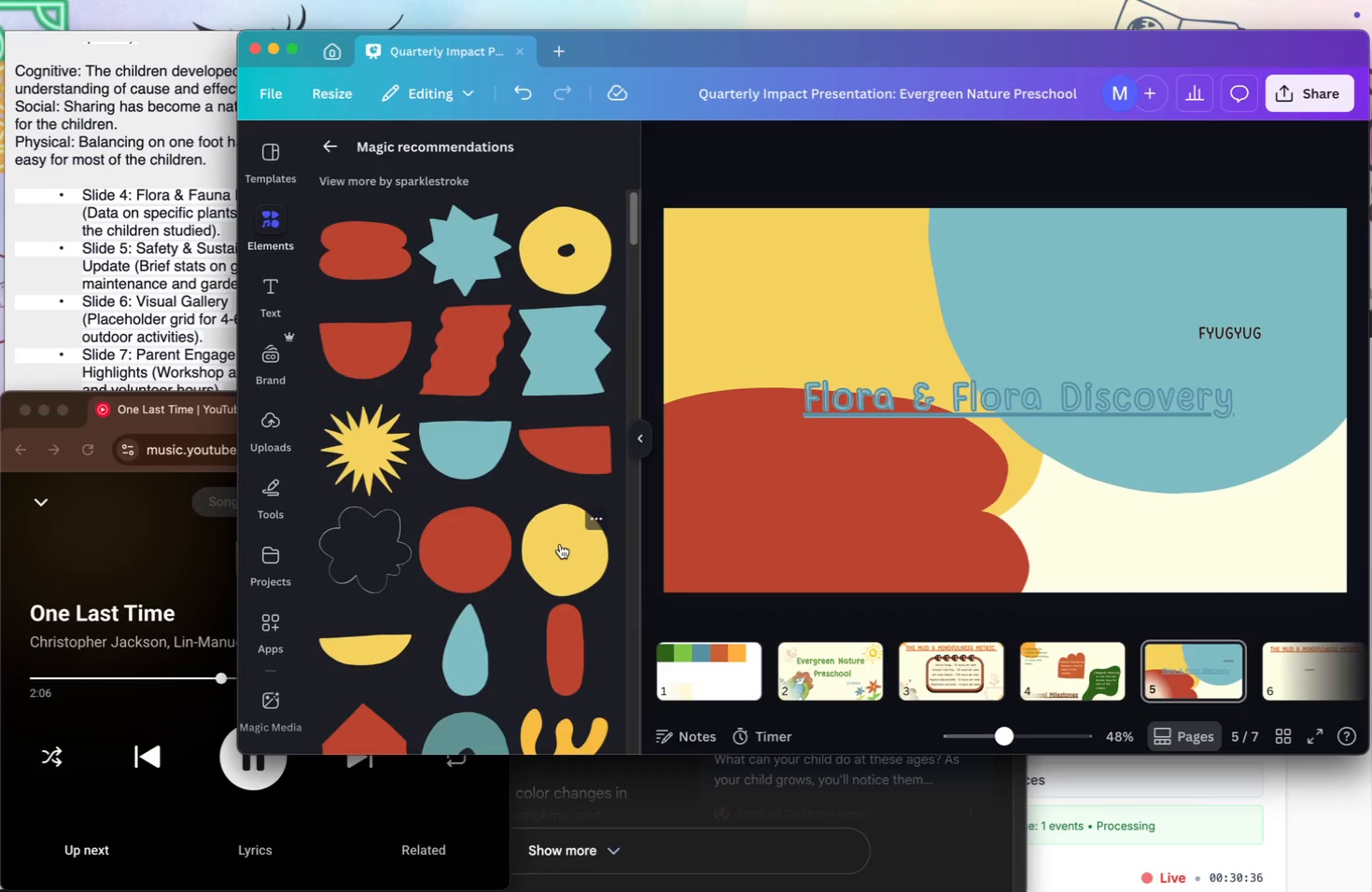 
scroll: coordinate [434, 592], scroll_direction: down, amount: 9.0
 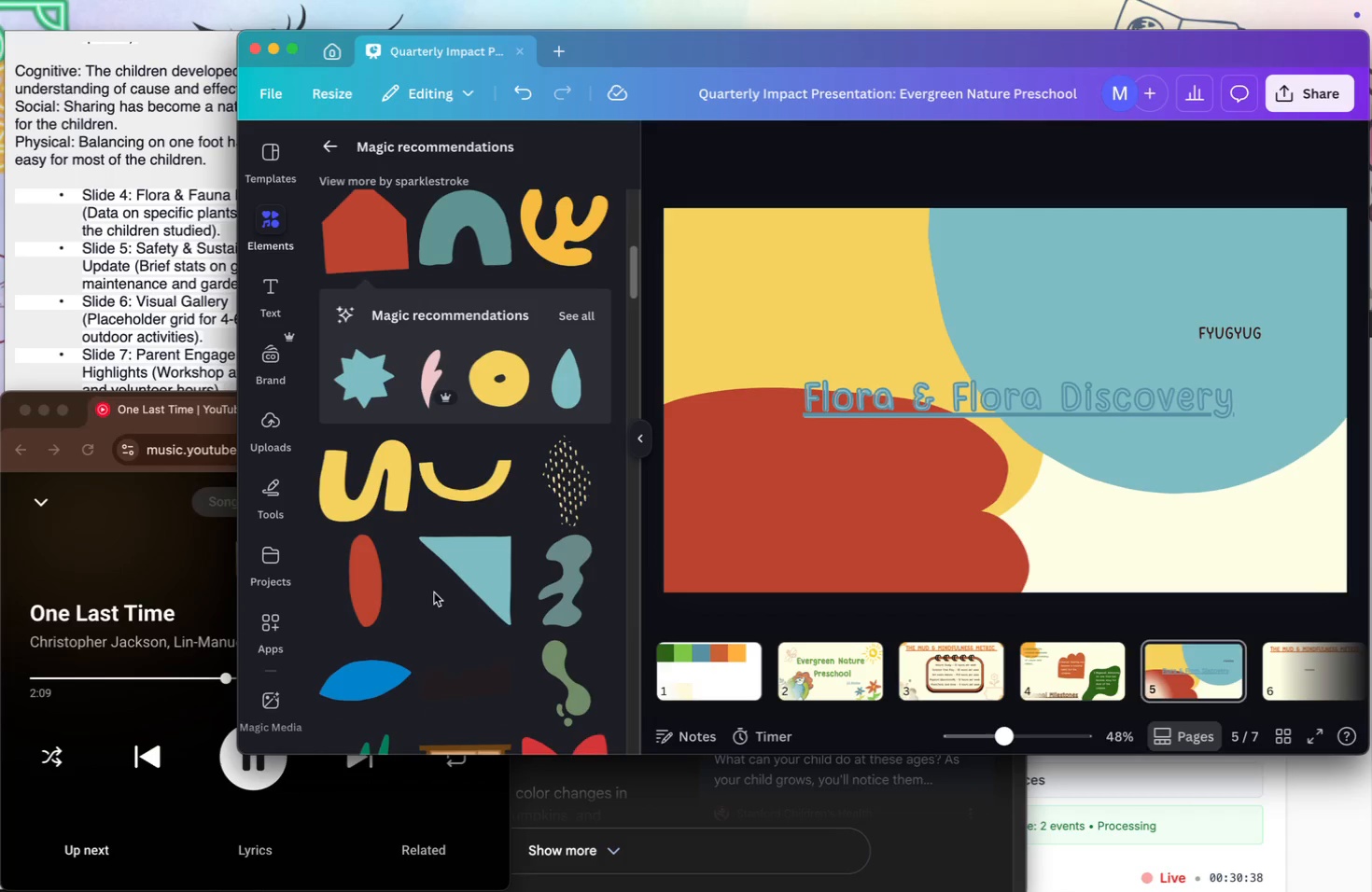 
scroll: coordinate [434, 592], scroll_direction: up, amount: 7.0
 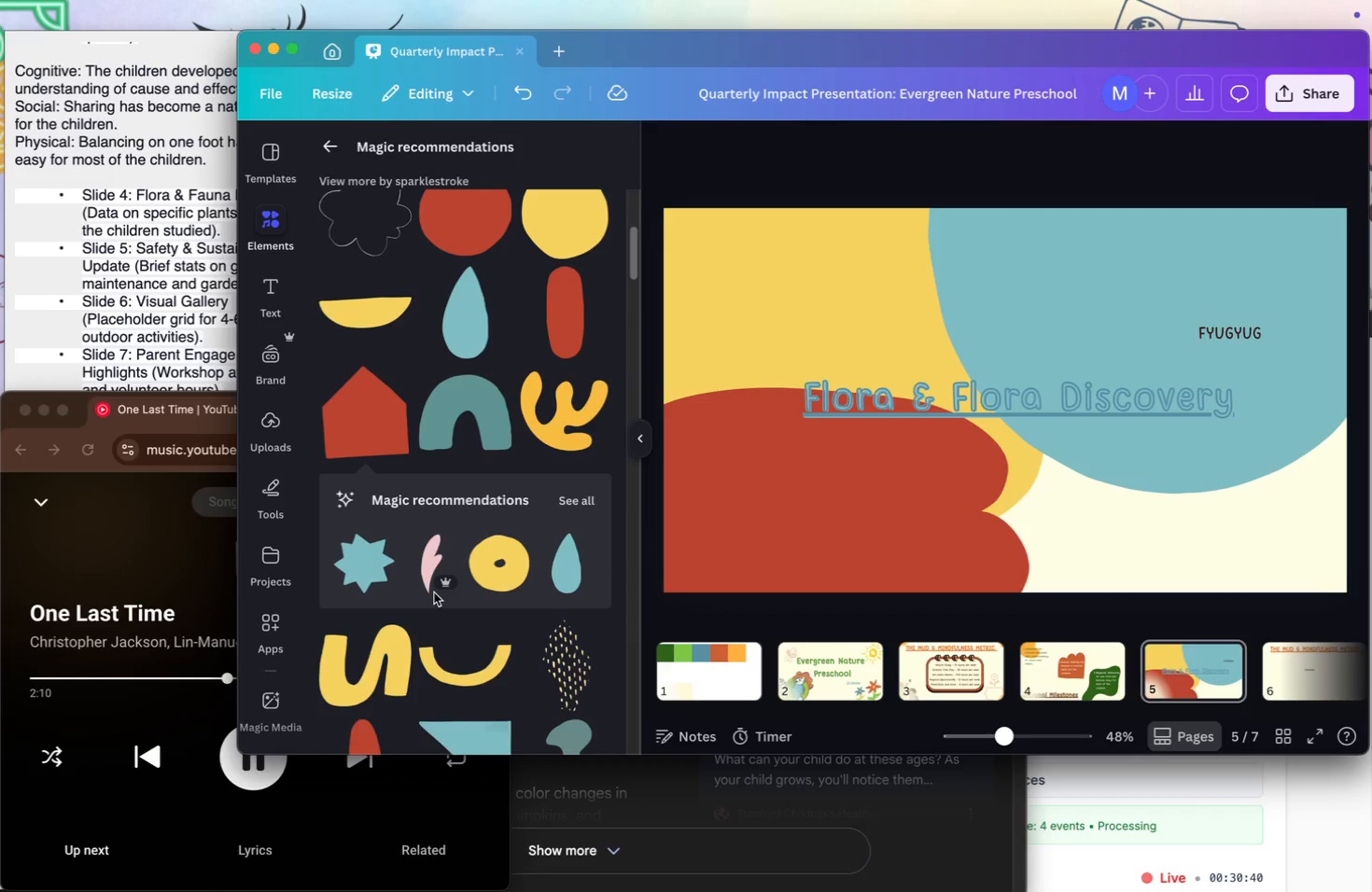 
scroll: coordinate [471, 594], scroll_direction: down, amount: 9.0
 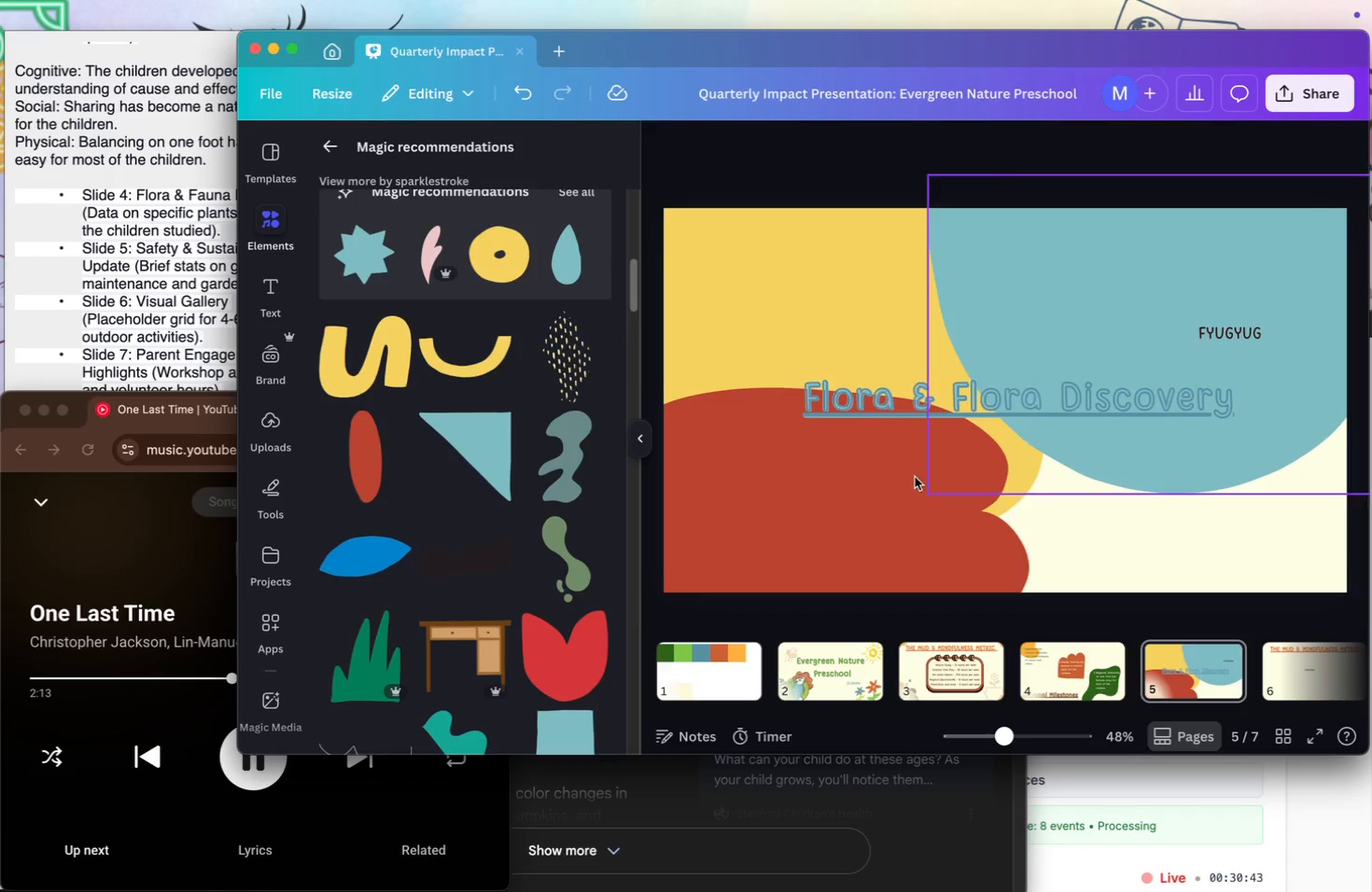 
left_click_drag(start_coordinate=[812, 520], to_coordinate=[1190, 502])
 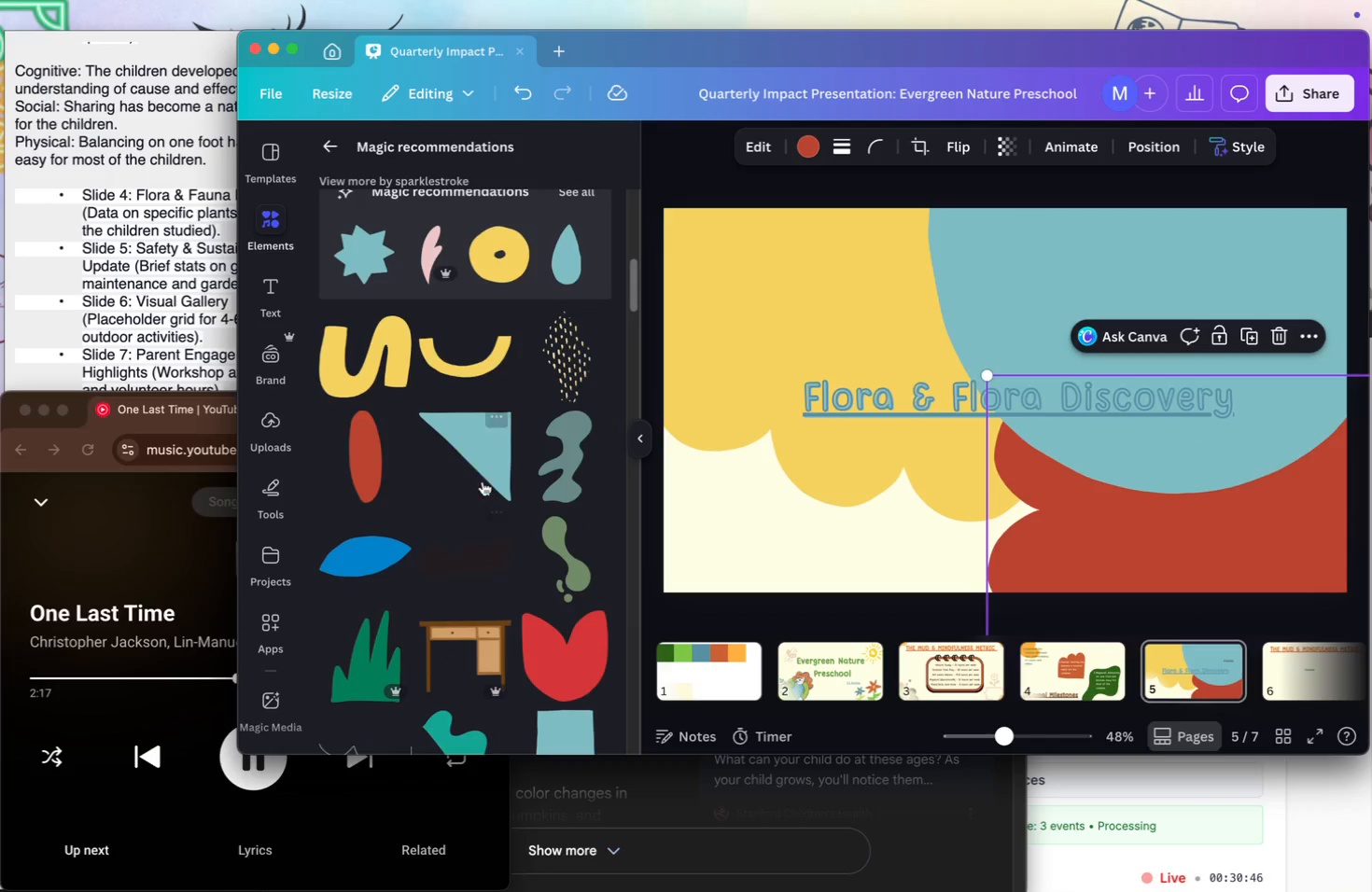 
scroll: coordinate [483, 481], scroll_direction: up, amount: 40.0
 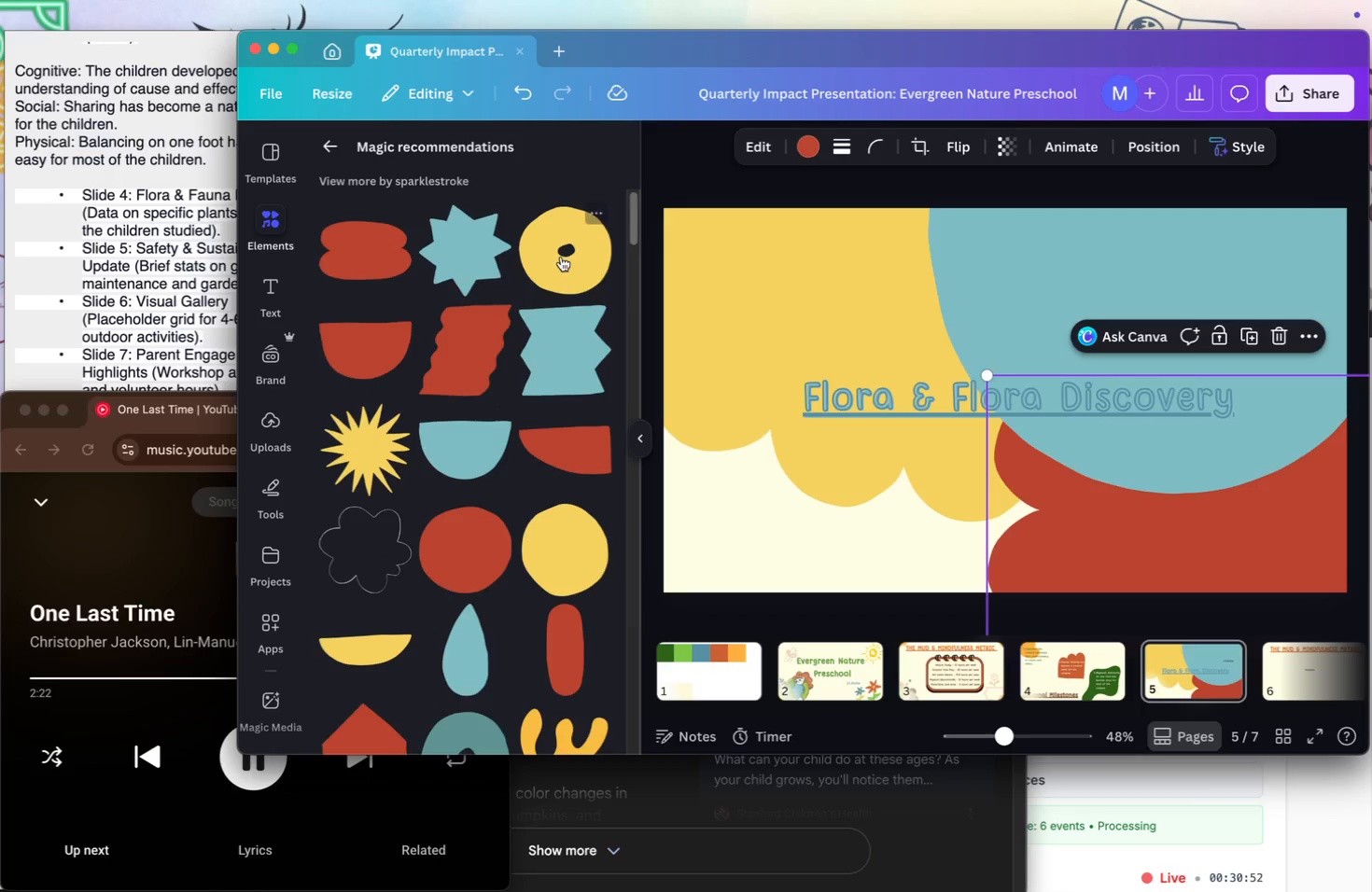 
wait(5.4)
 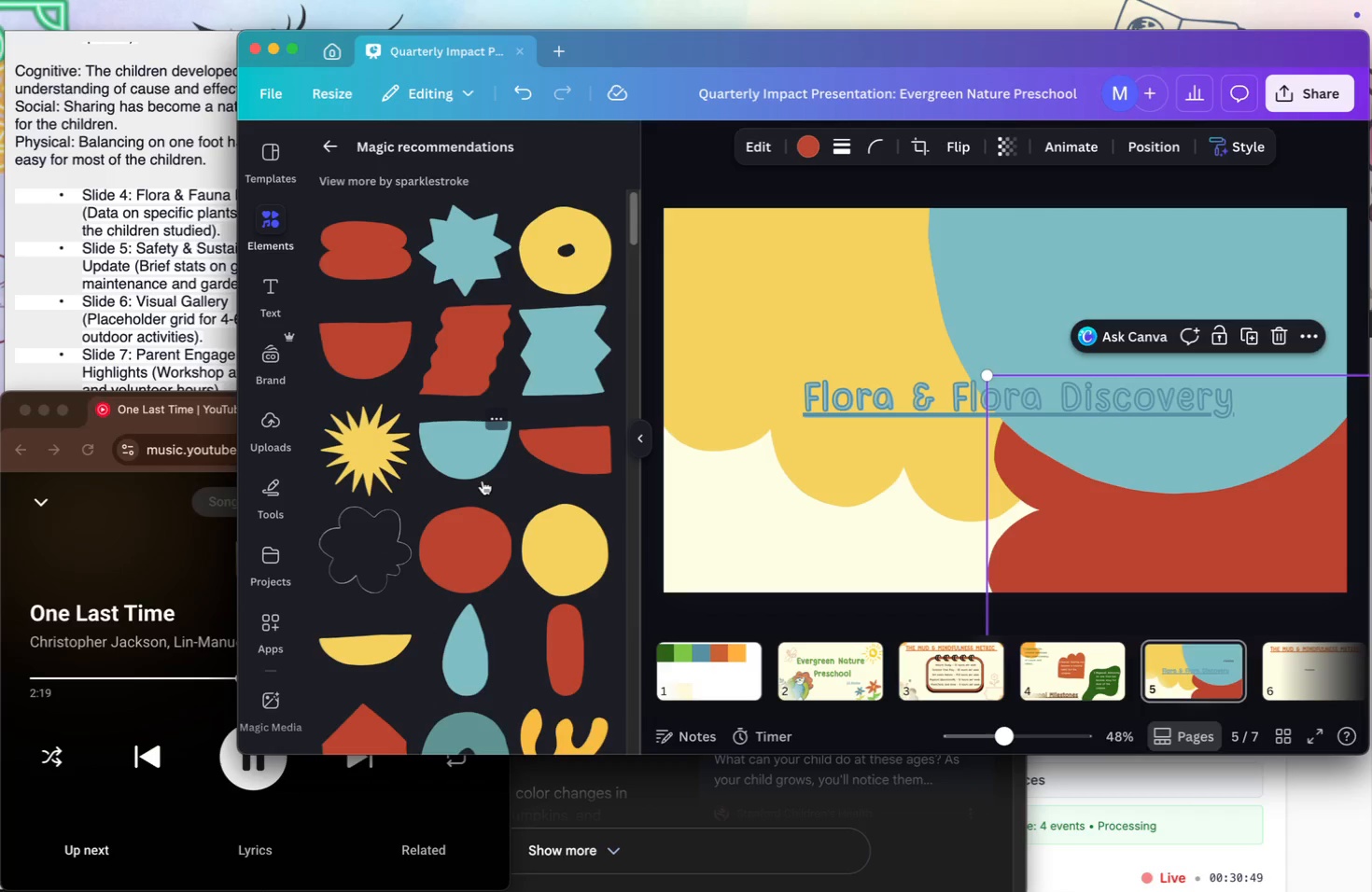 
left_click_drag(start_coordinate=[791, 334], to_coordinate=[796, 257])
 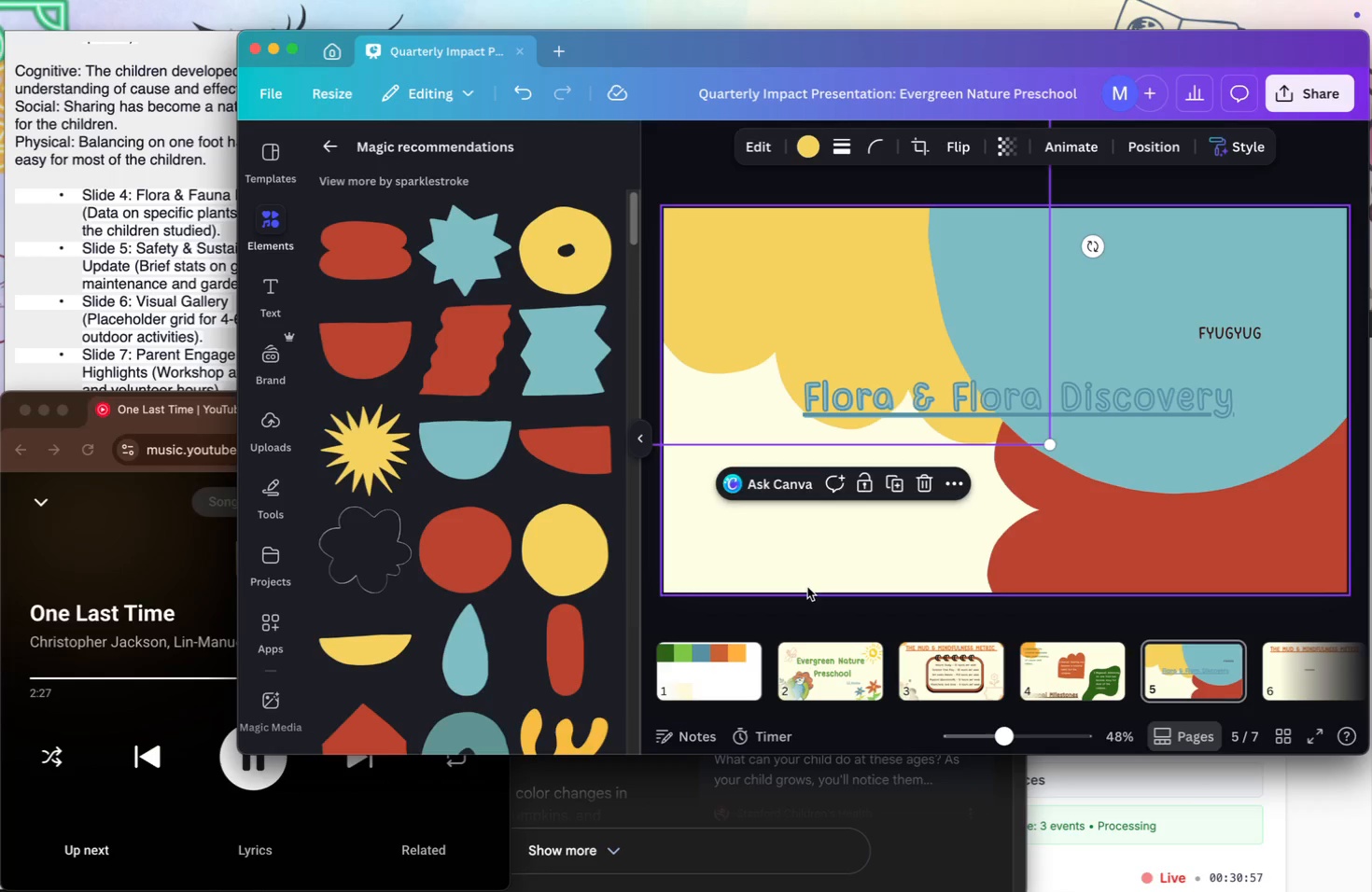 
left_click([798, 542])
 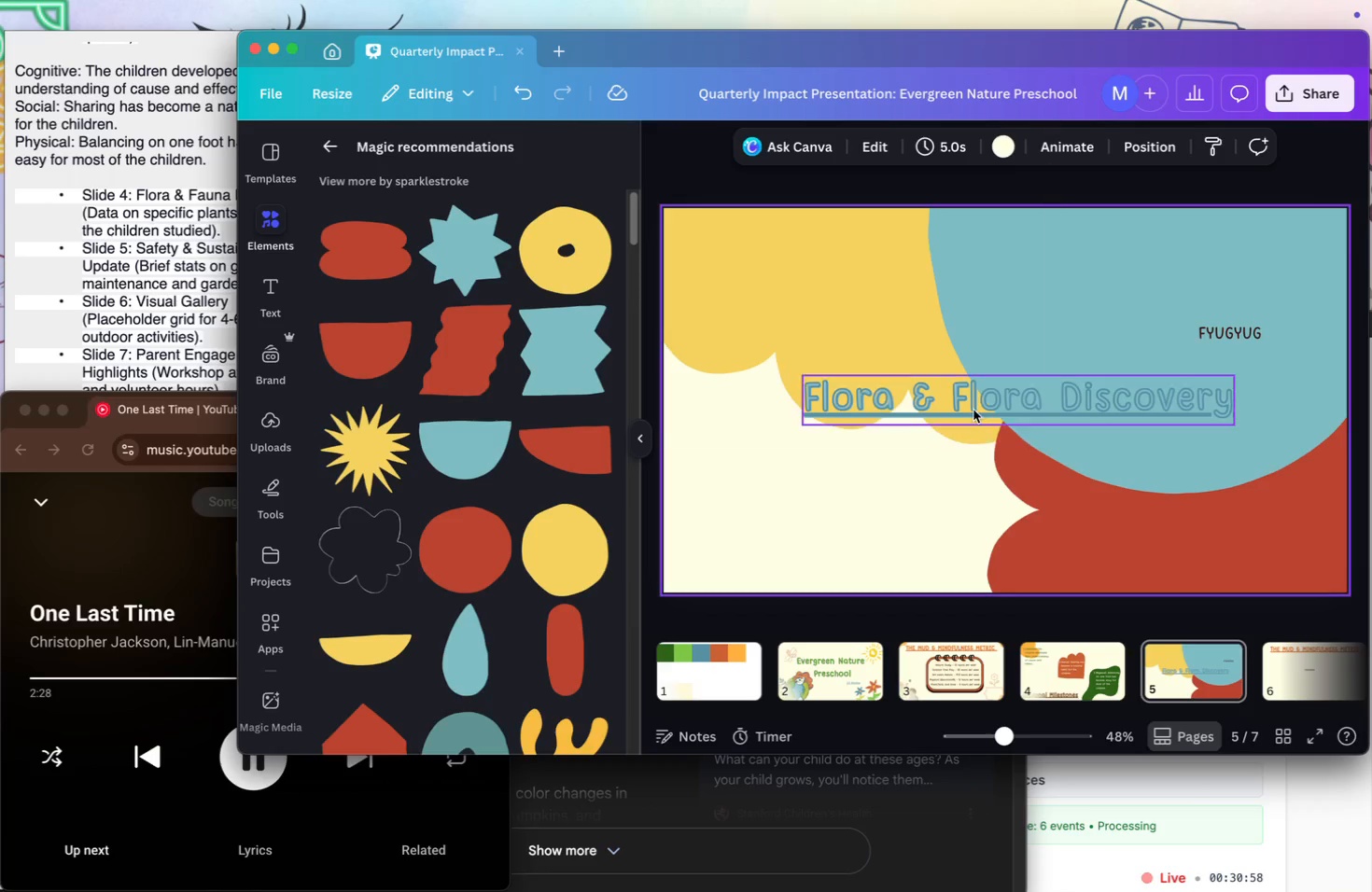 
left_click_drag(start_coordinate=[973, 409], to_coordinate=[963, 425])
 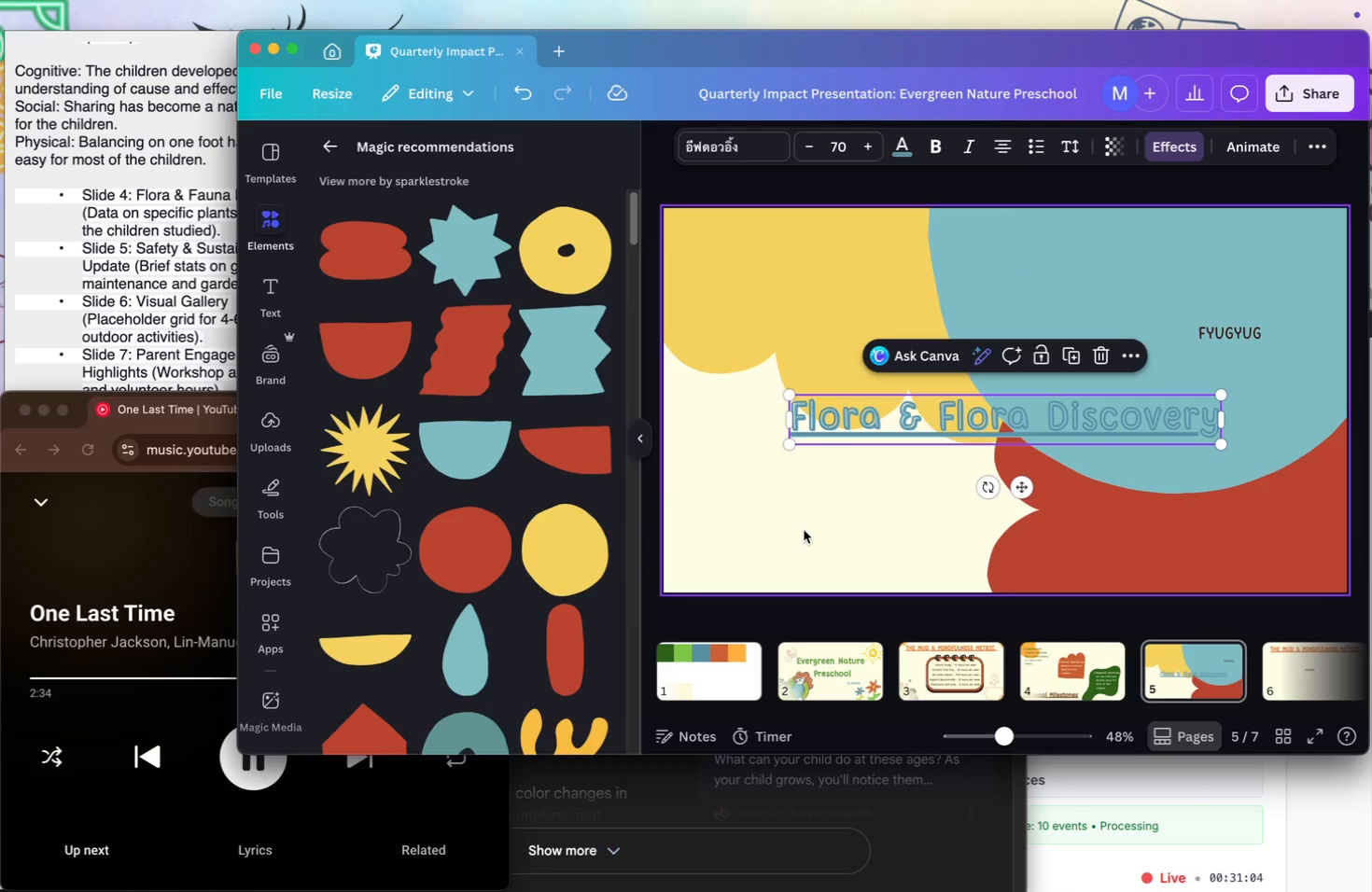 
left_click([804, 530])
 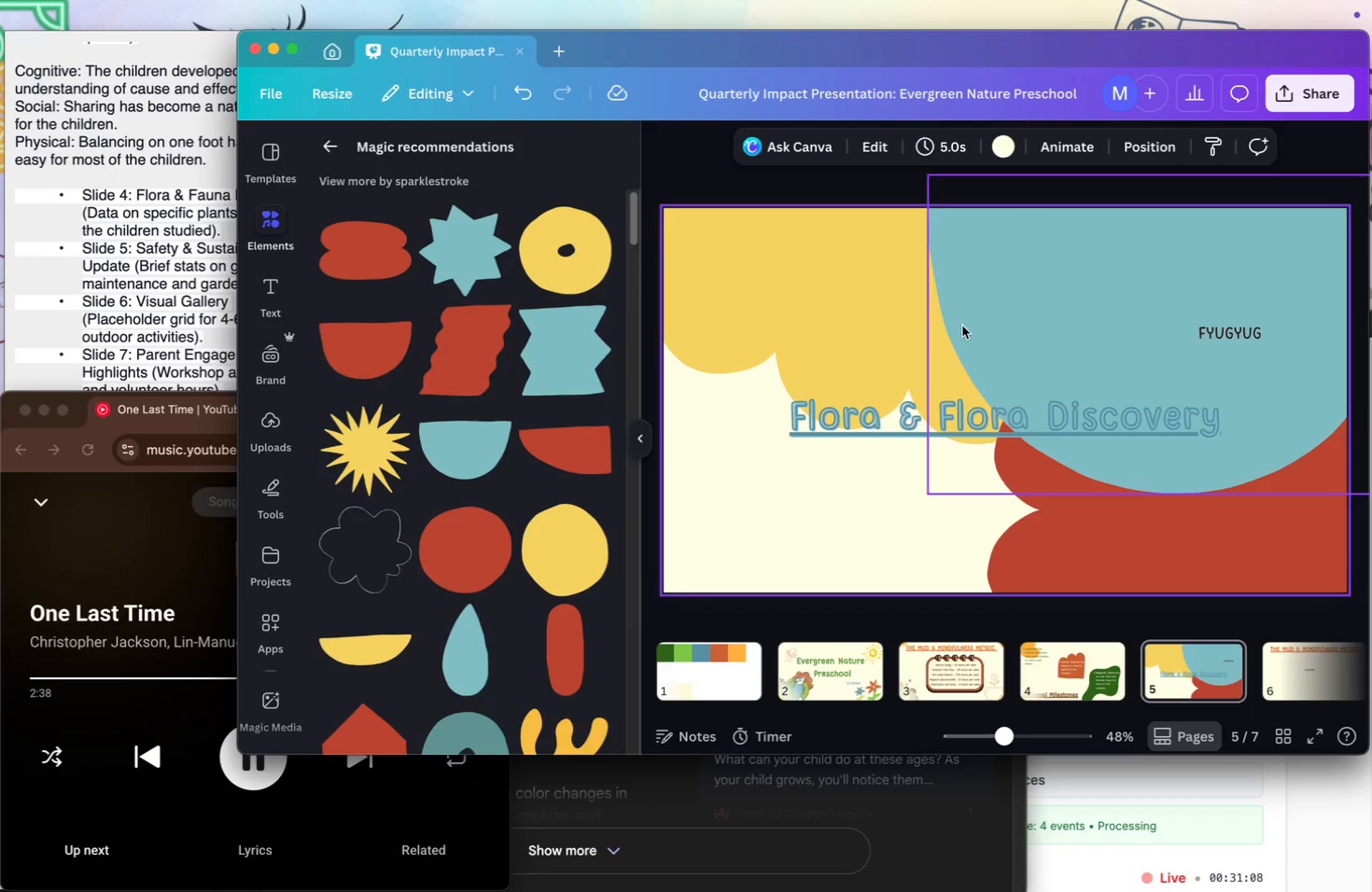 
wait(5.83)
 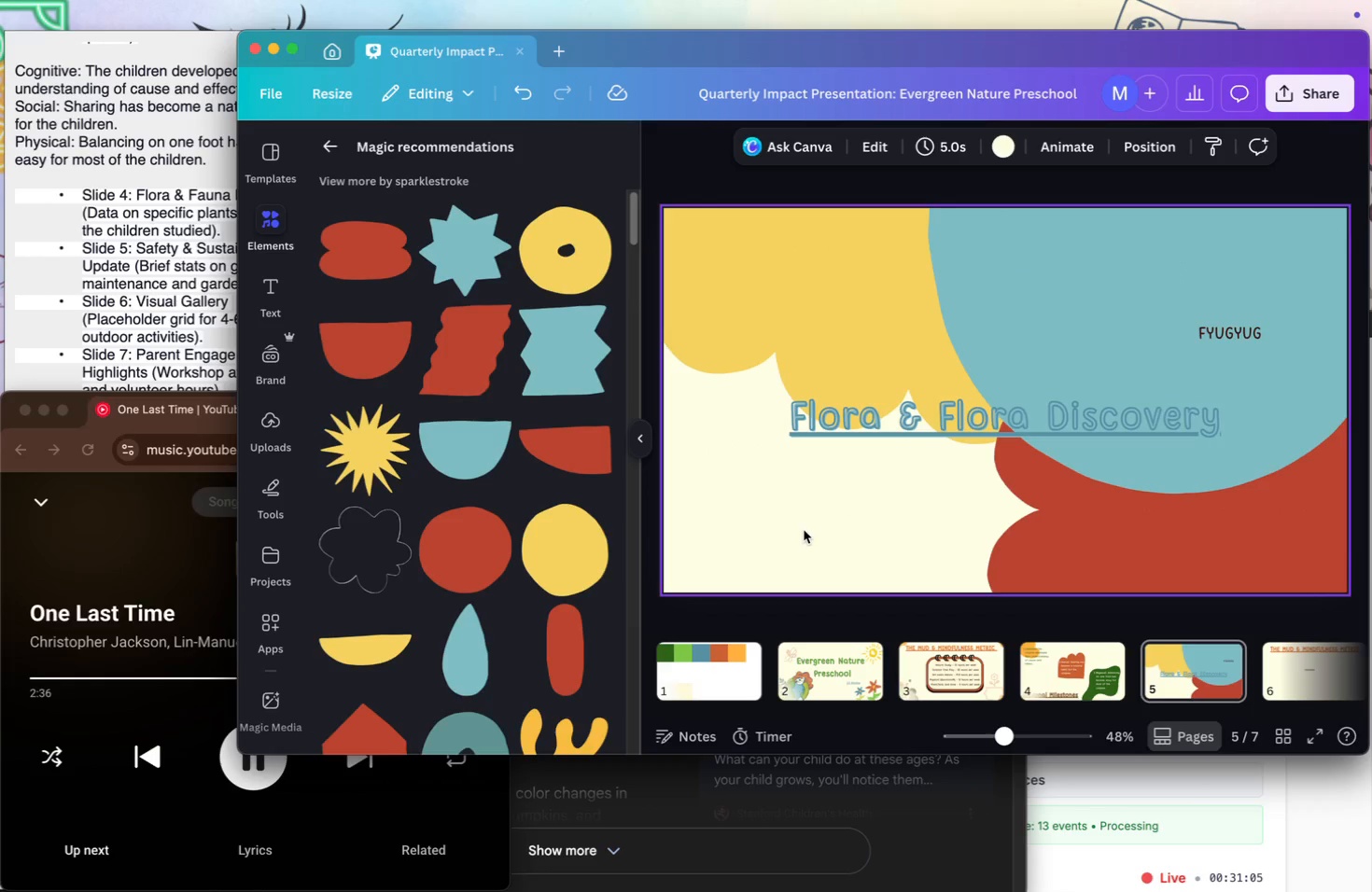 
scroll: coordinate [475, 512], scroll_direction: down, amount: 6.0
 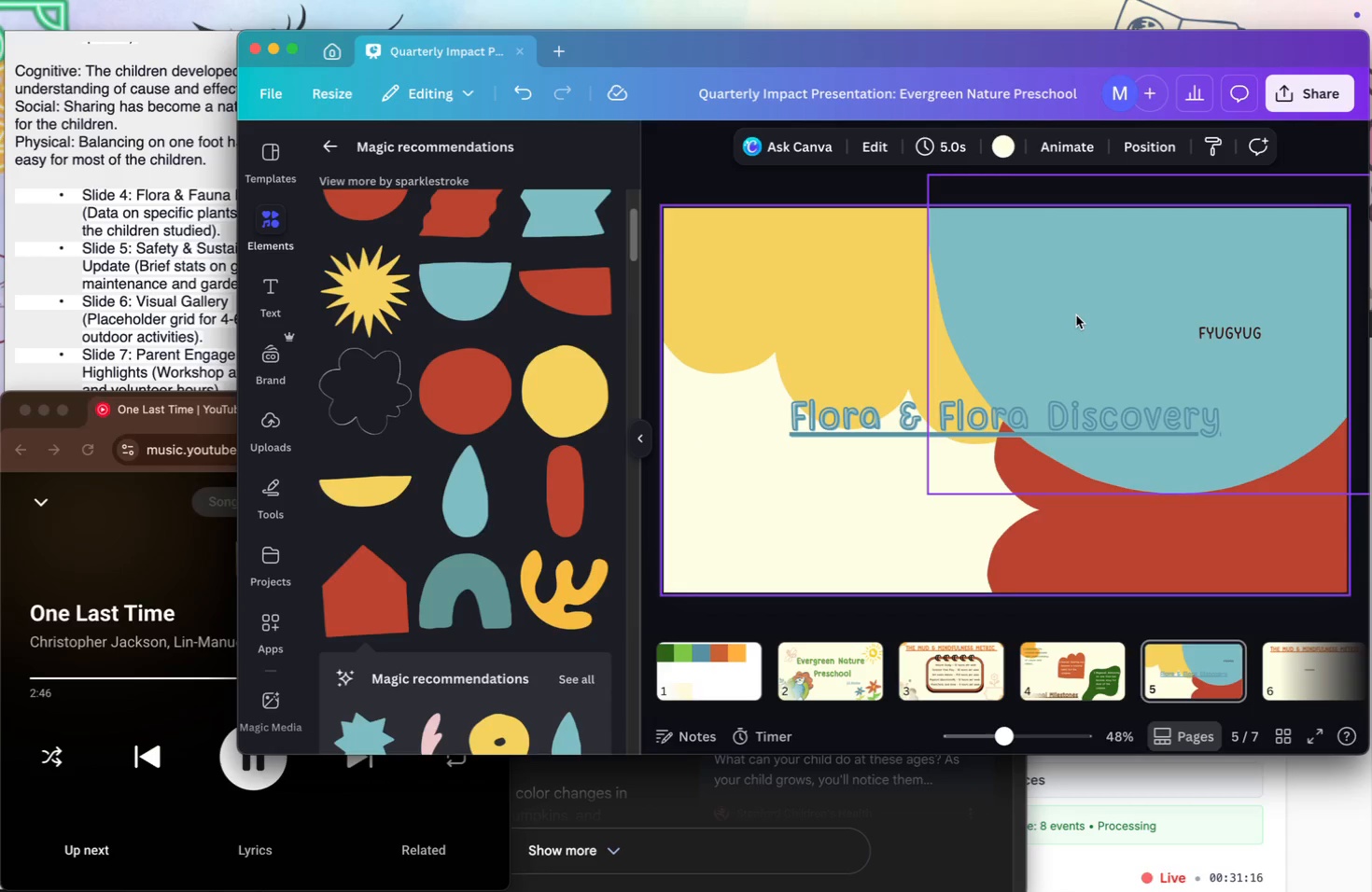 
wait(6.06)
 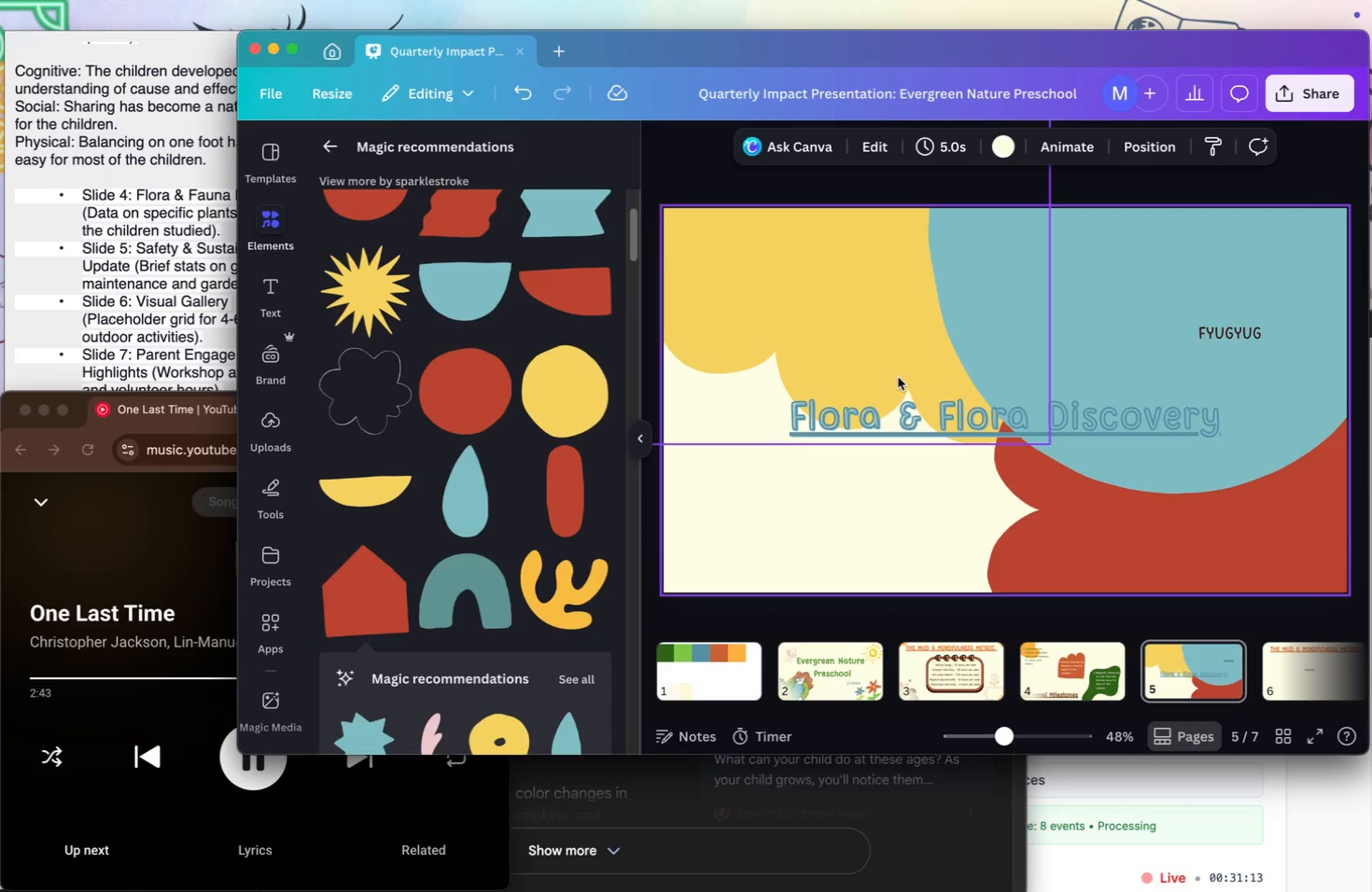 
right_click([1173, 681])
 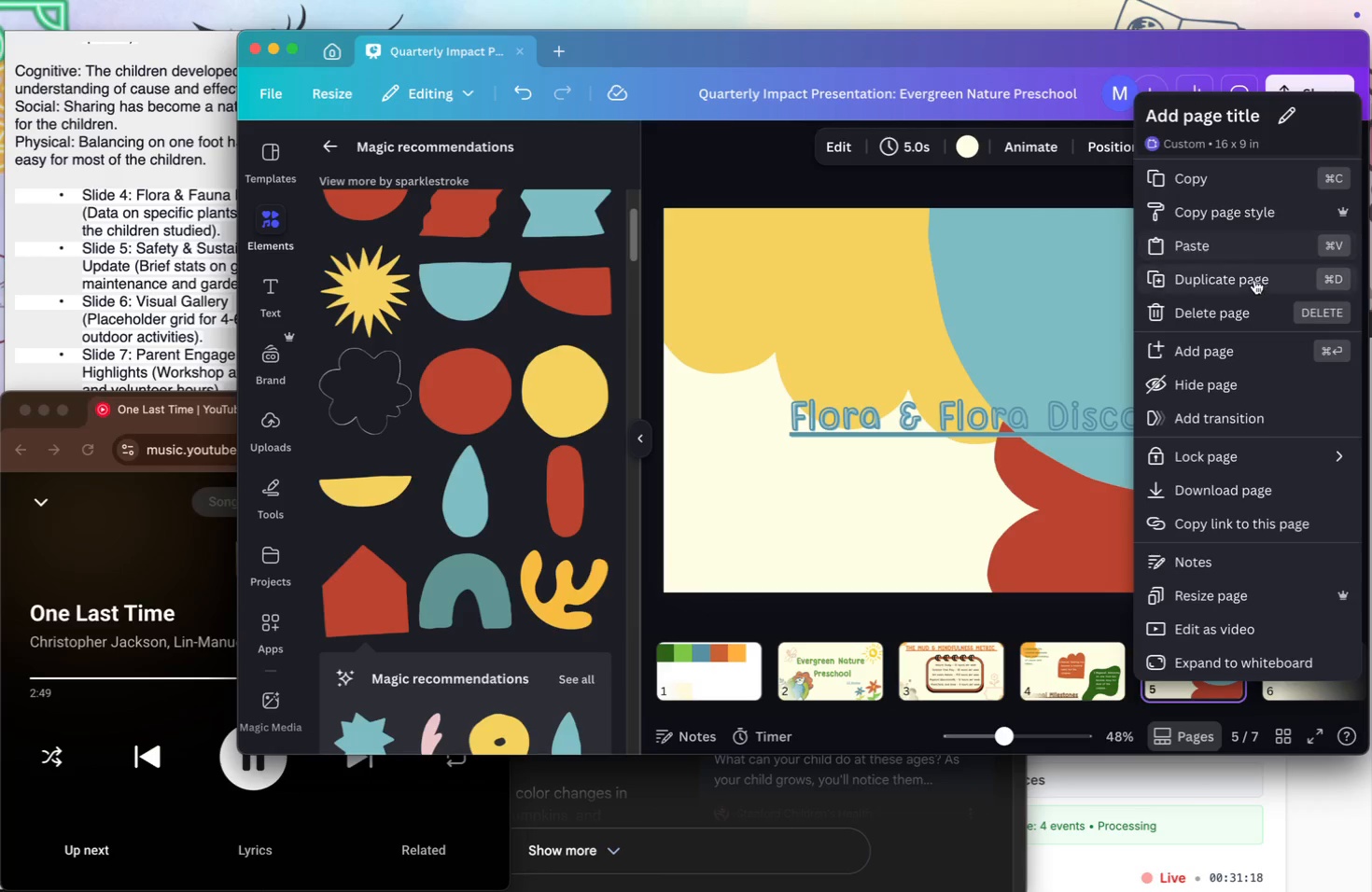 
left_click([1254, 280])
 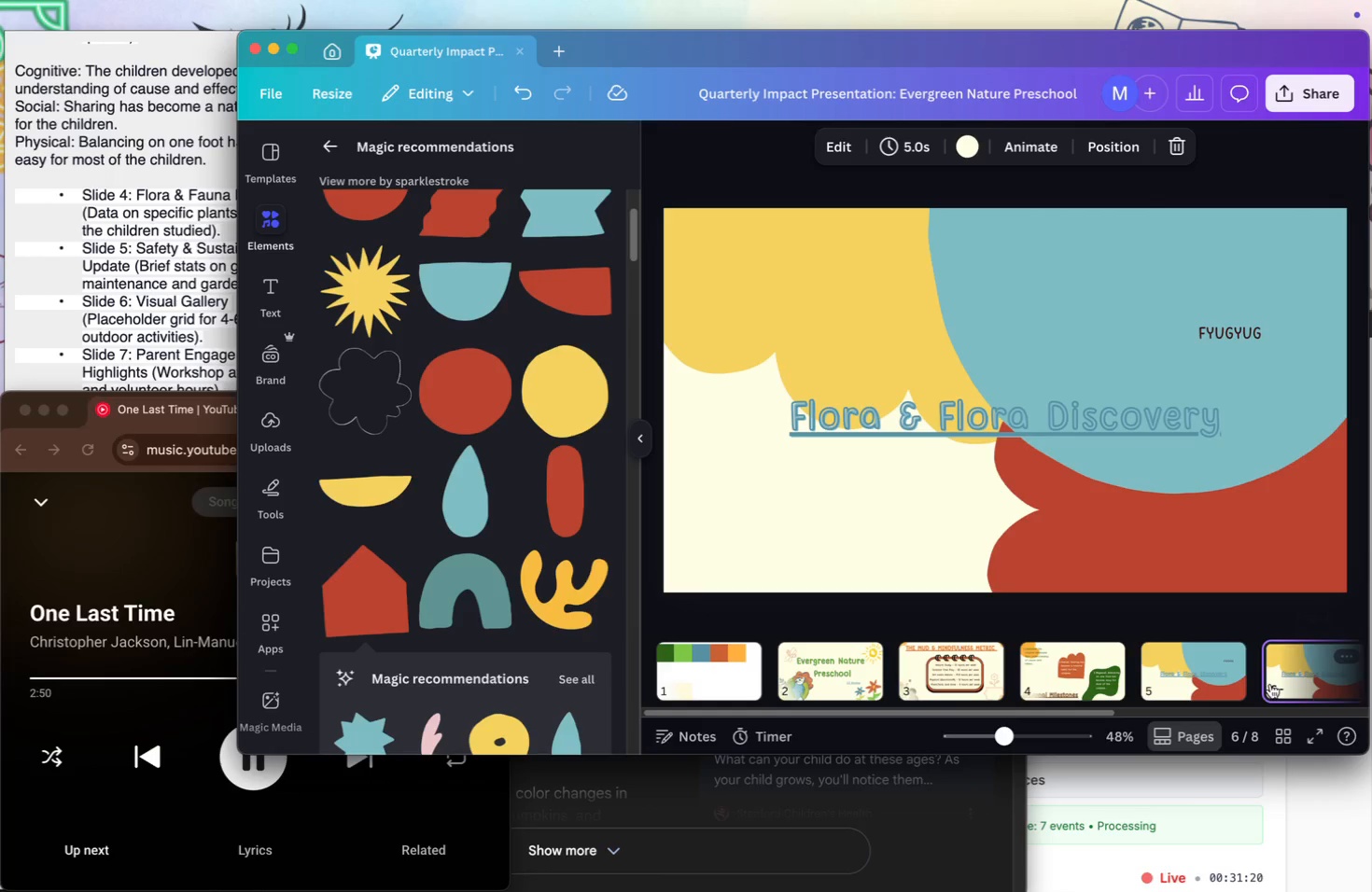 
left_click([1292, 657])
 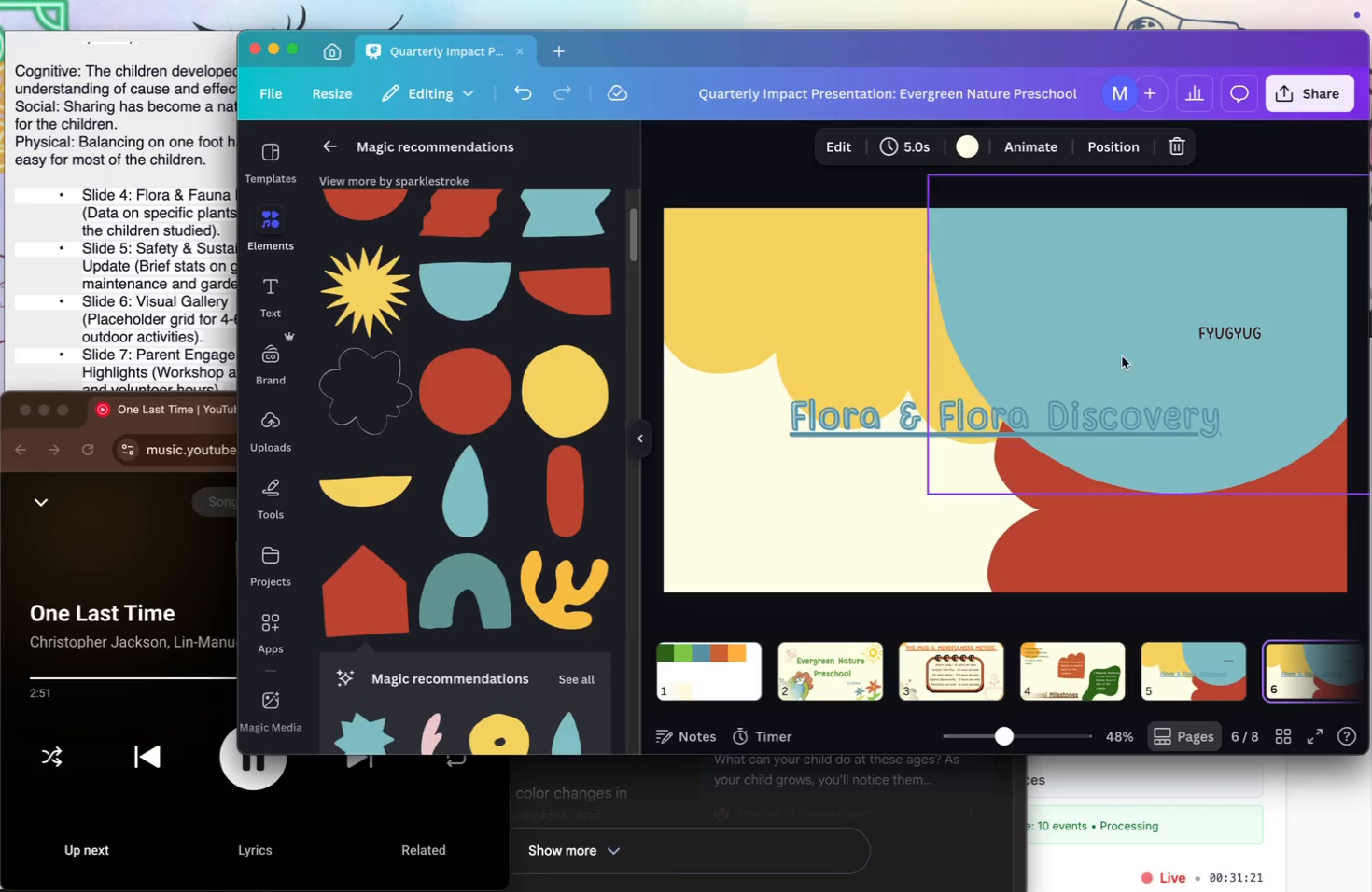 
left_click([1134, 341])
 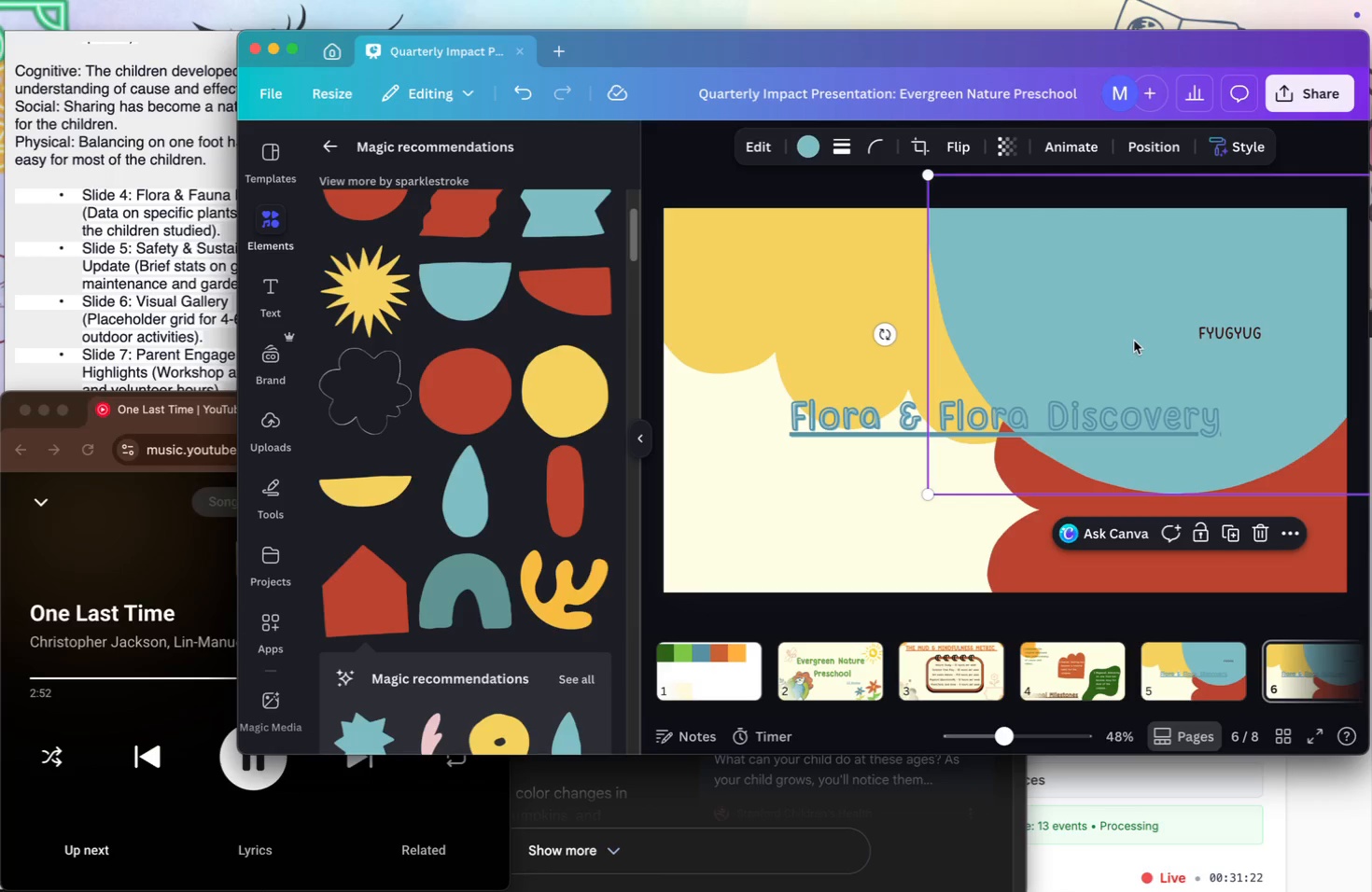 
key(Backspace)
 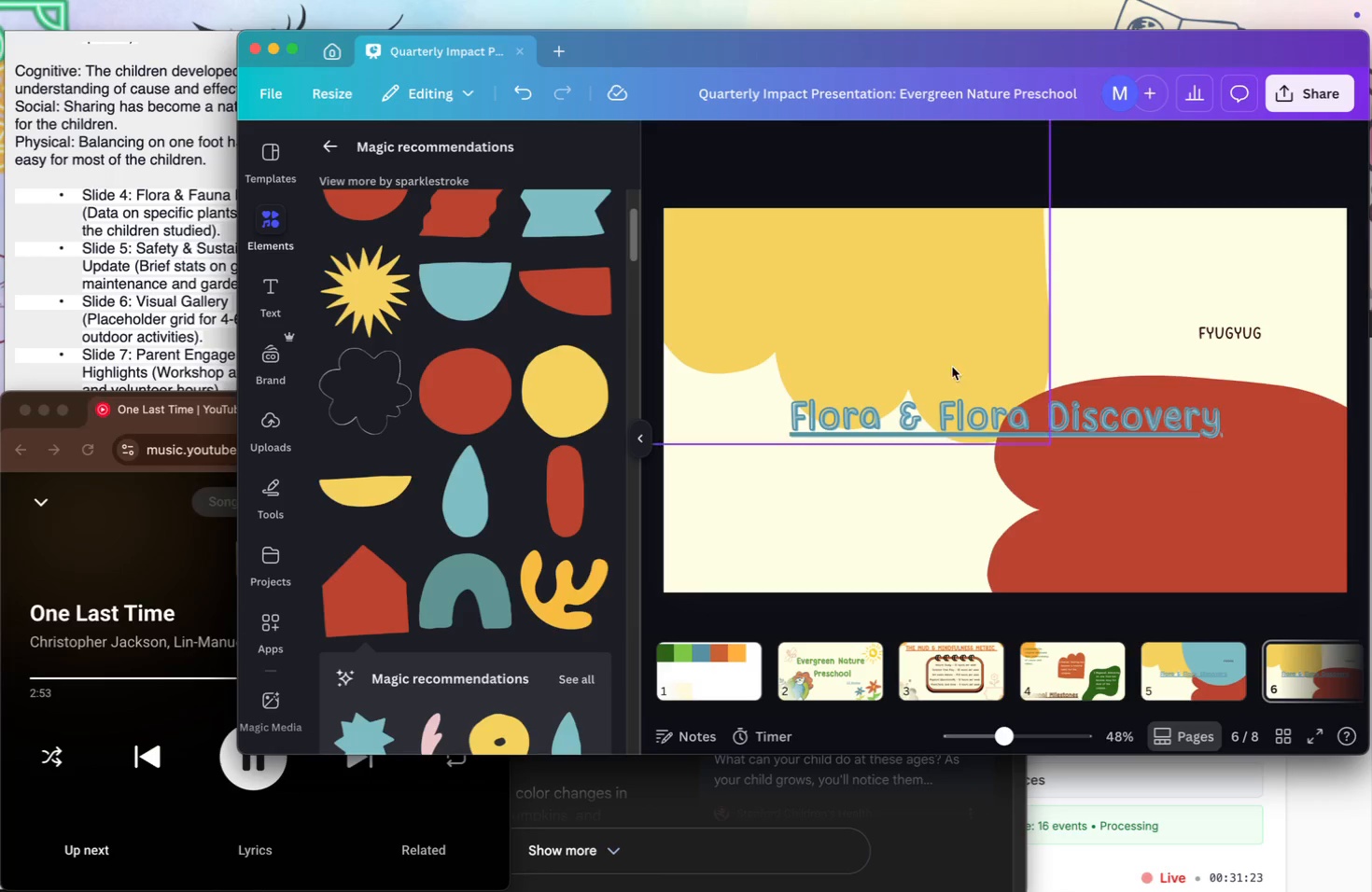 
left_click([888, 358])
 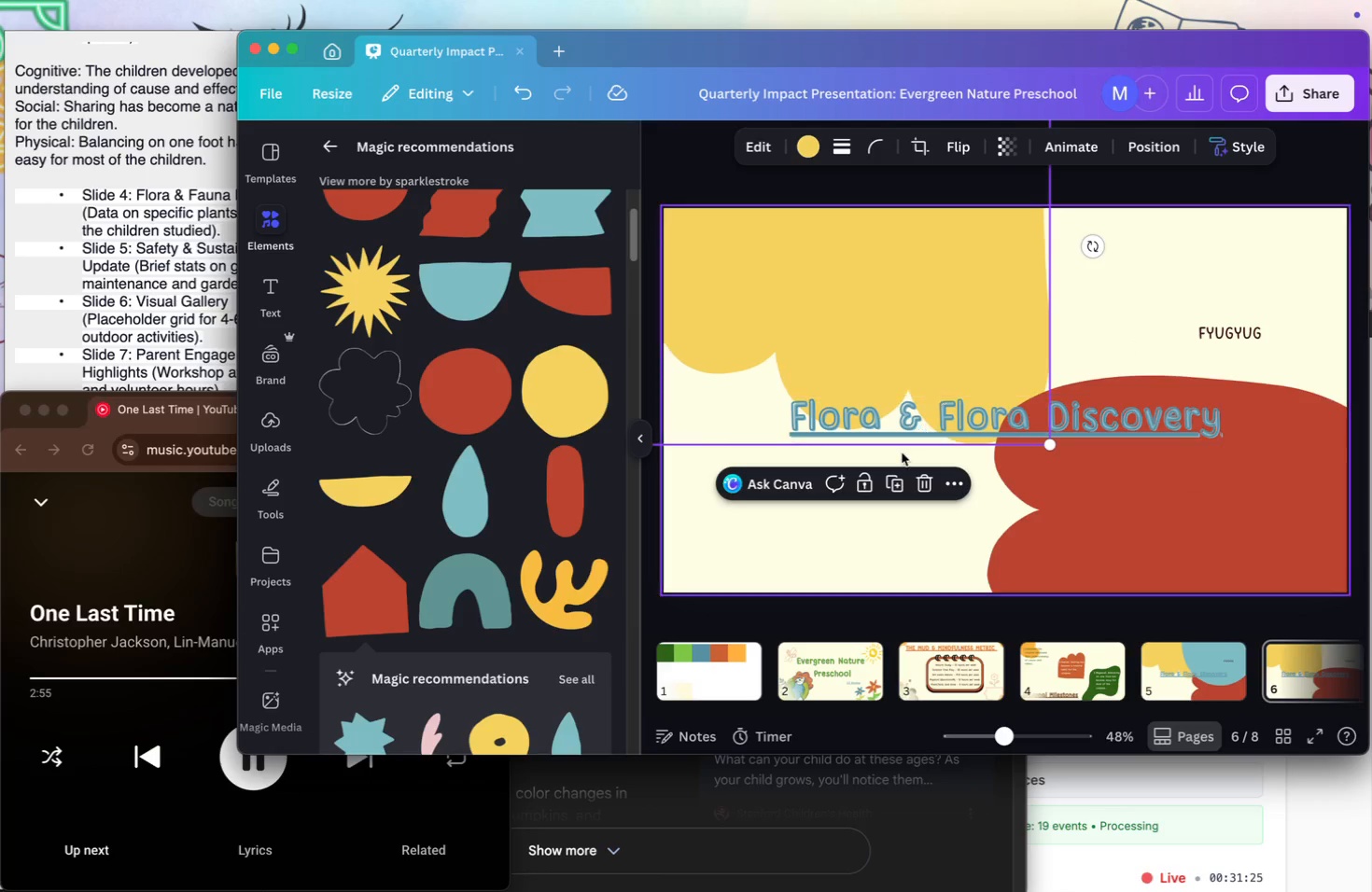 
left_click([891, 485])
 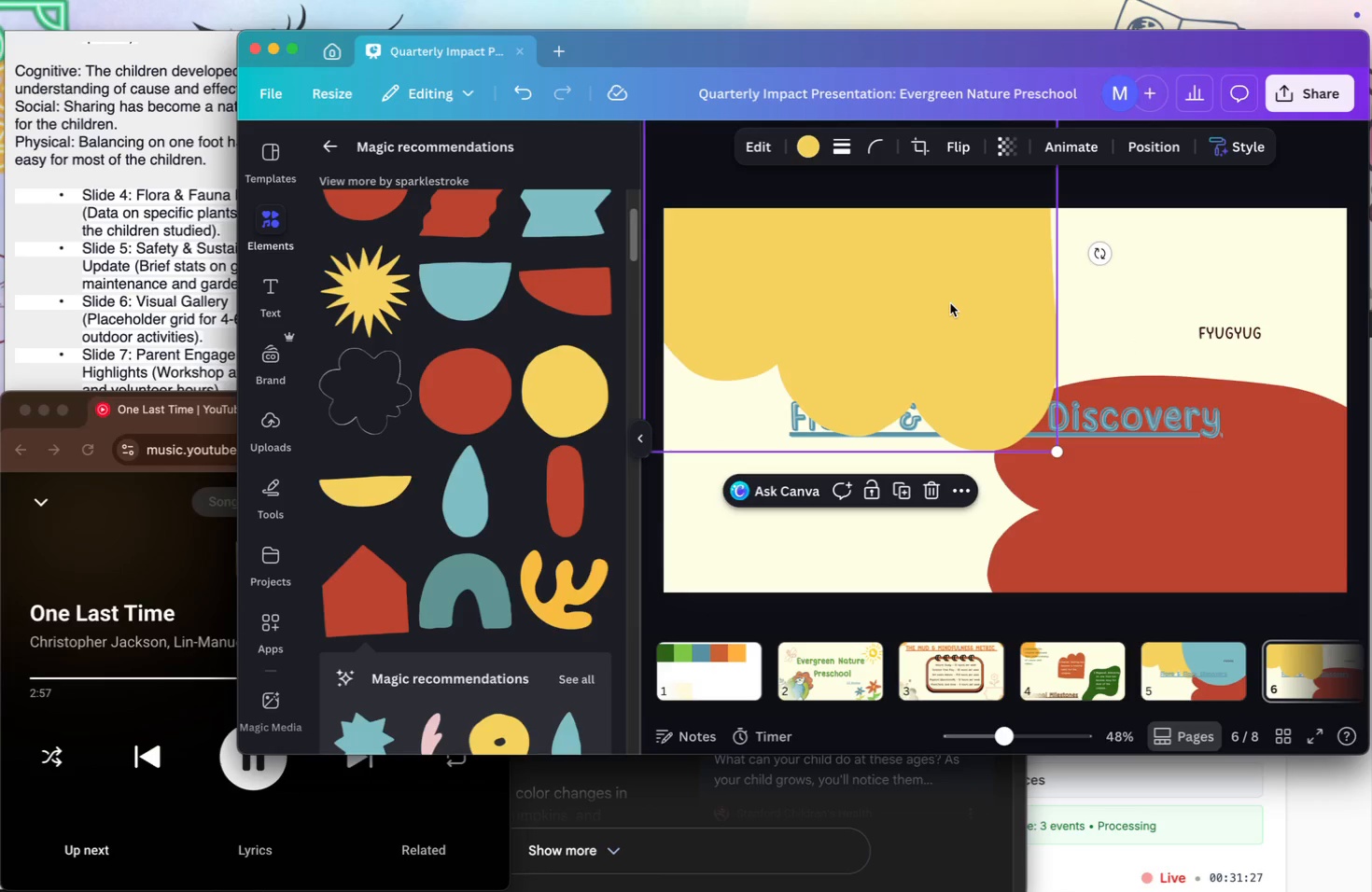 
left_click_drag(start_coordinate=[945, 308], to_coordinate=[1309, 433])
 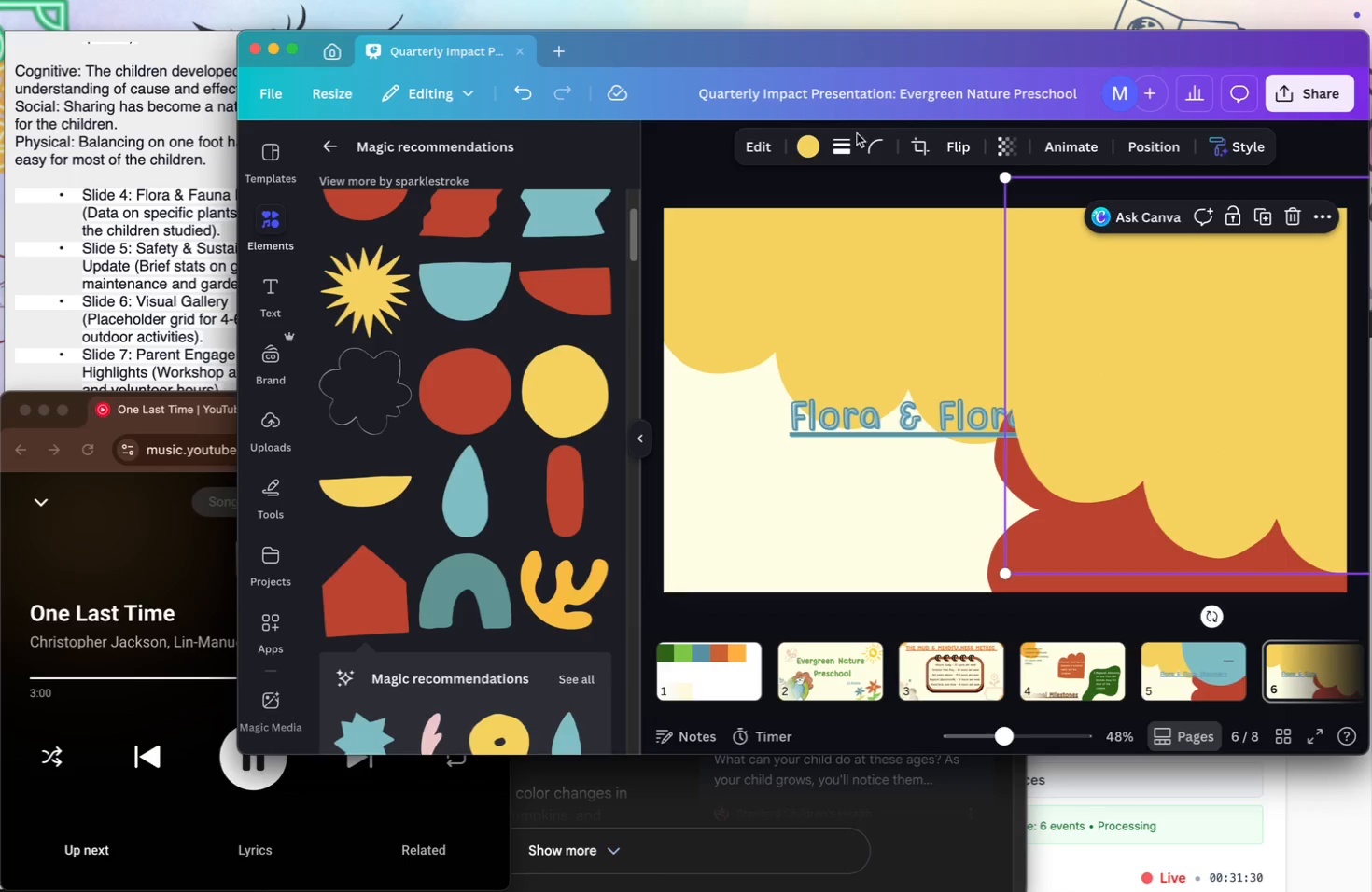 
left_click([817, 150])
 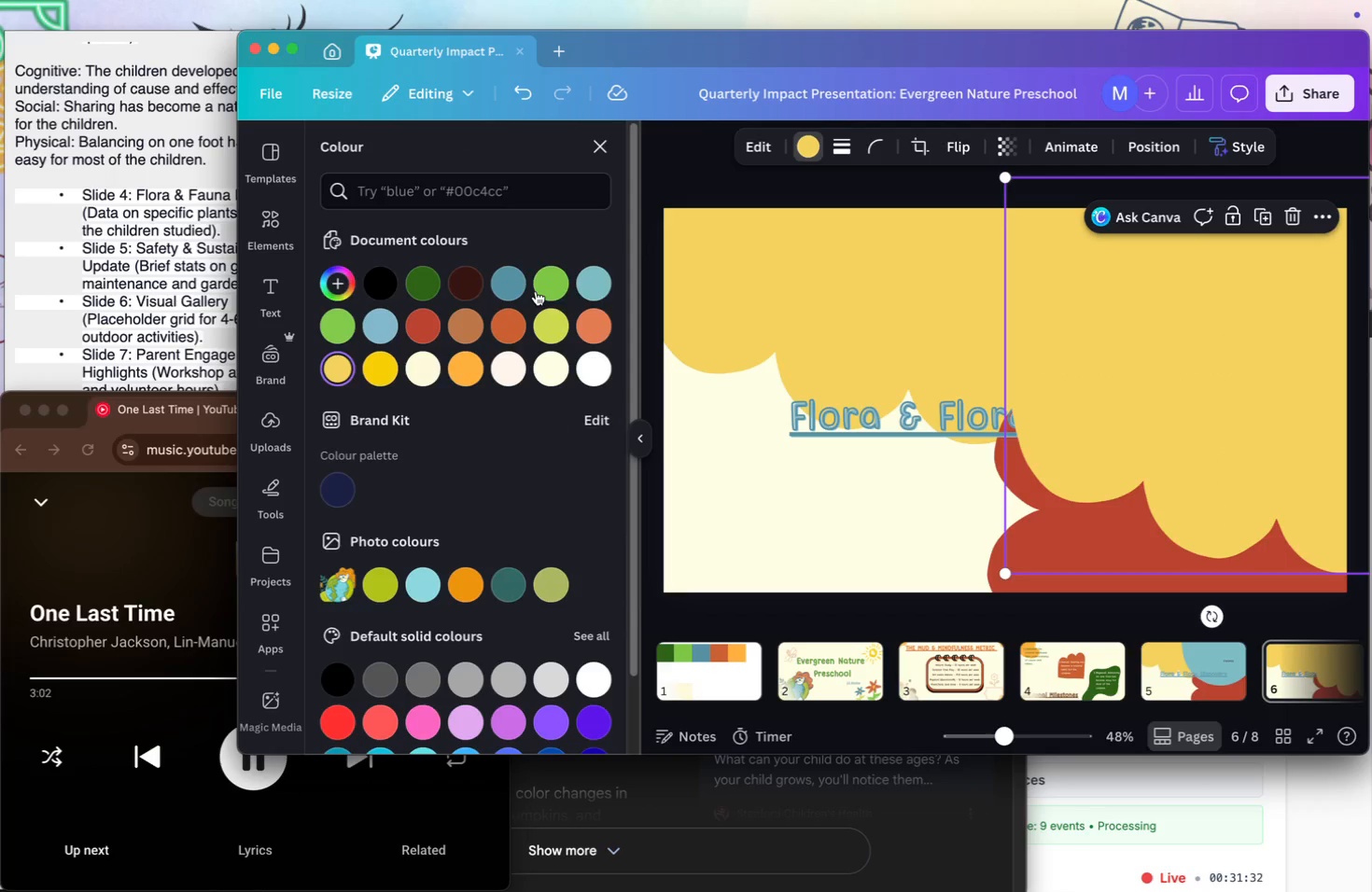 
left_click([538, 291])
 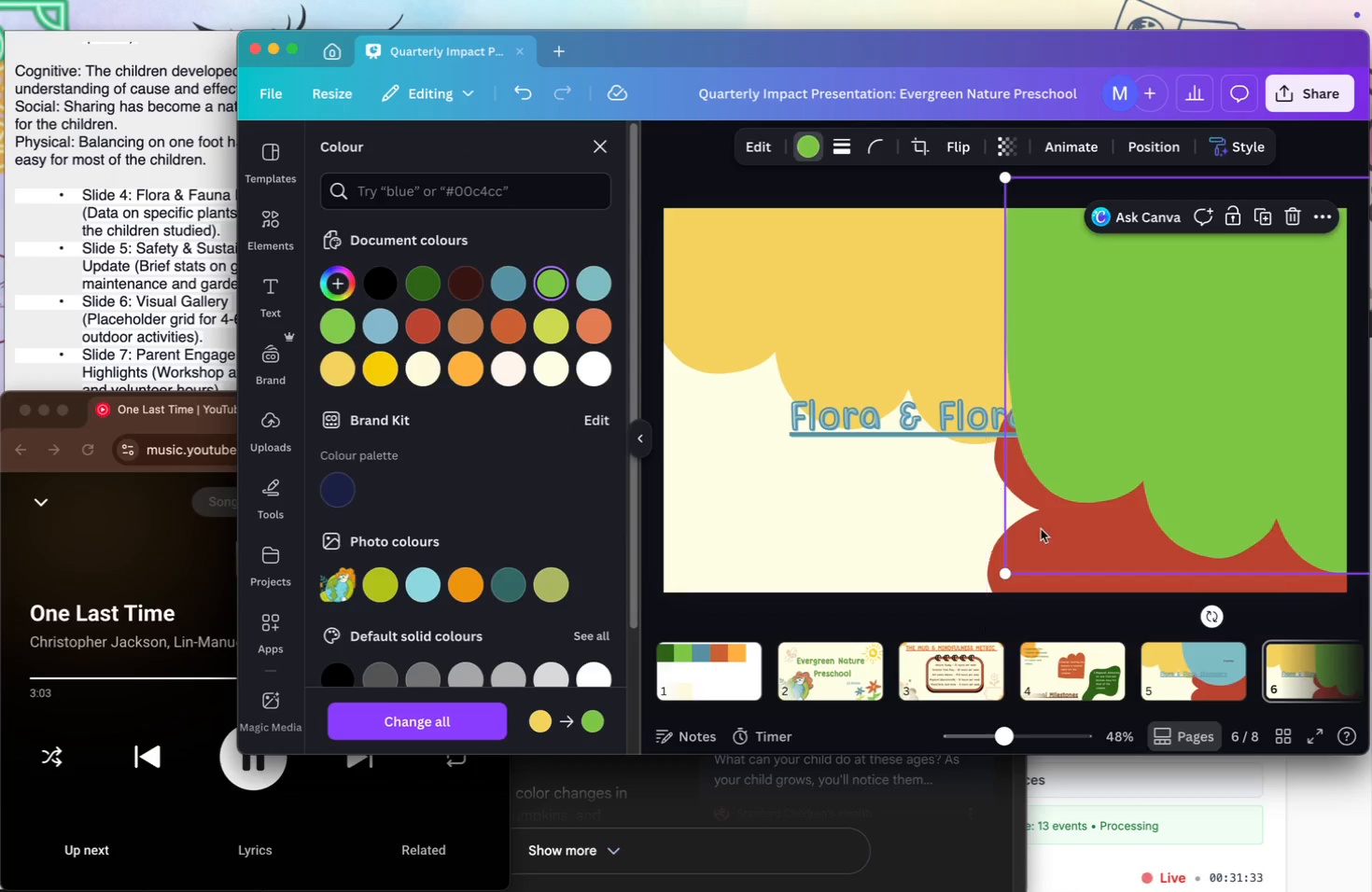 
left_click([1054, 538])
 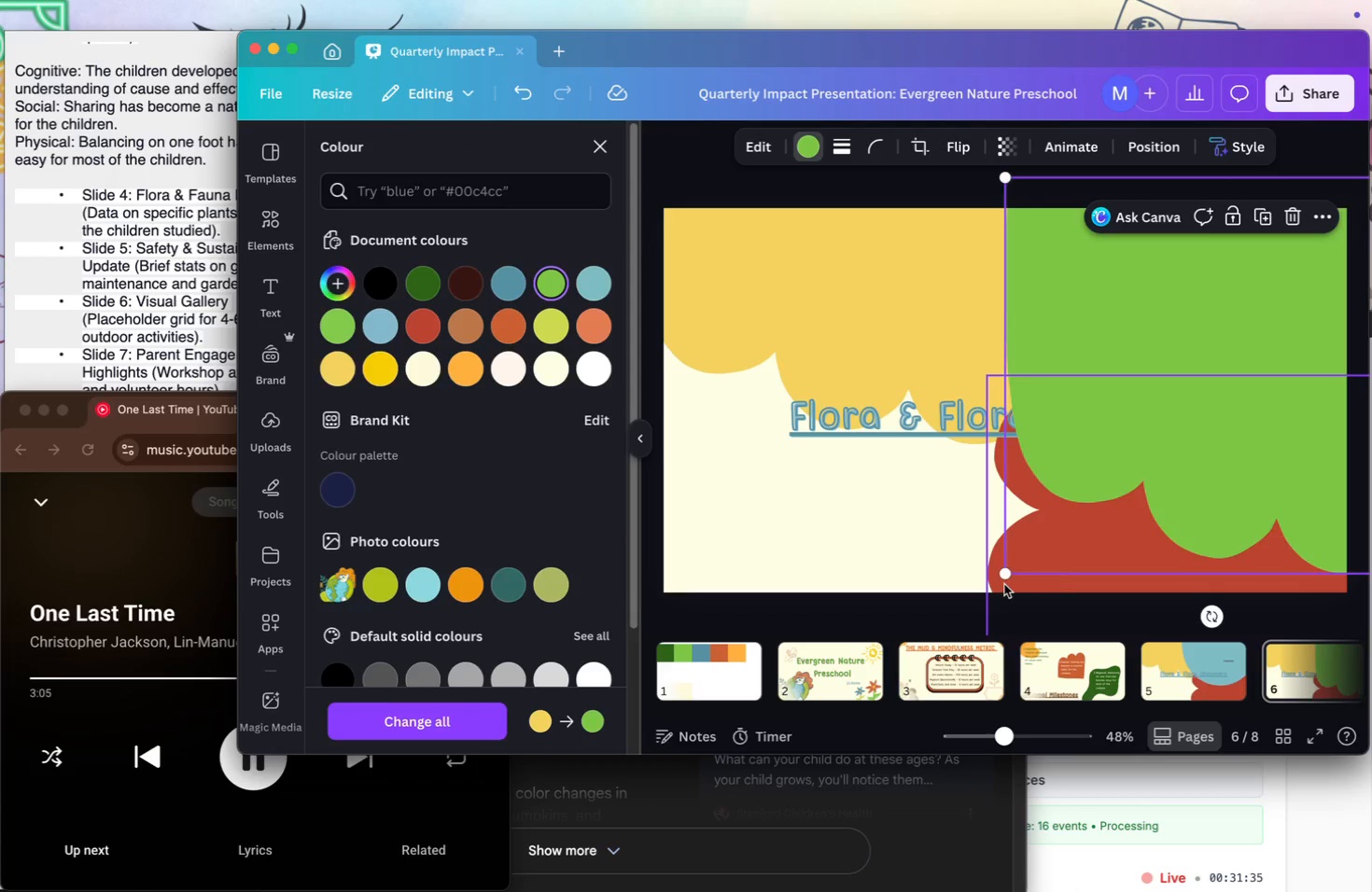 
left_click_drag(start_coordinate=[1003, 584], to_coordinate=[777, 543])
 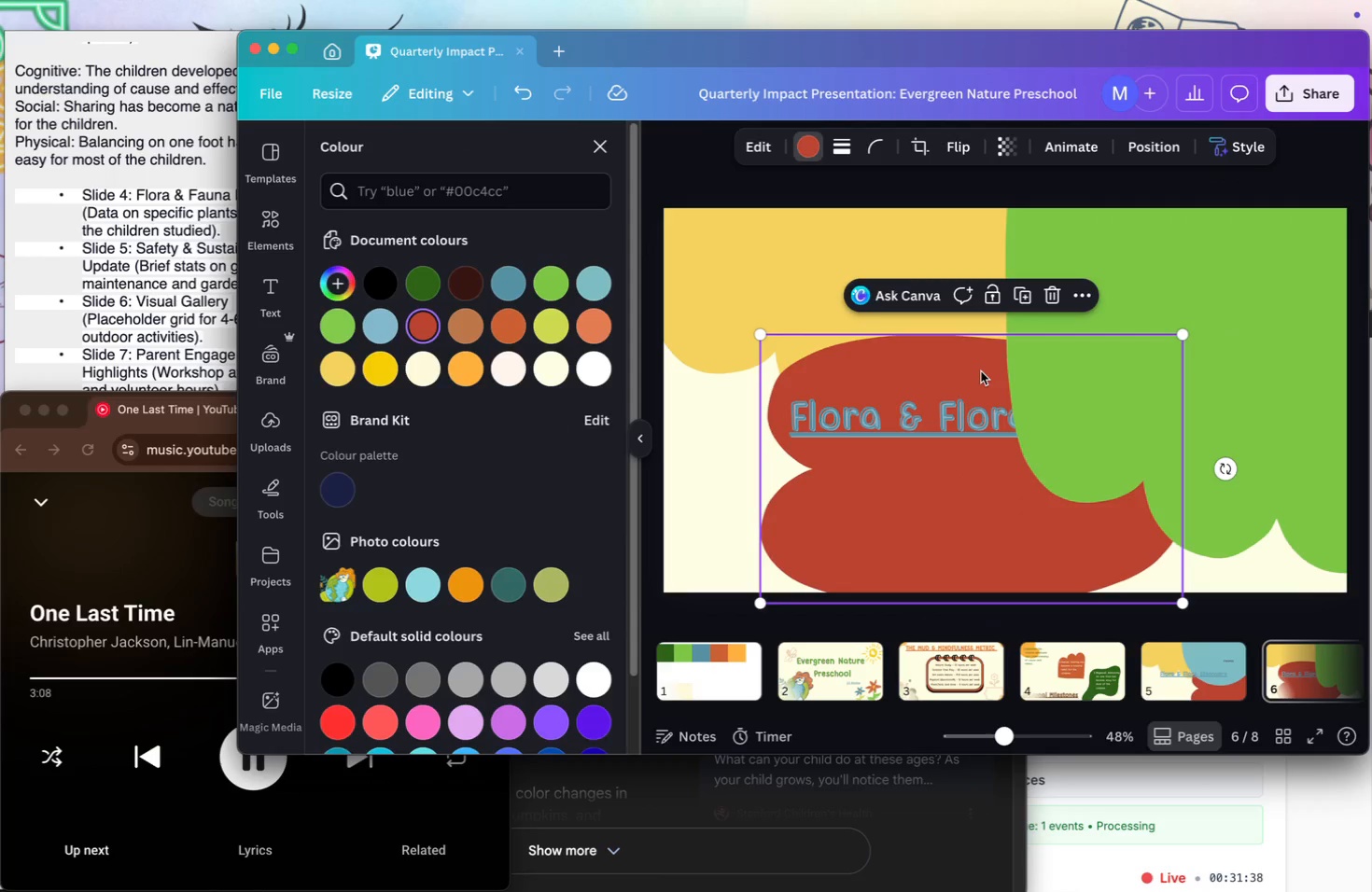 
key(Backspace)
 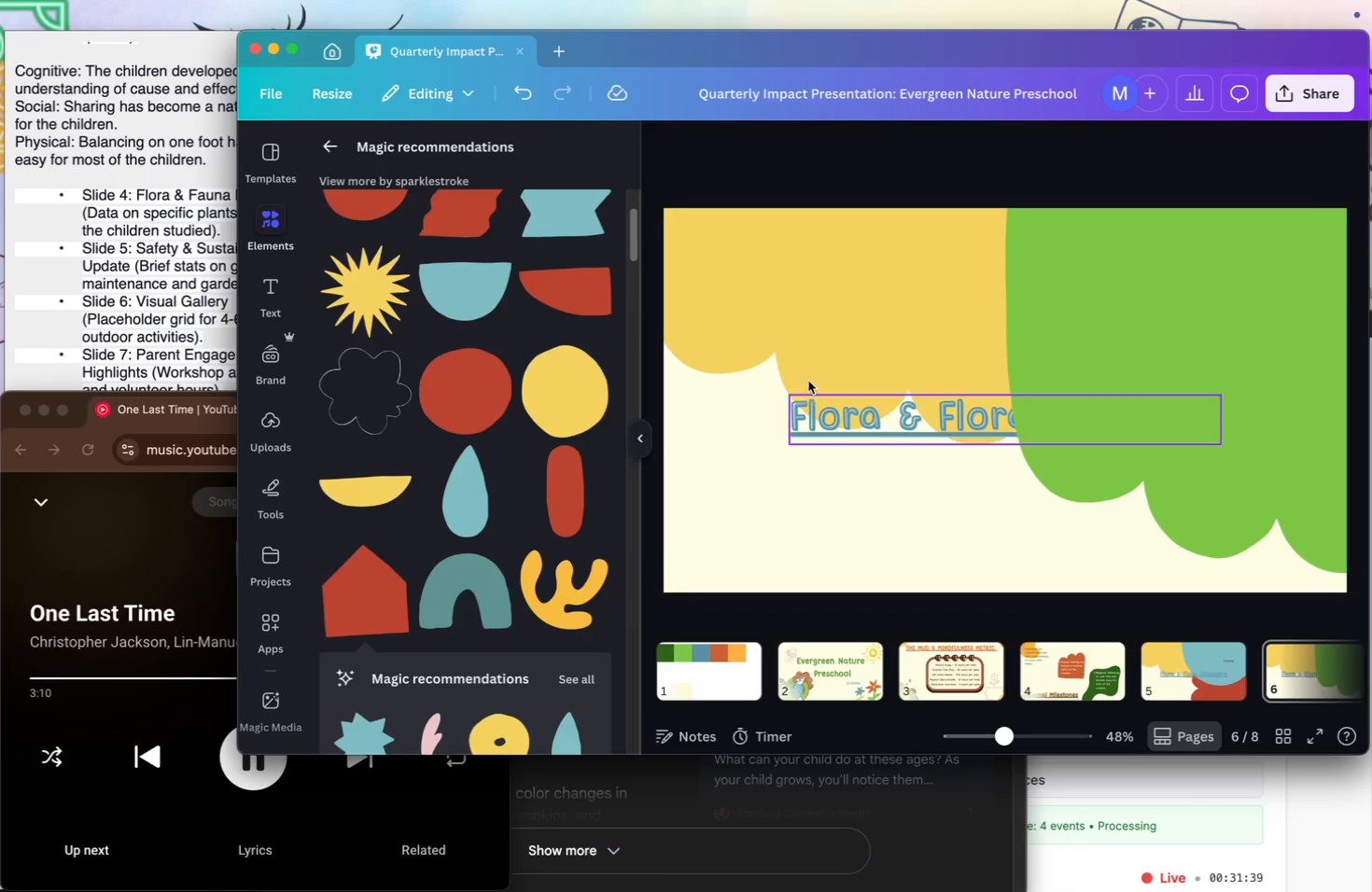 
left_click([831, 336])
 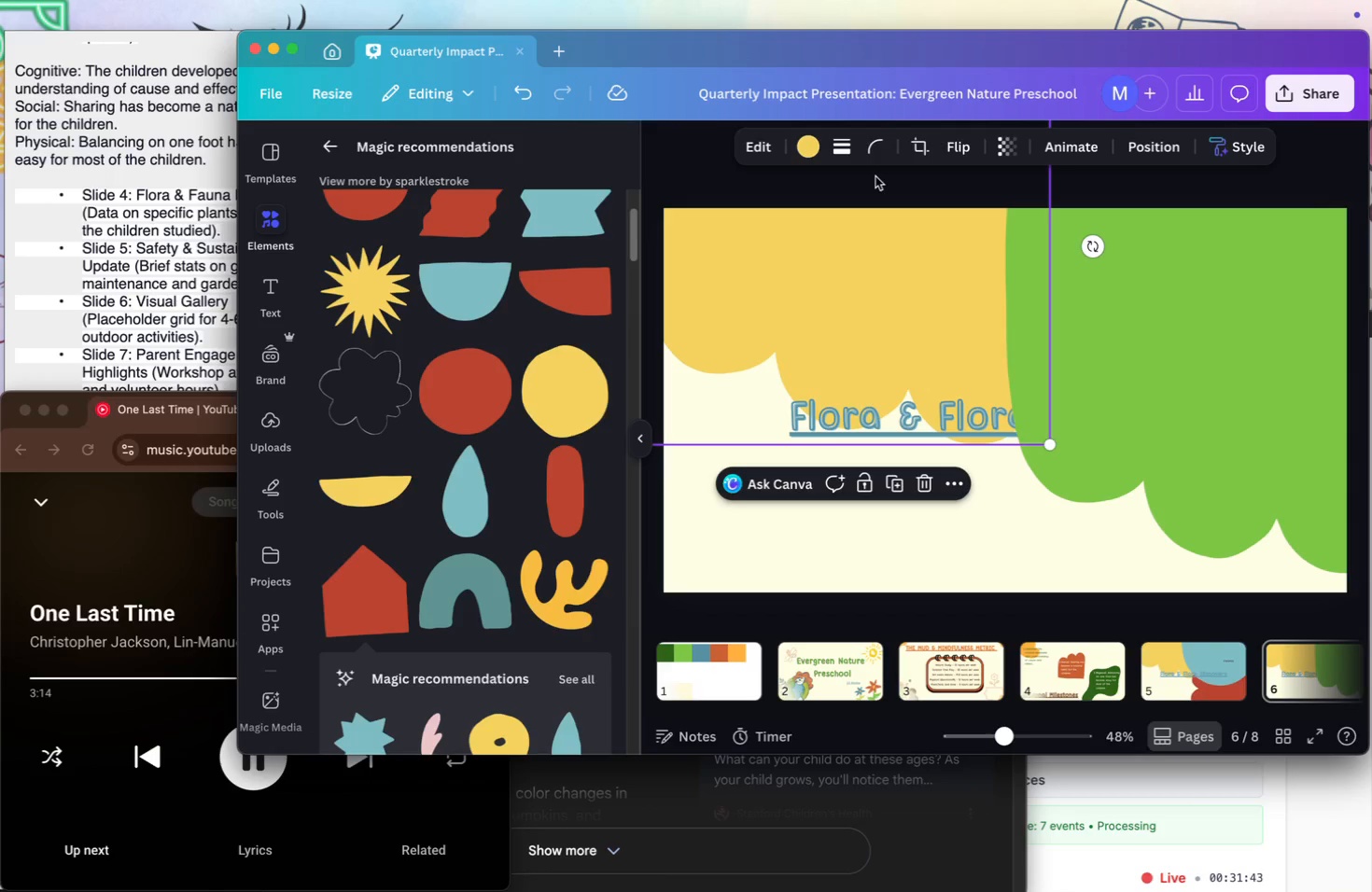 
left_click_drag(start_coordinate=[855, 309], to_coordinate=[838, 207])
 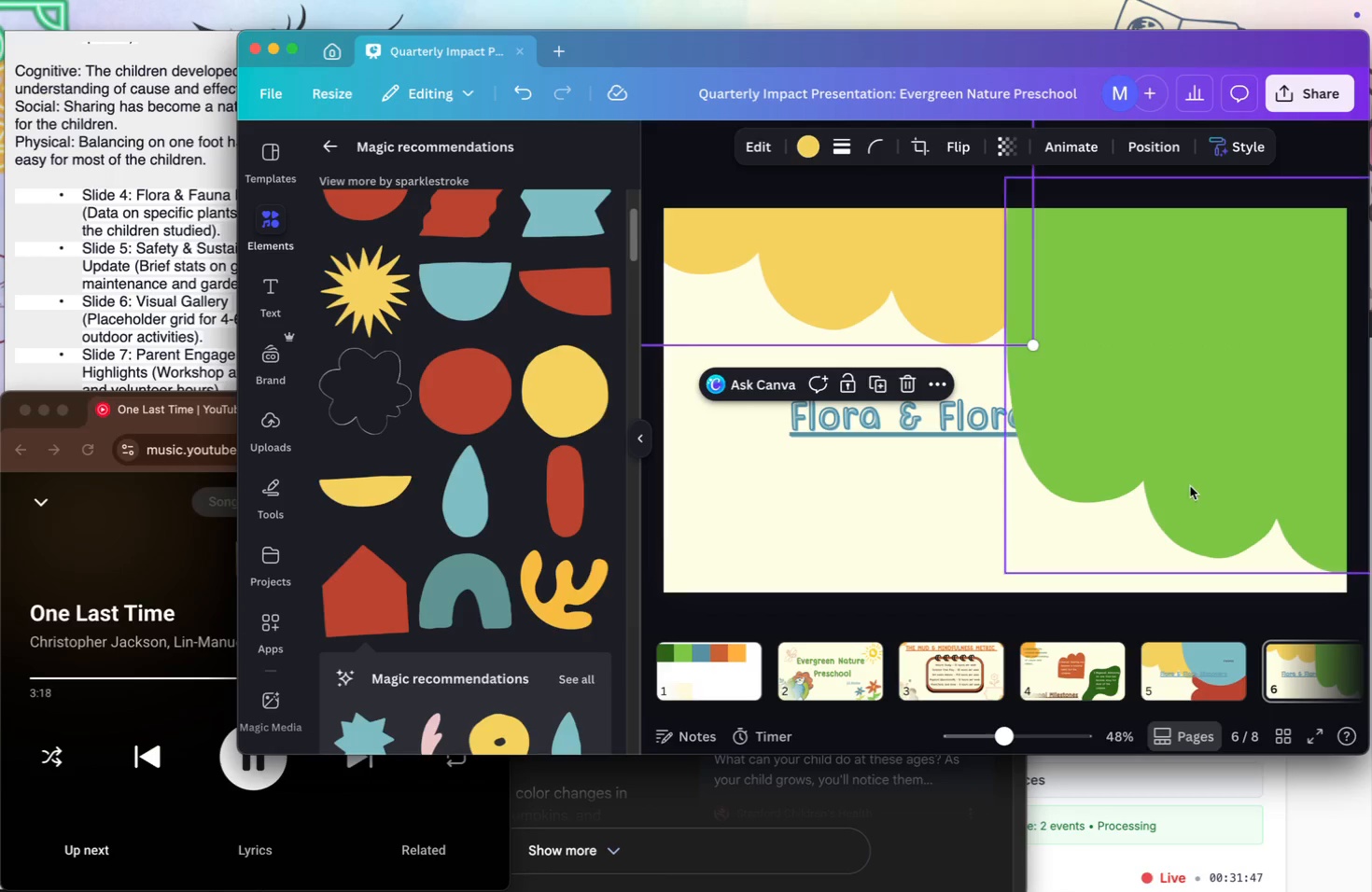 
left_click_drag(start_coordinate=[1190, 486], to_coordinate=[1190, 456])
 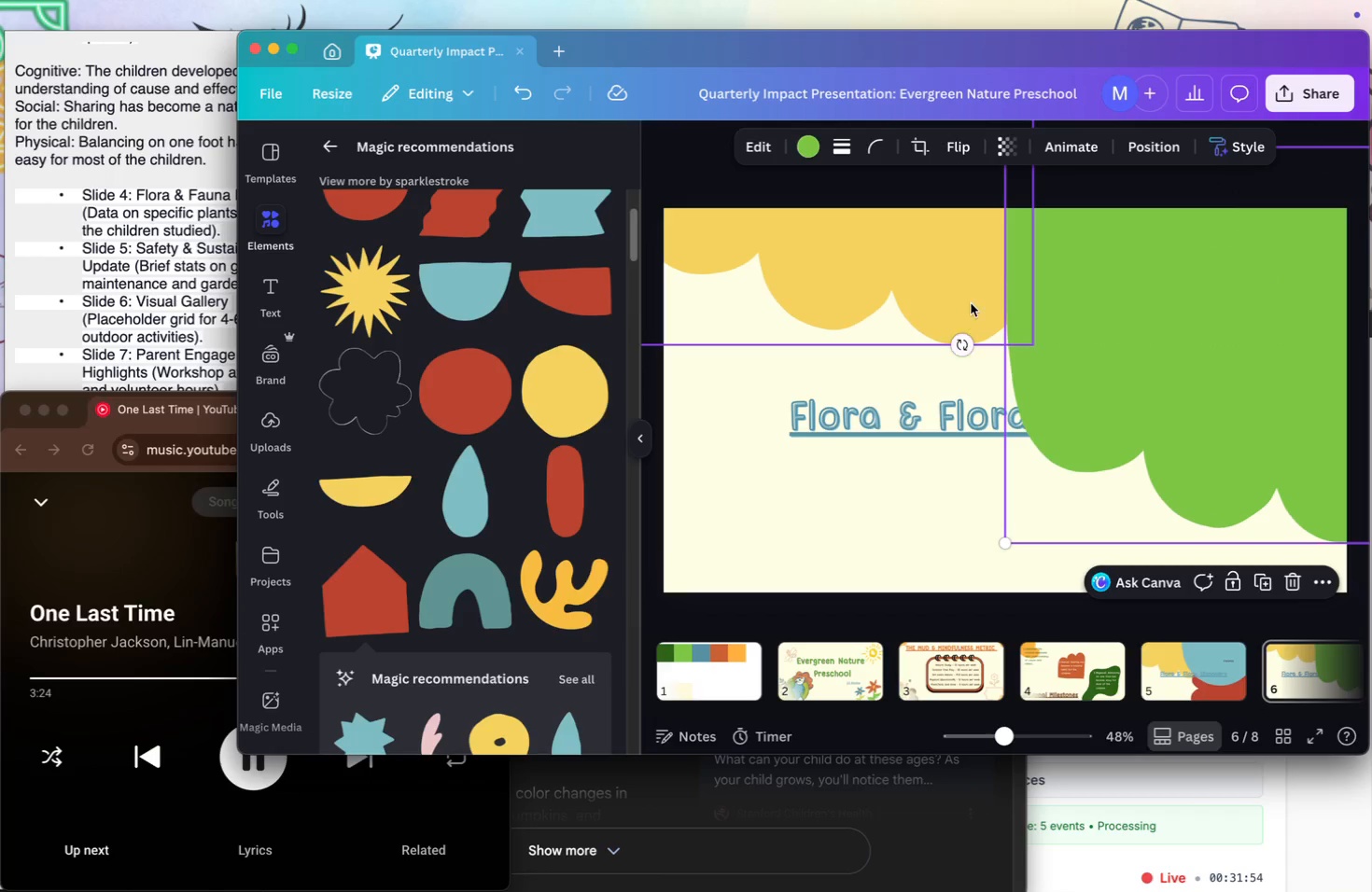 
left_click_drag(start_coordinate=[969, 301], to_coordinate=[966, 369])
 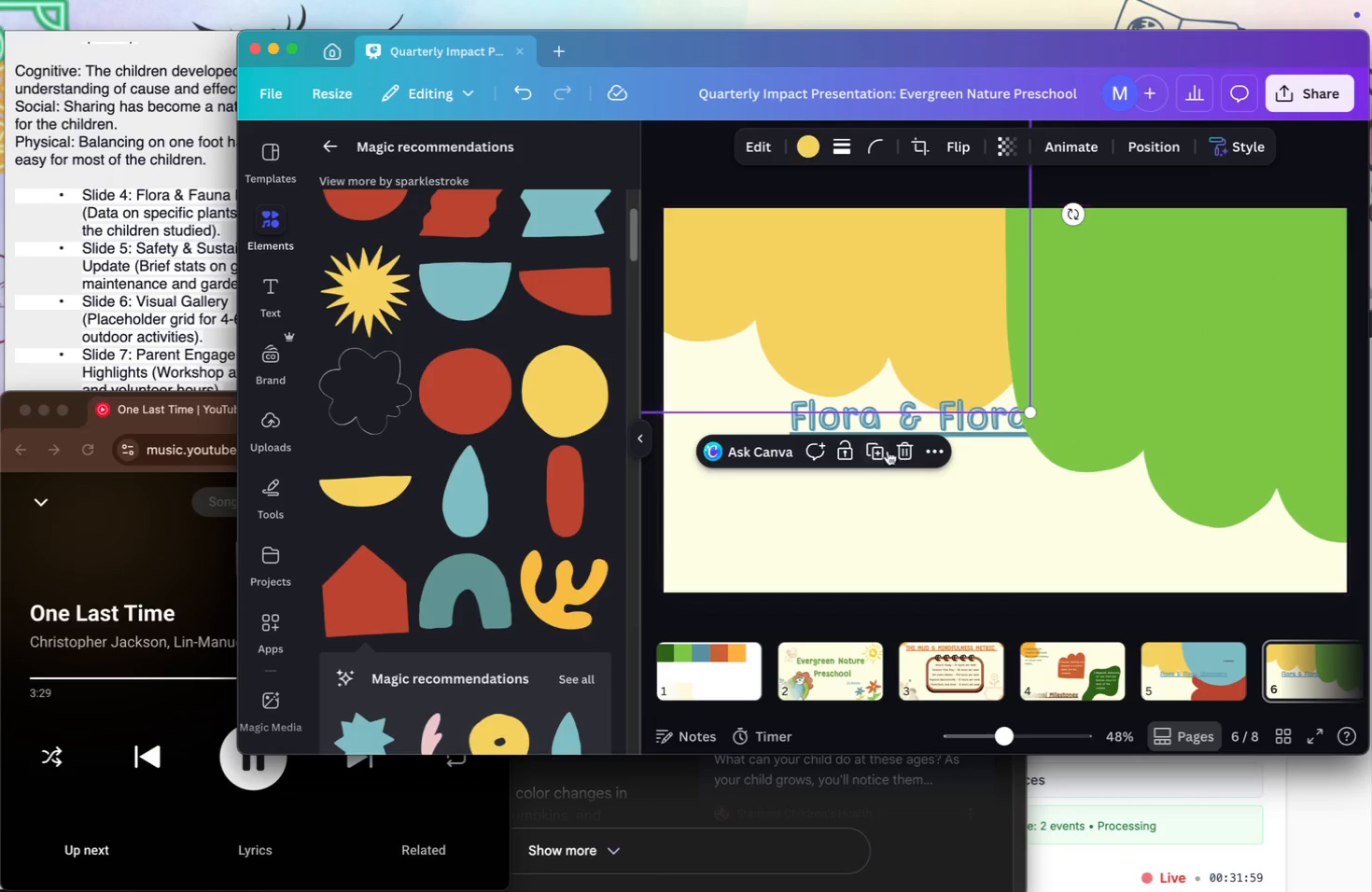 
left_click([885, 449])
 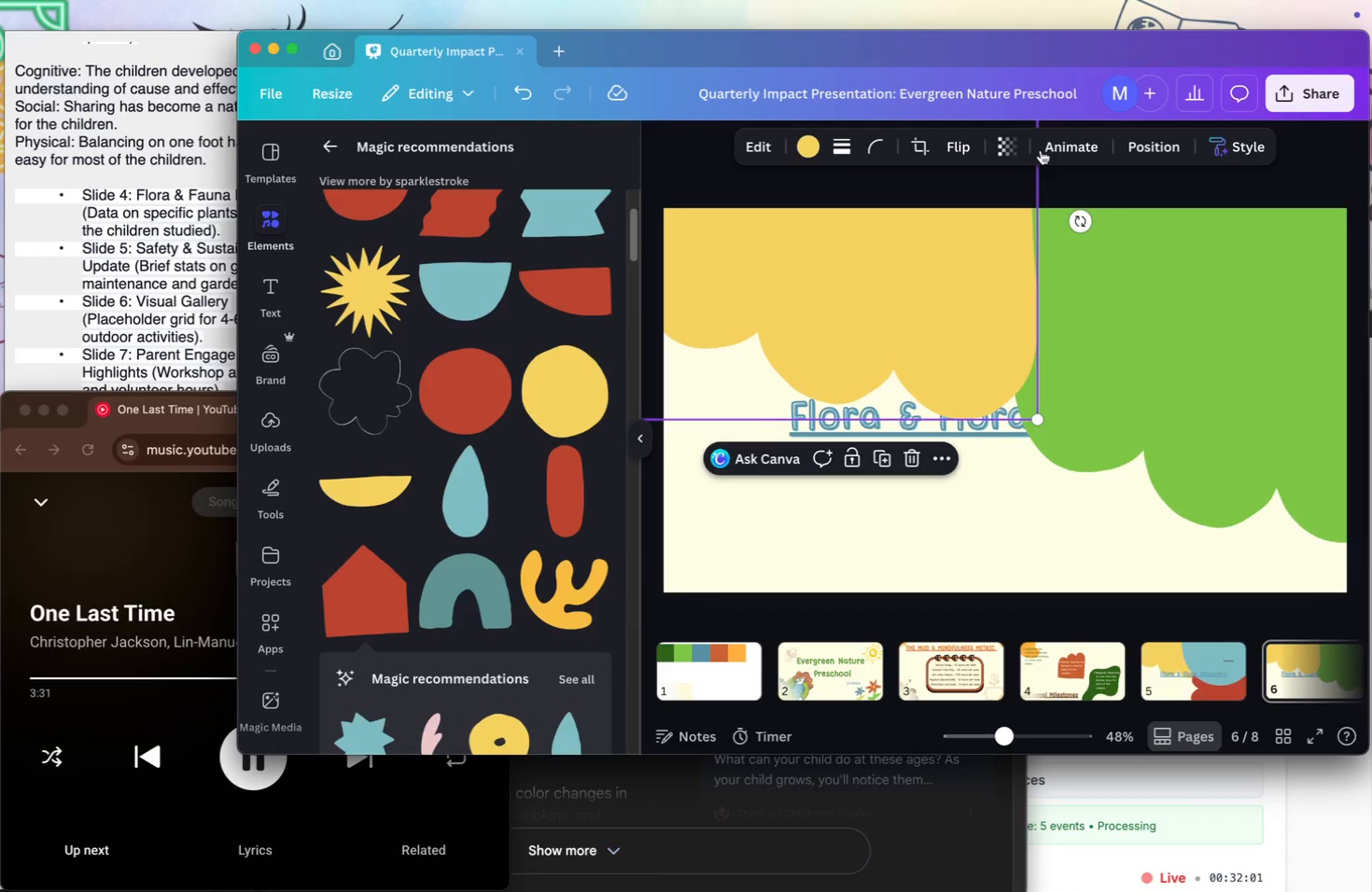 
left_click_drag(start_coordinate=[945, 272], to_coordinate=[953, 427])
 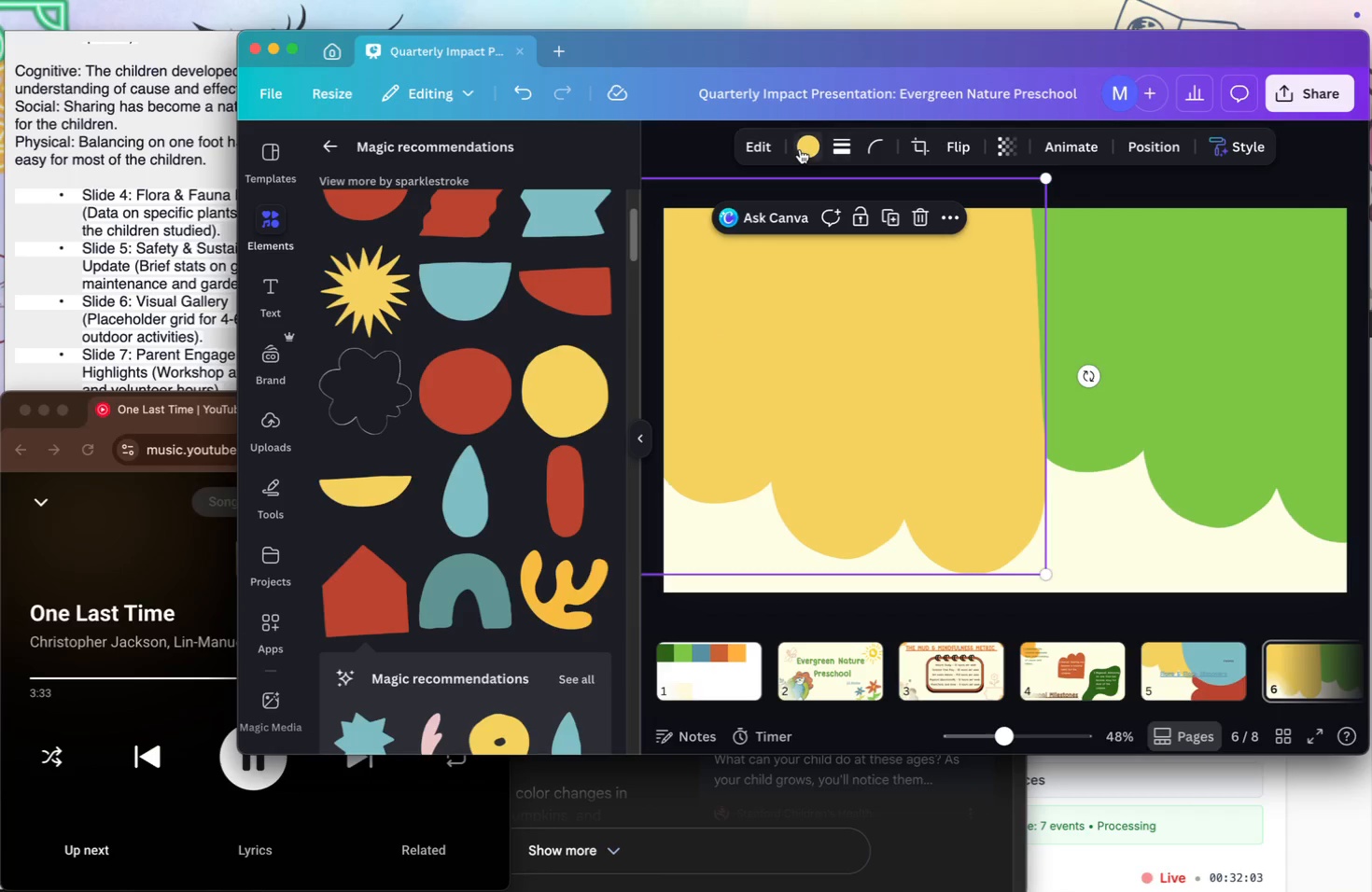 
left_click([801, 149])
 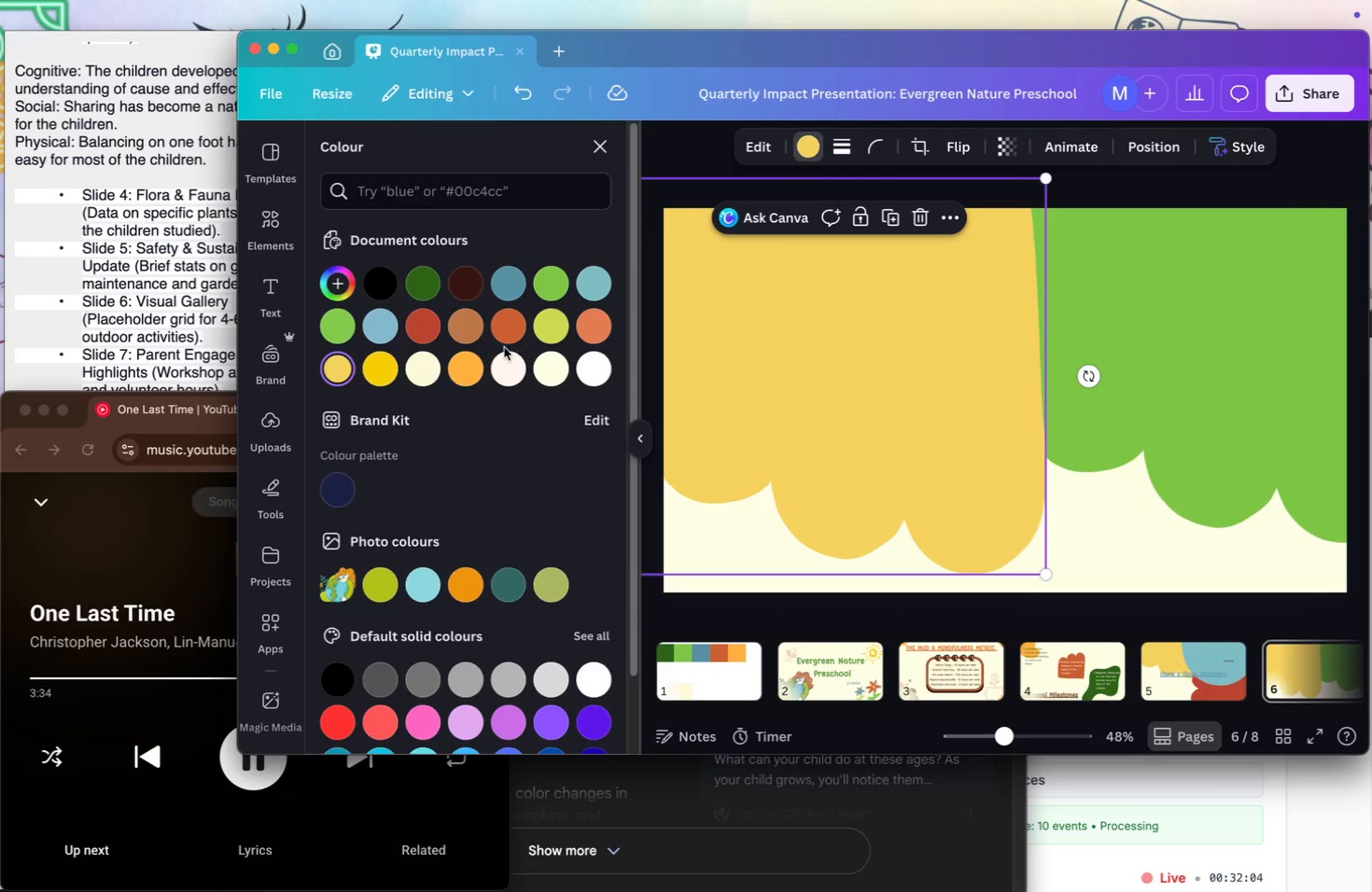 
mouse_move([477, 327])
 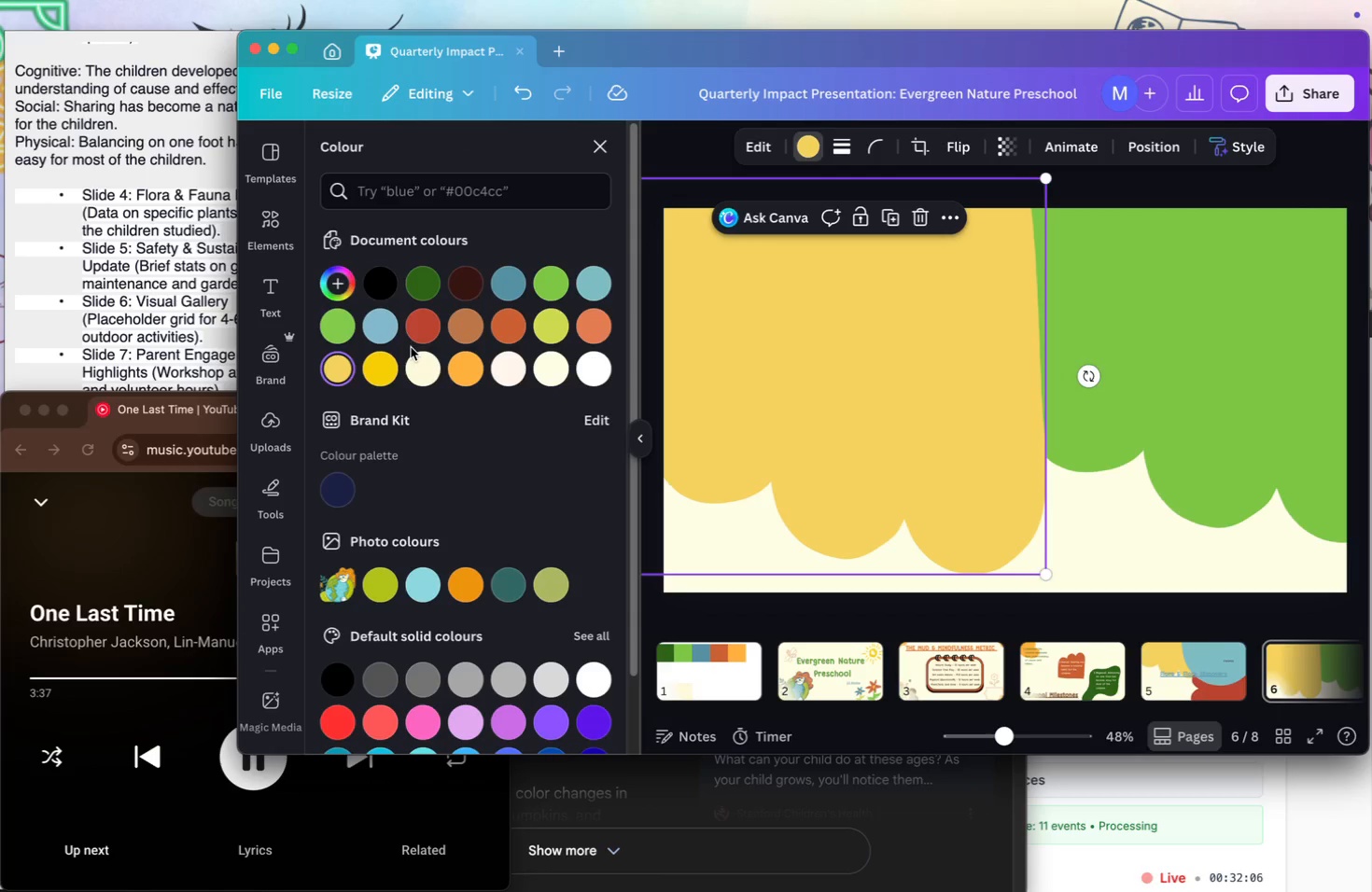 
left_click([420, 336])
 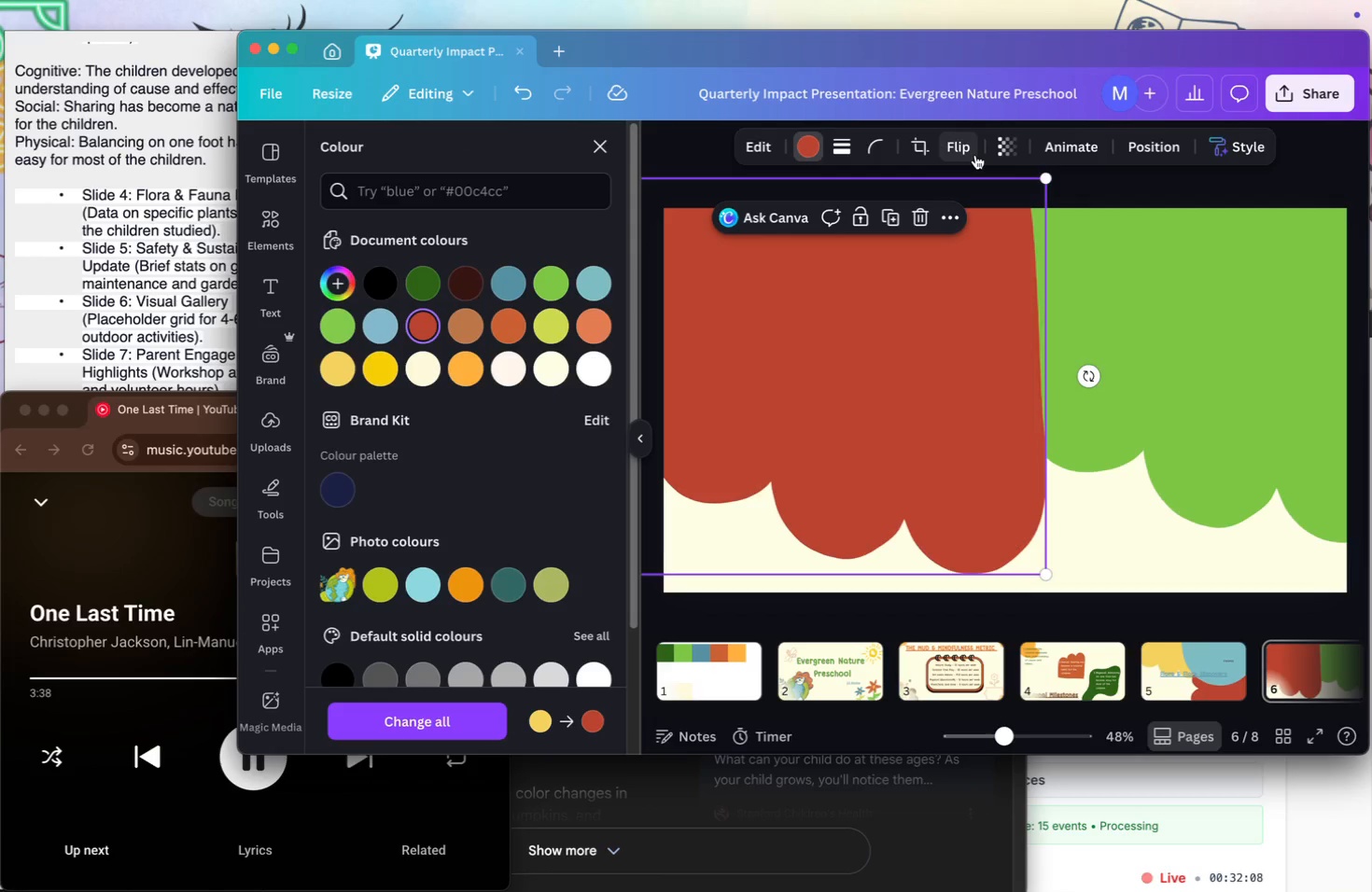 
left_click([969, 150])
 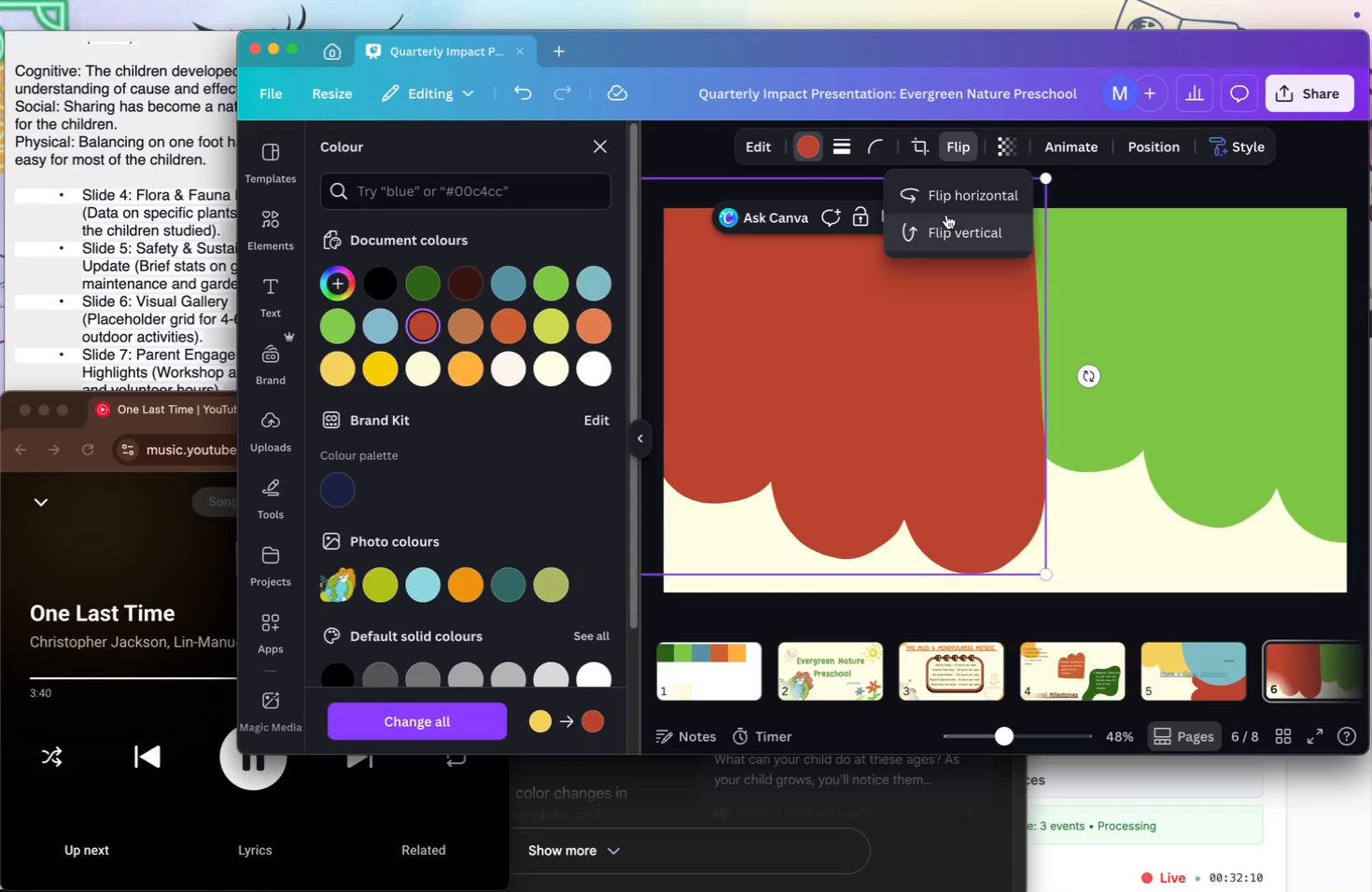 
left_click([946, 215])
 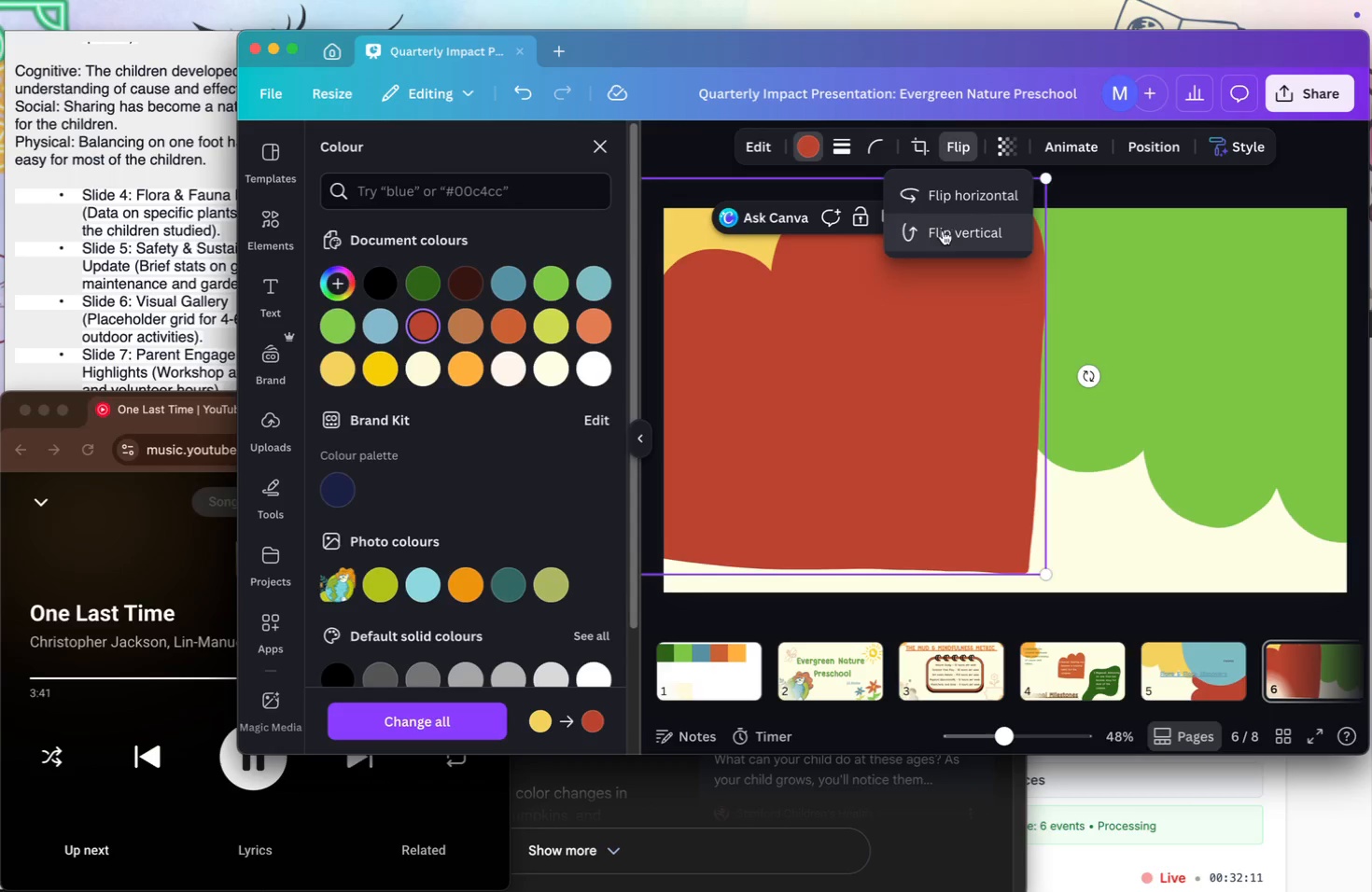 
left_click_drag(start_coordinate=[914, 337], to_coordinate=[1244, 444])
 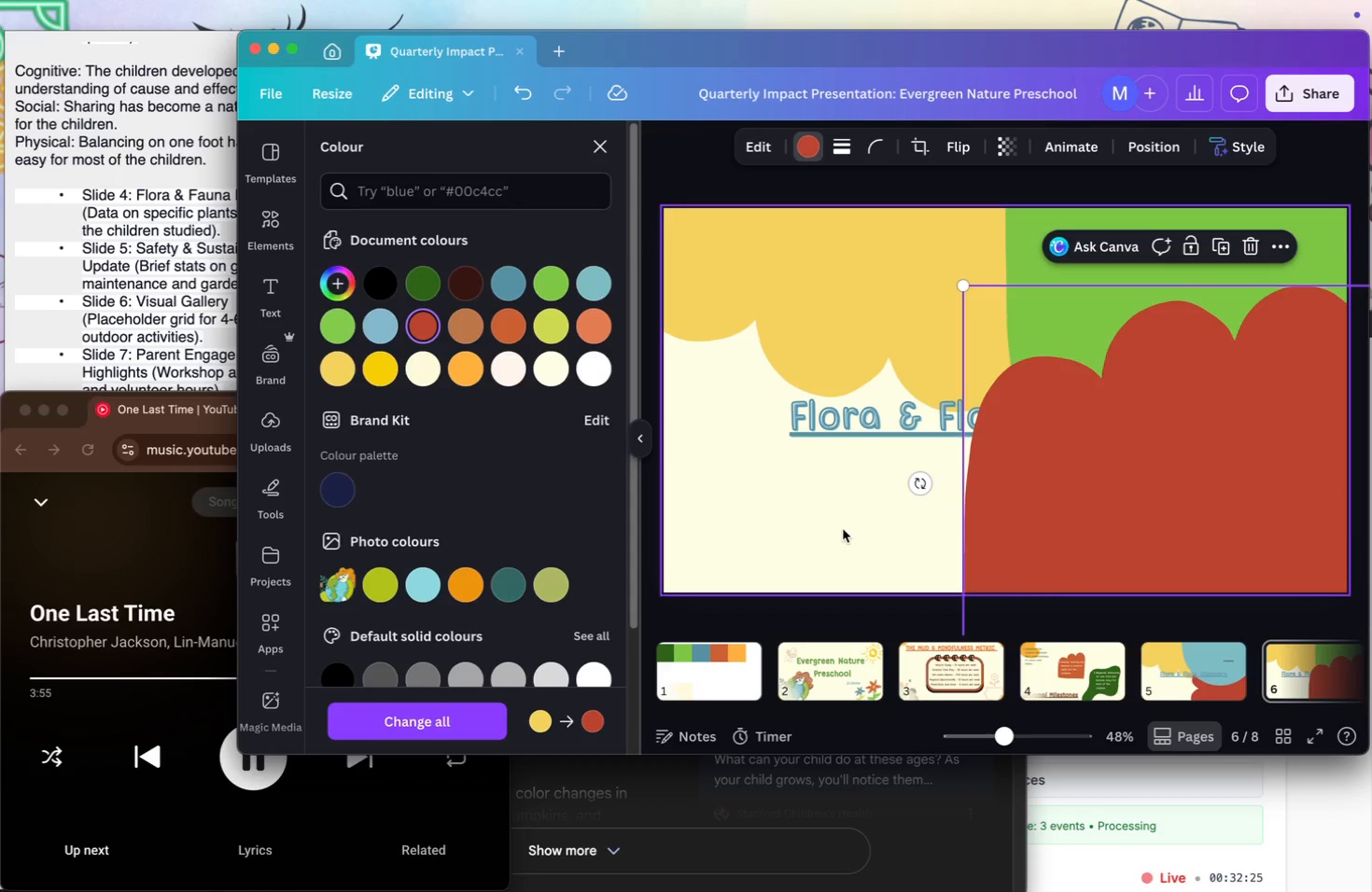 
left_click([843, 529])
 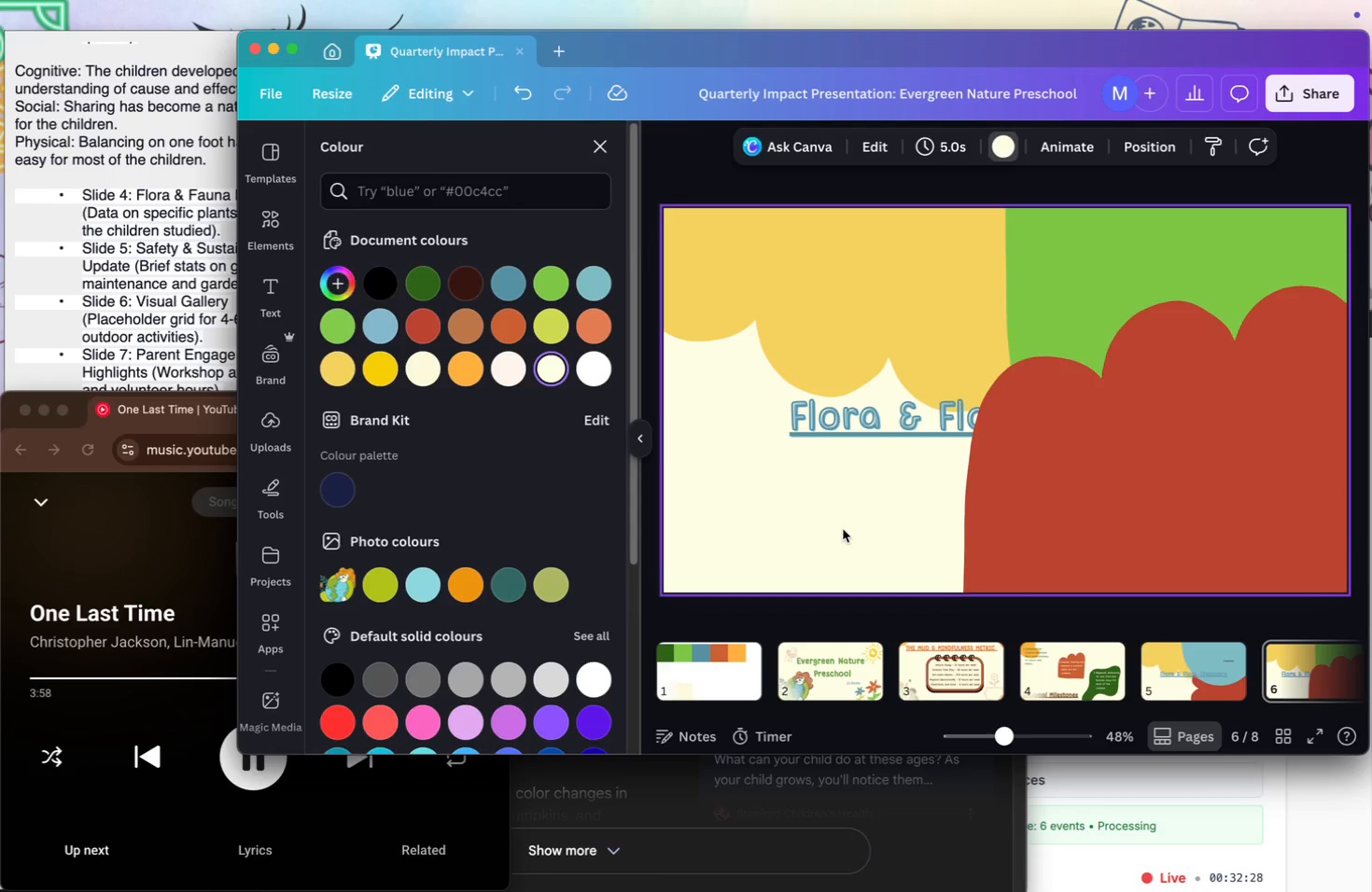 
left_click_drag(start_coordinate=[906, 411], to_coordinate=[830, 455])
 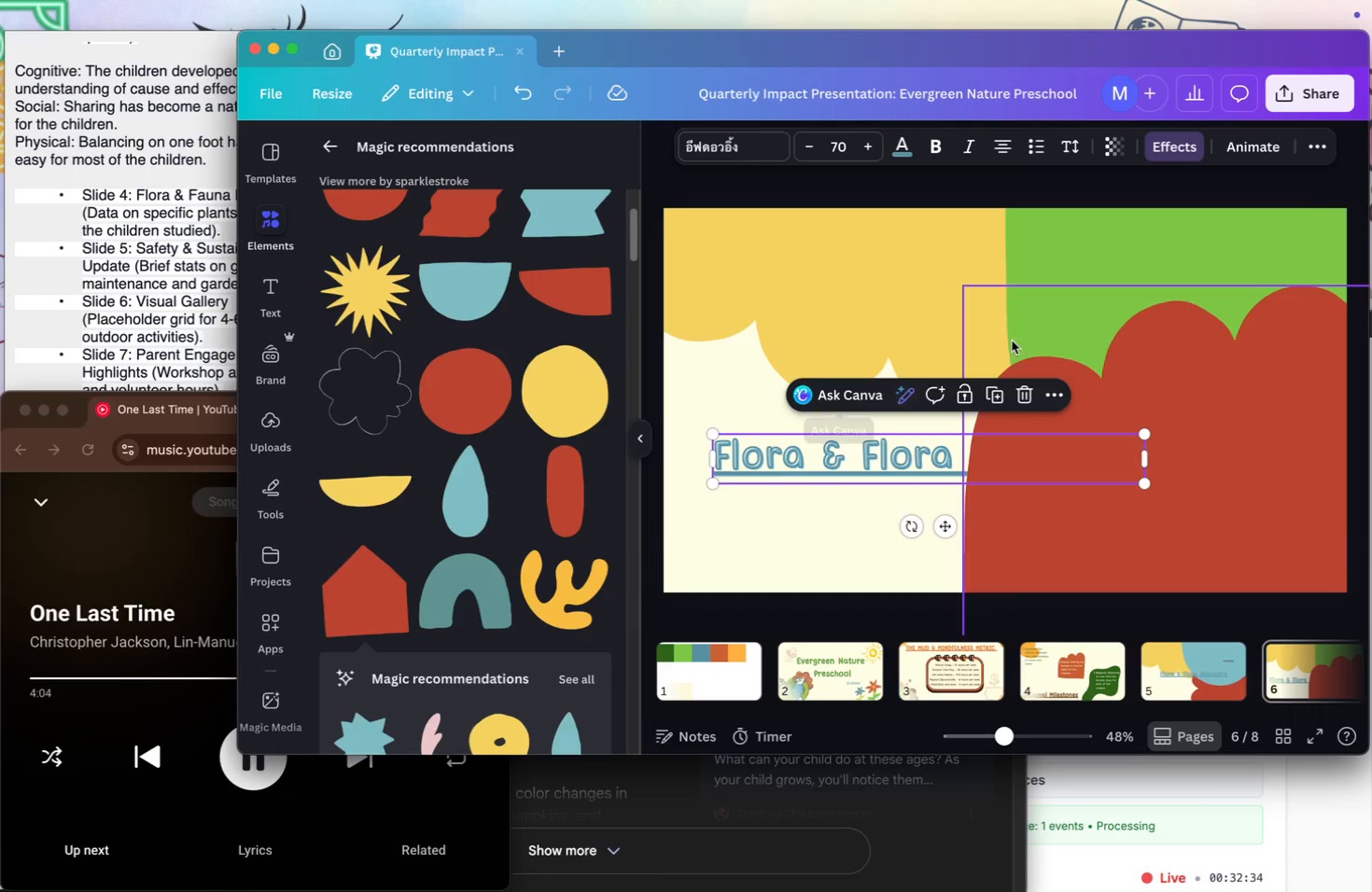 
left_click([1266, 413])
 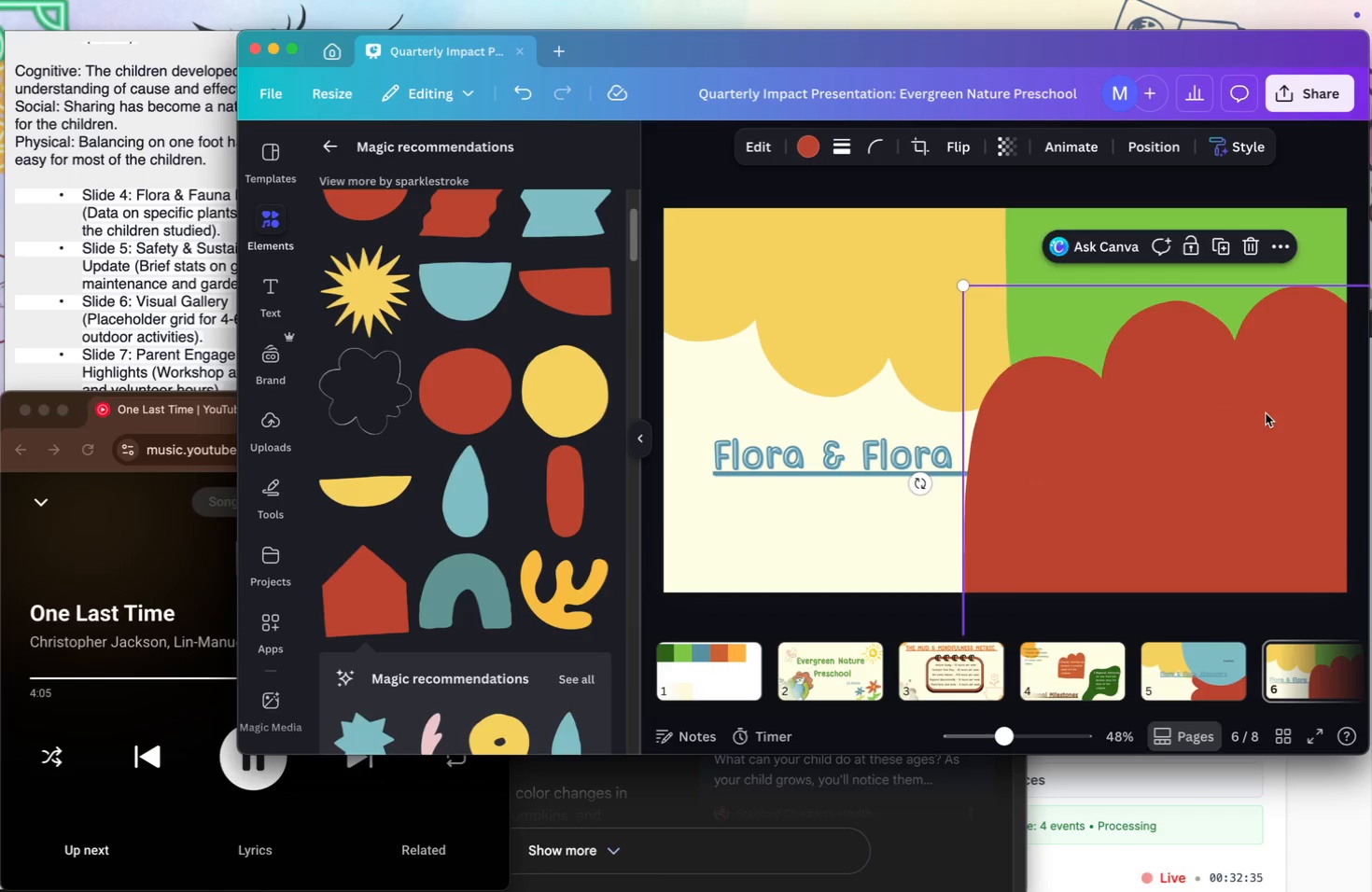 
key(Backspace)
 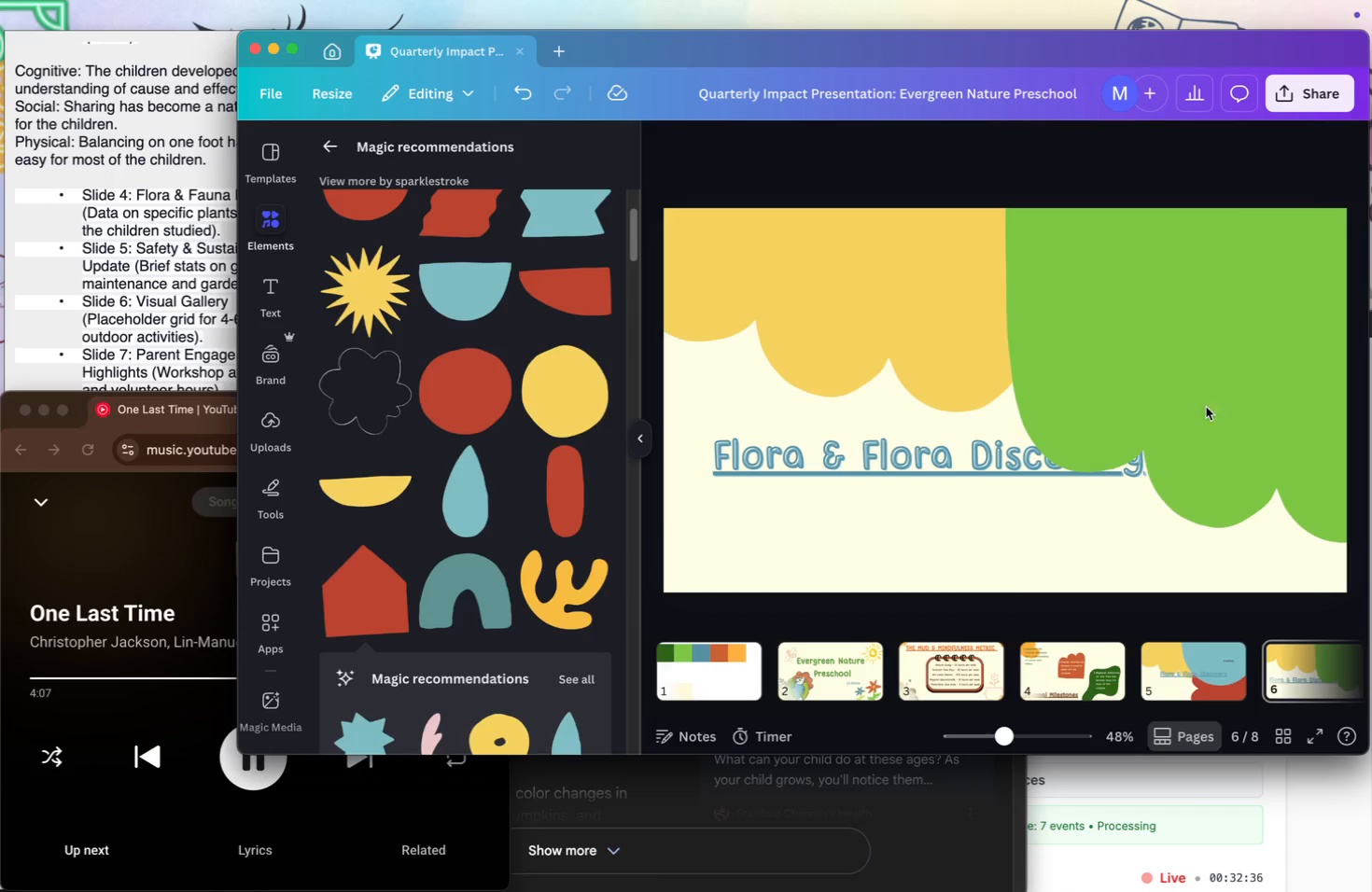 
left_click([1183, 288])
 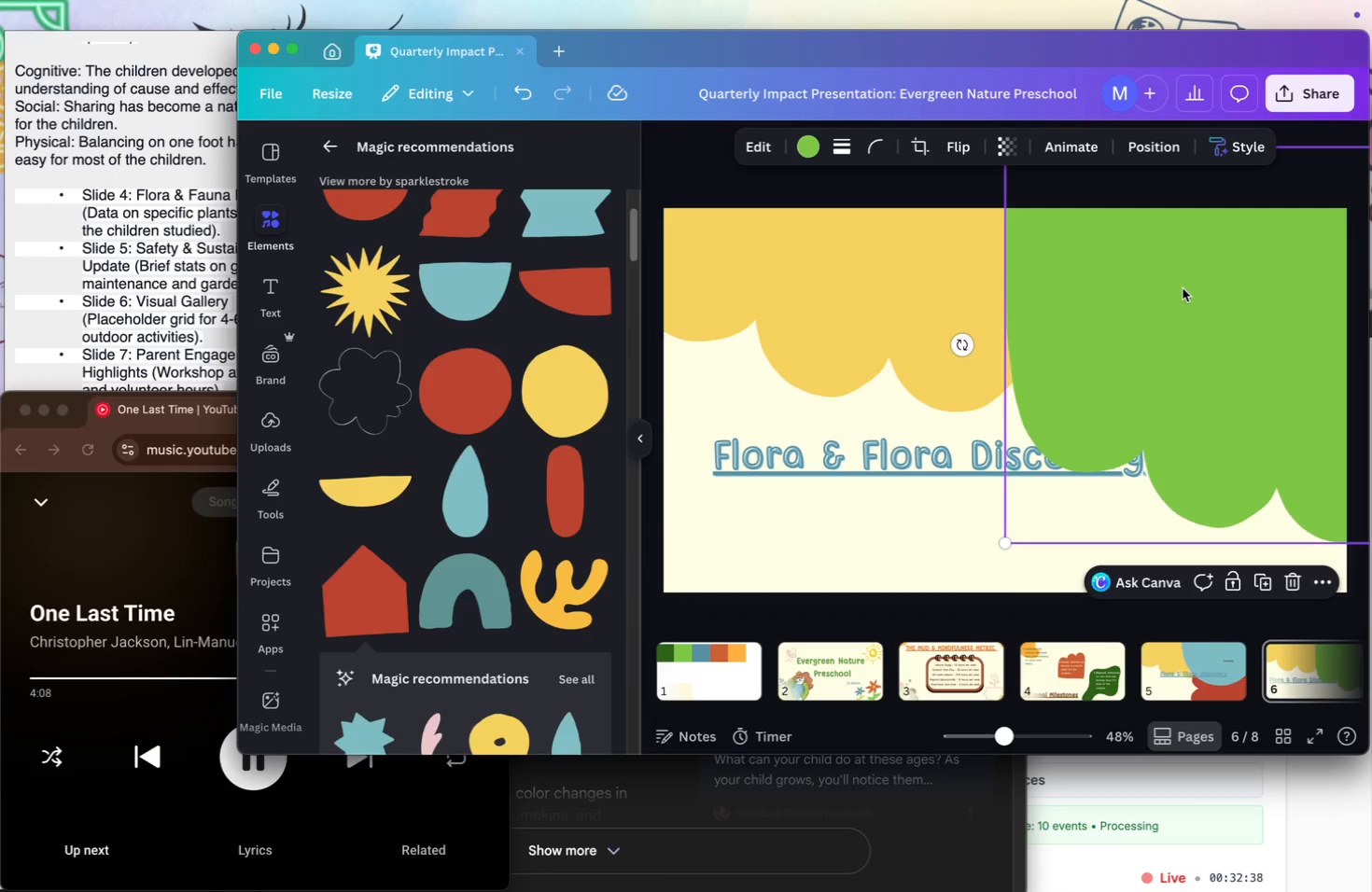 
key(Backspace)
 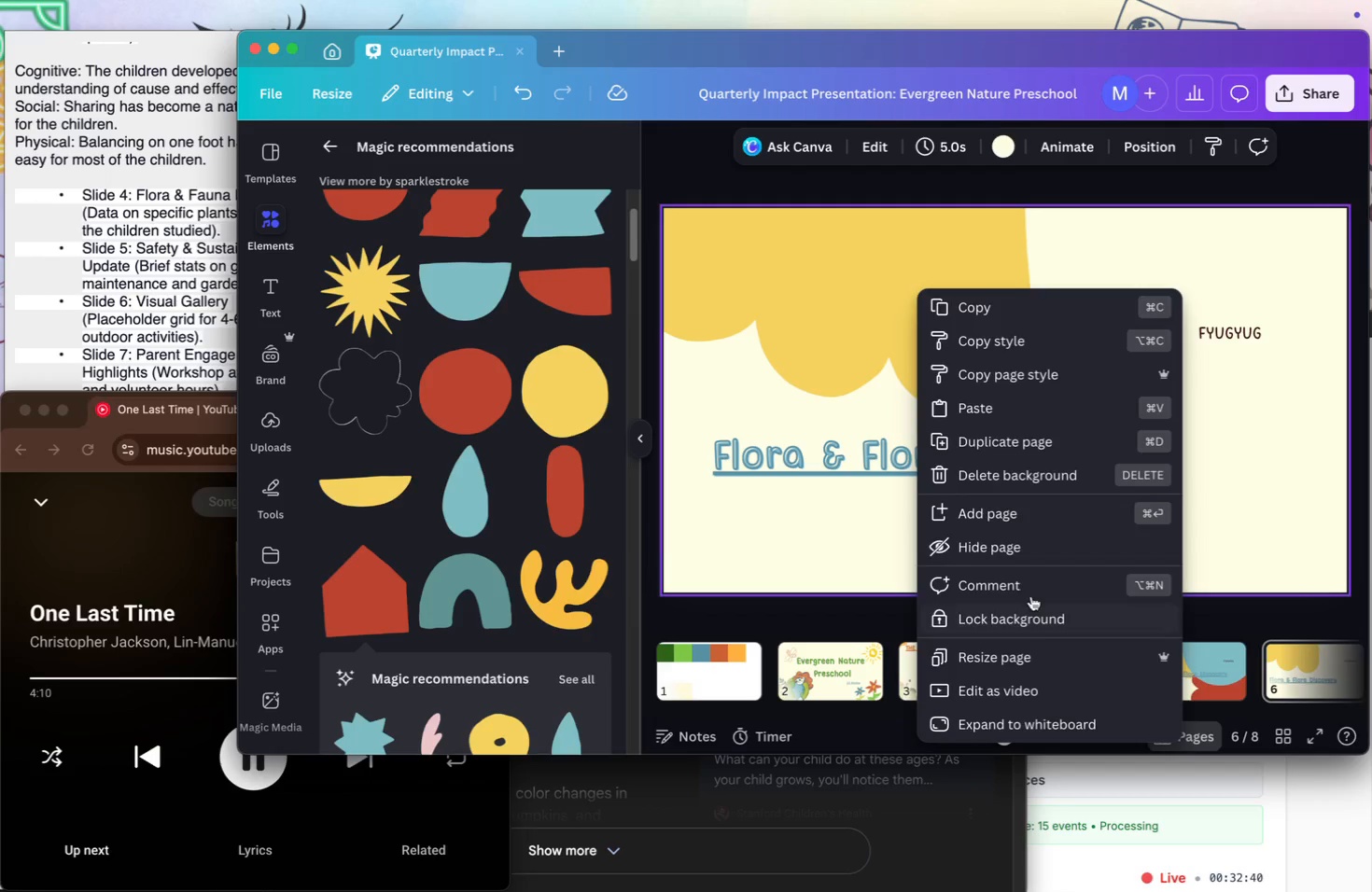 
left_click([1258, 474])
 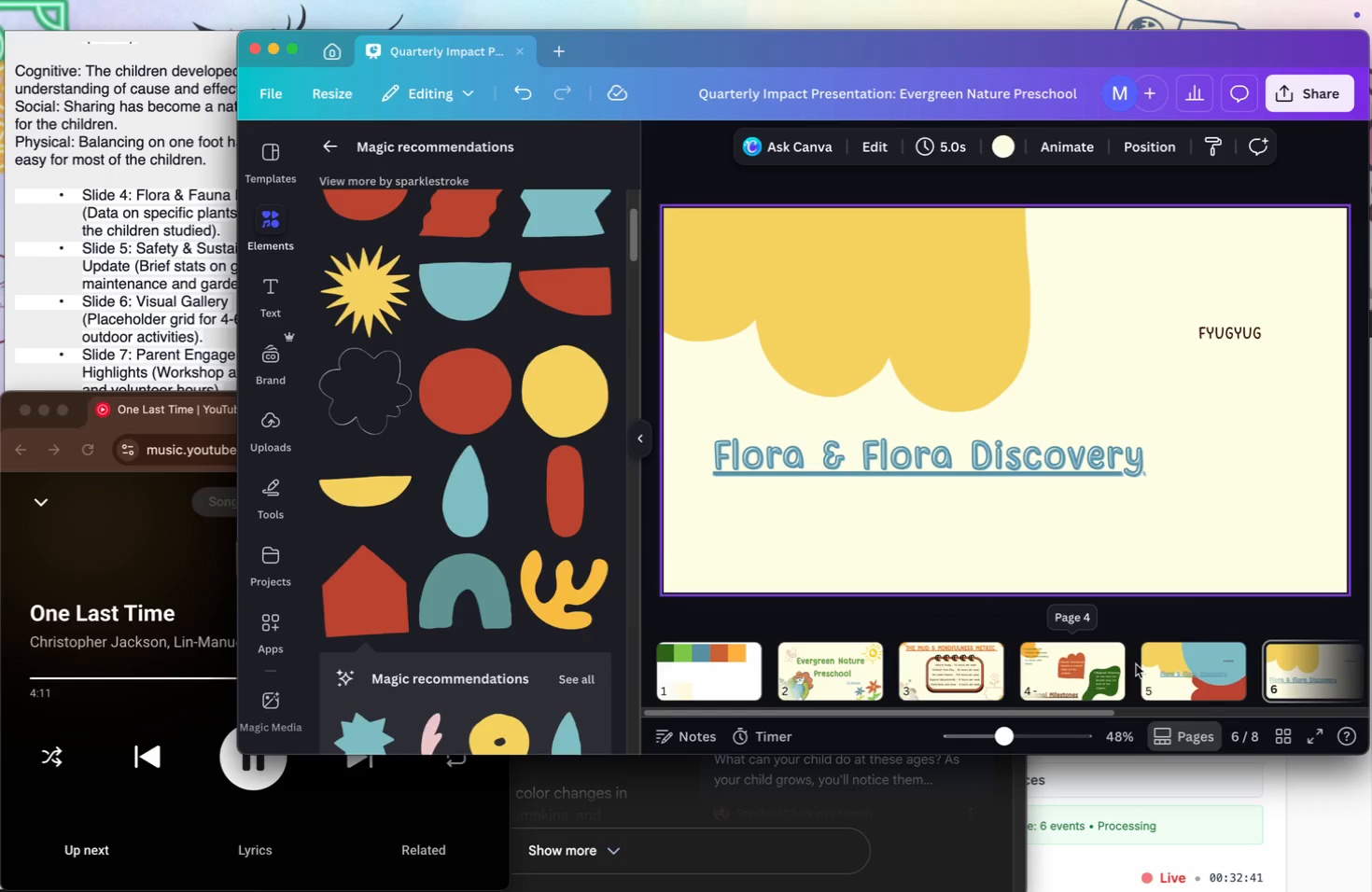 
left_click([1168, 663])
 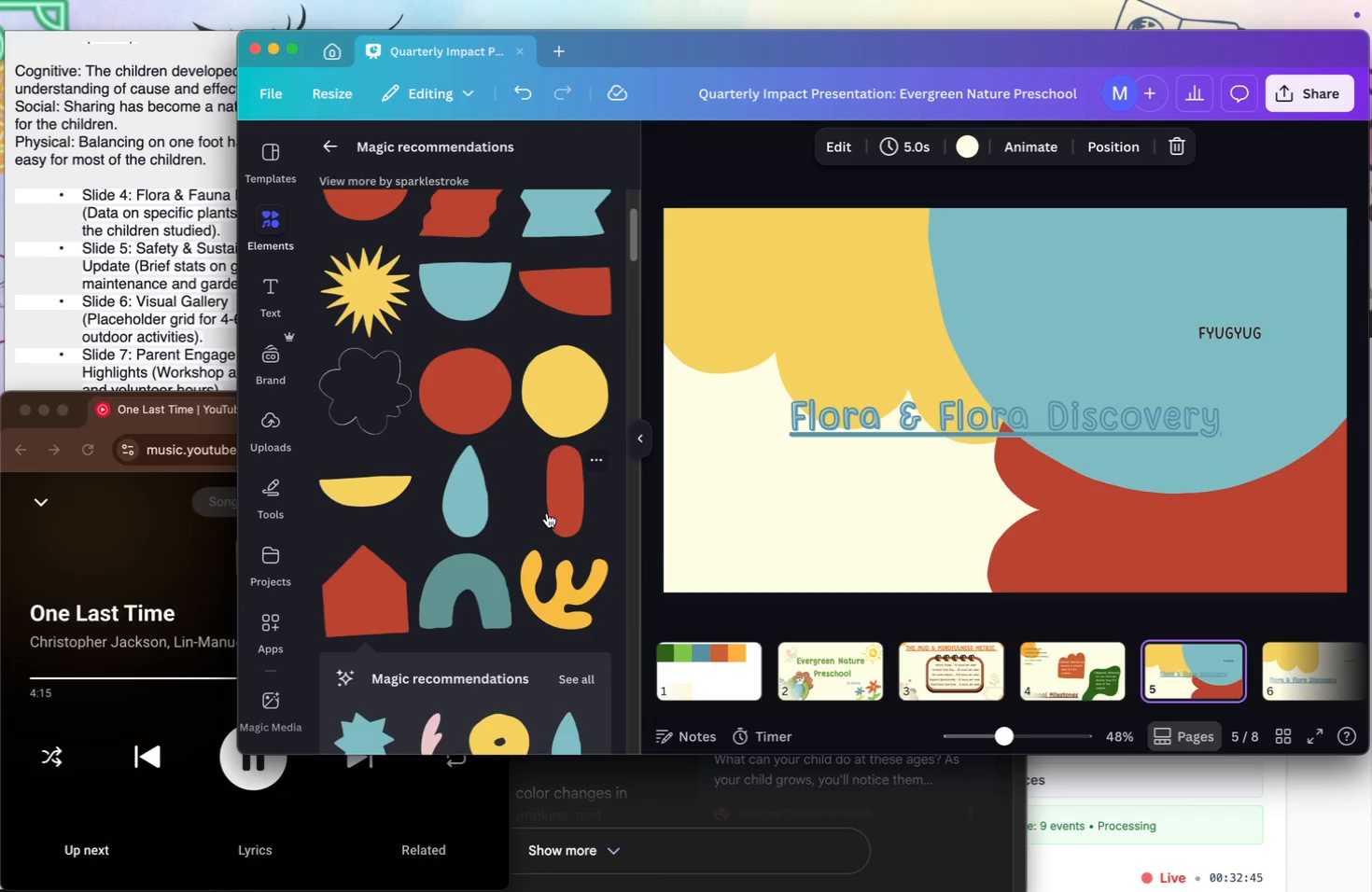 
wait(5.04)
 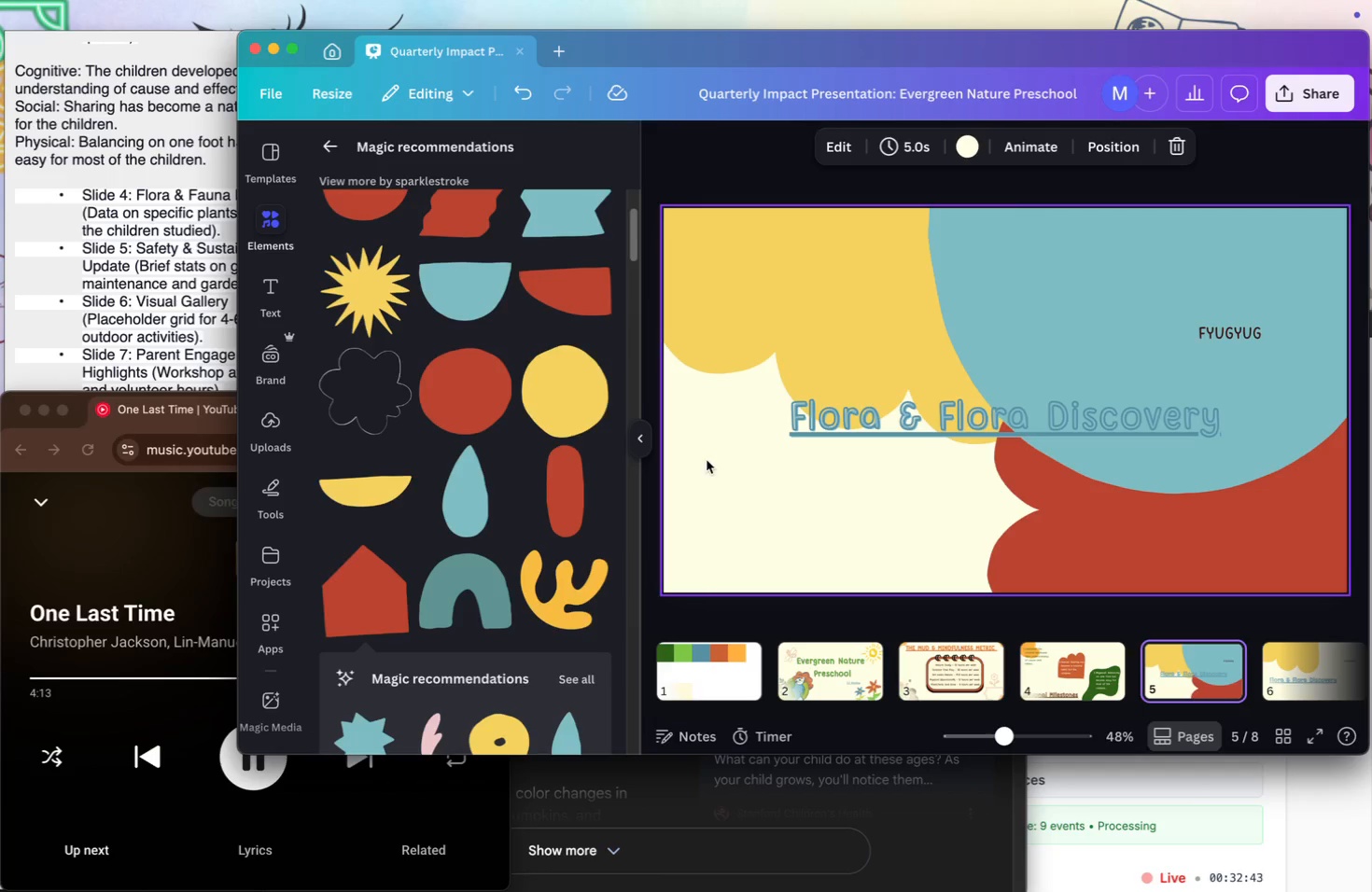 
scroll: coordinate [430, 568], scroll_direction: down, amount: 16.0
 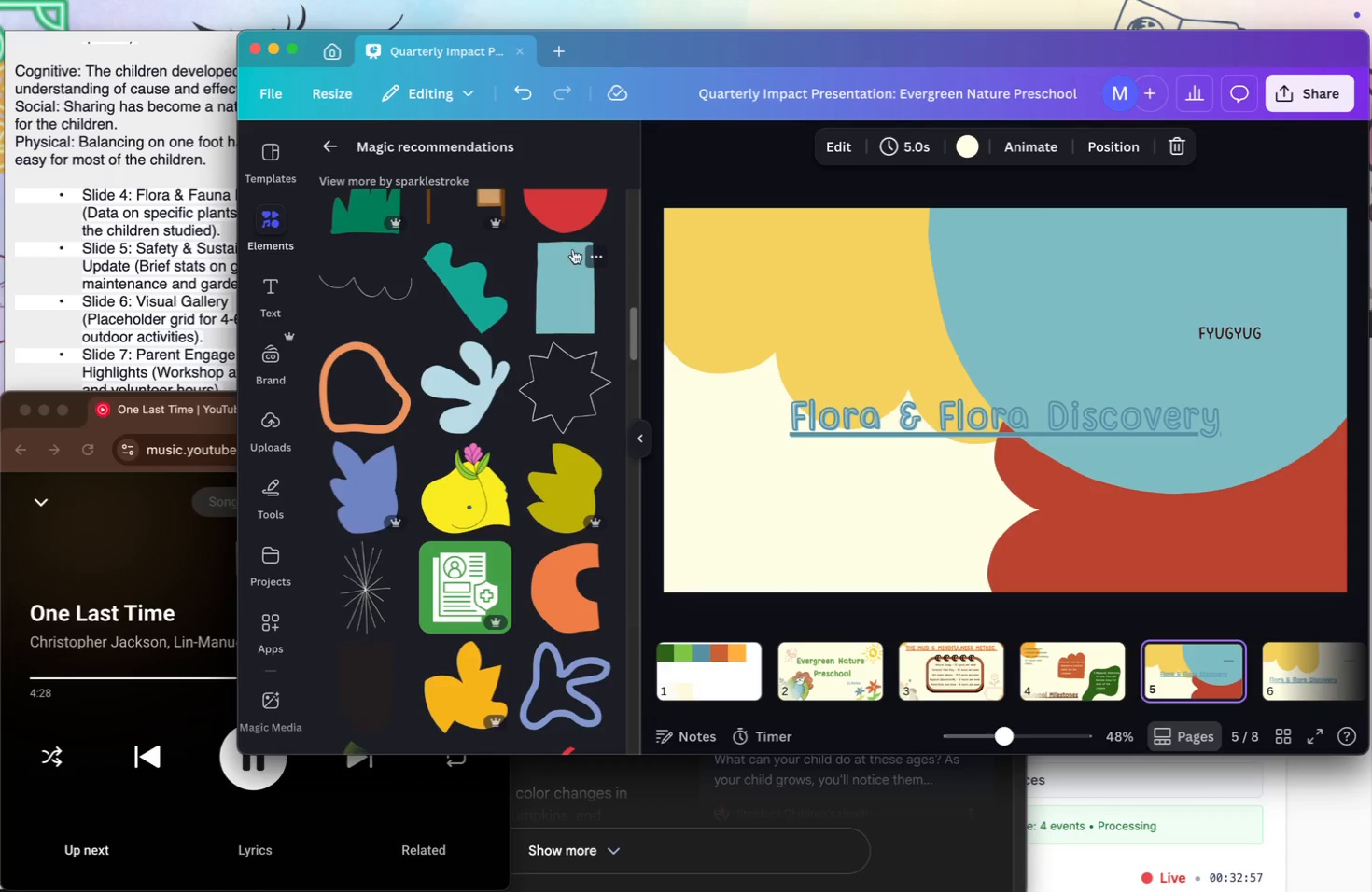 
left_click([571, 273])
 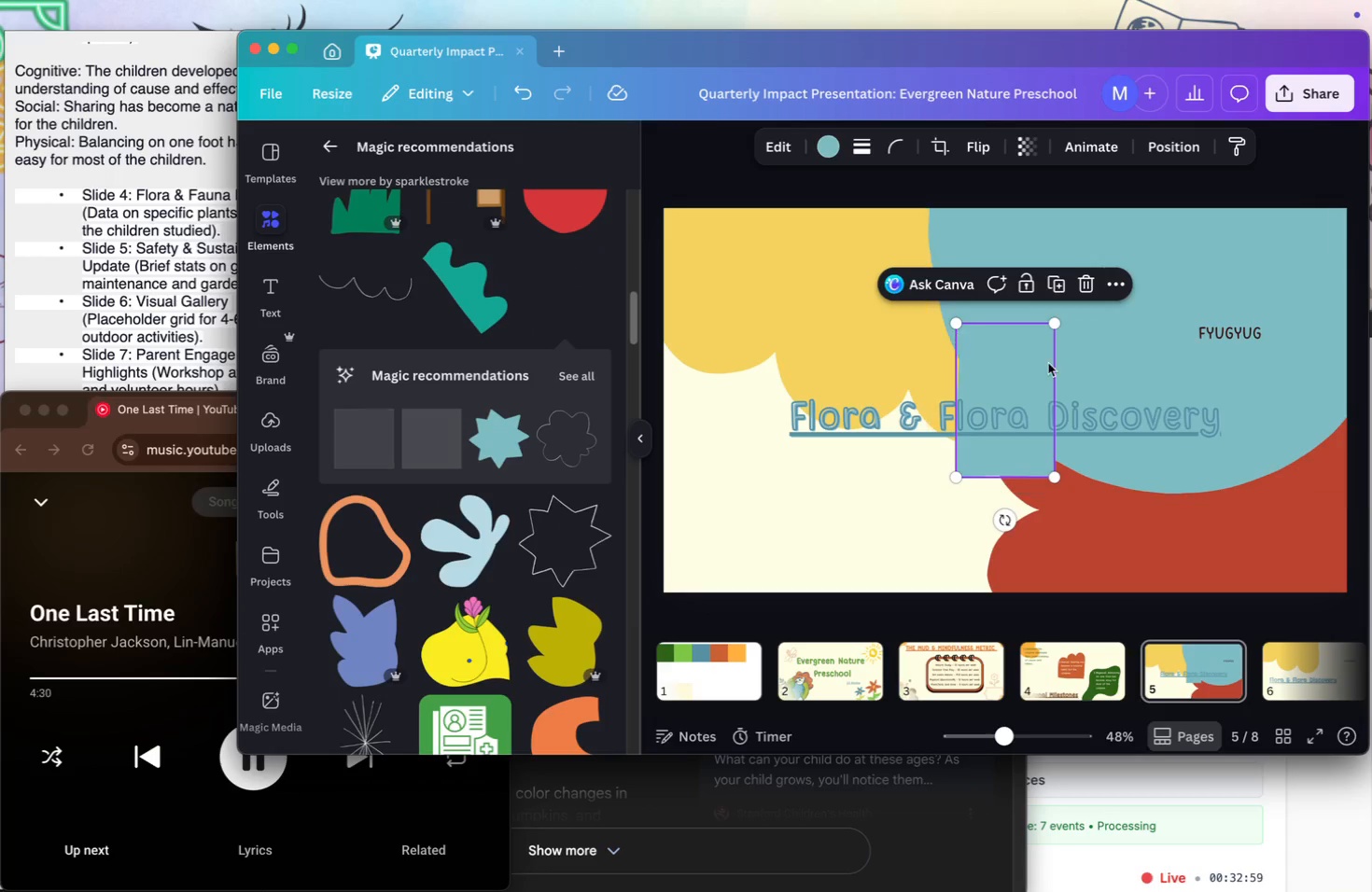 
left_click_drag(start_coordinate=[1043, 357], to_coordinate=[738, 364])
 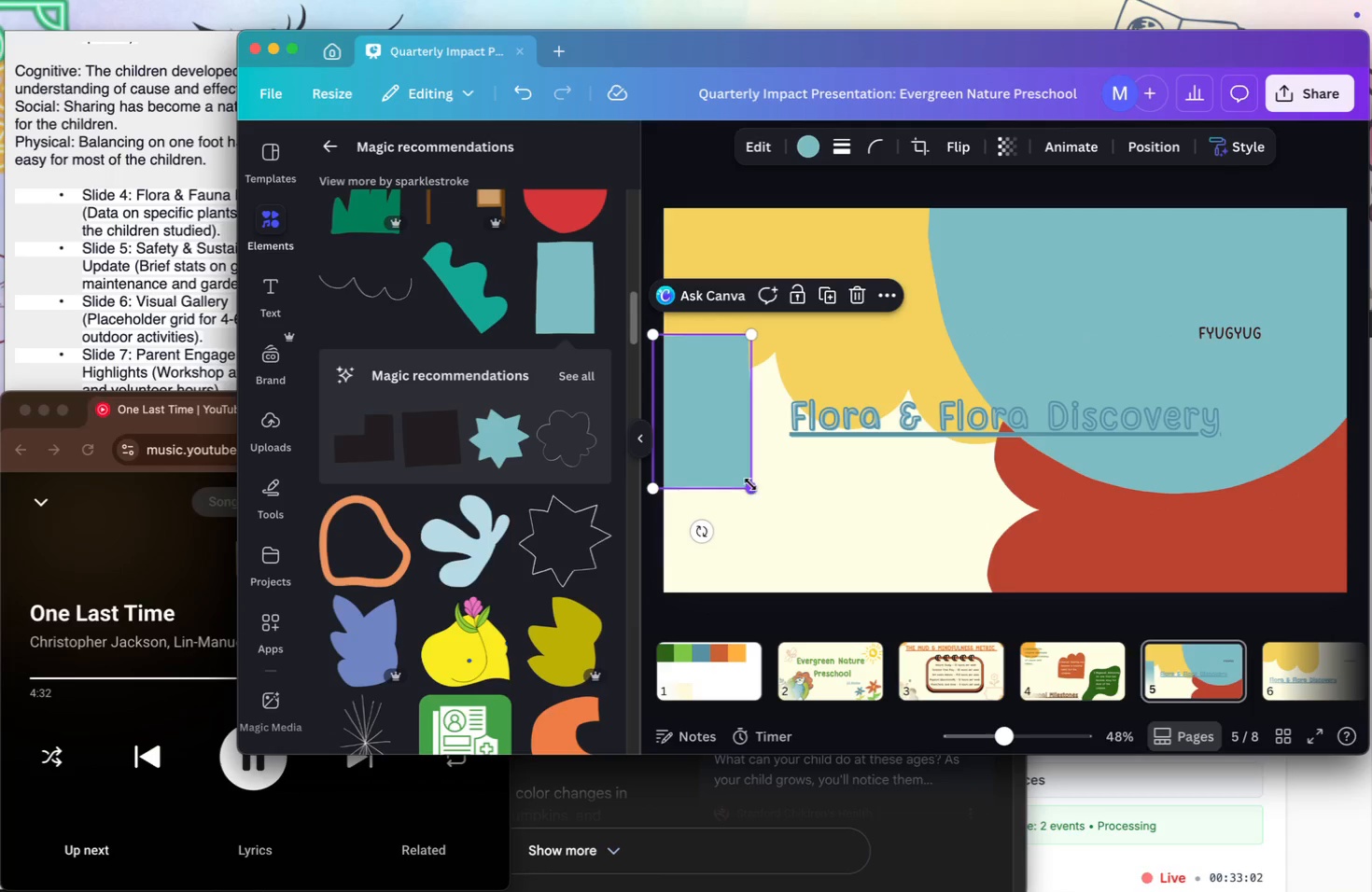 
left_click_drag(start_coordinate=[750, 484], to_coordinate=[1371, 630])
 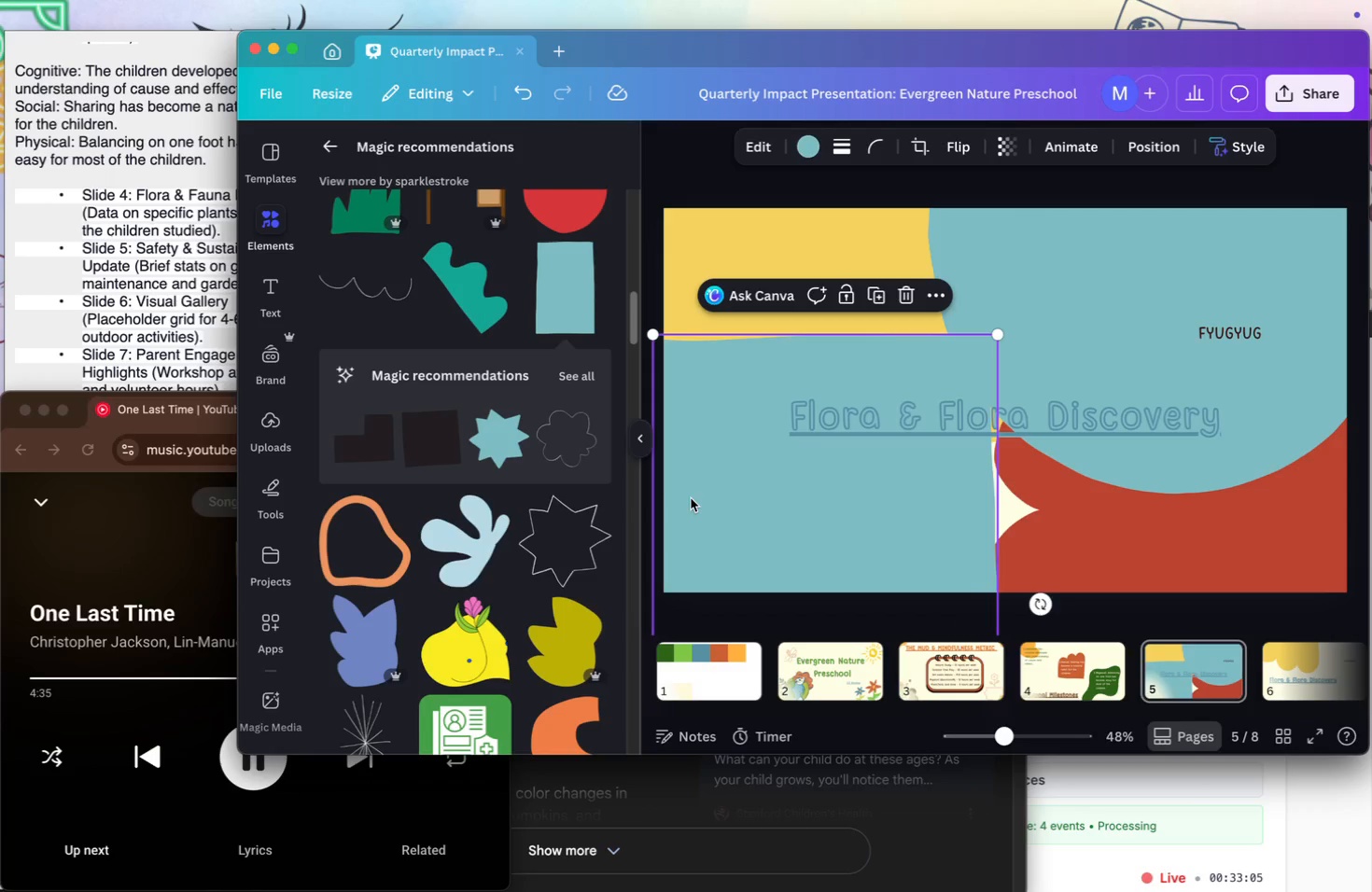 
left_click_drag(start_coordinate=[781, 507], to_coordinate=[777, 514])
 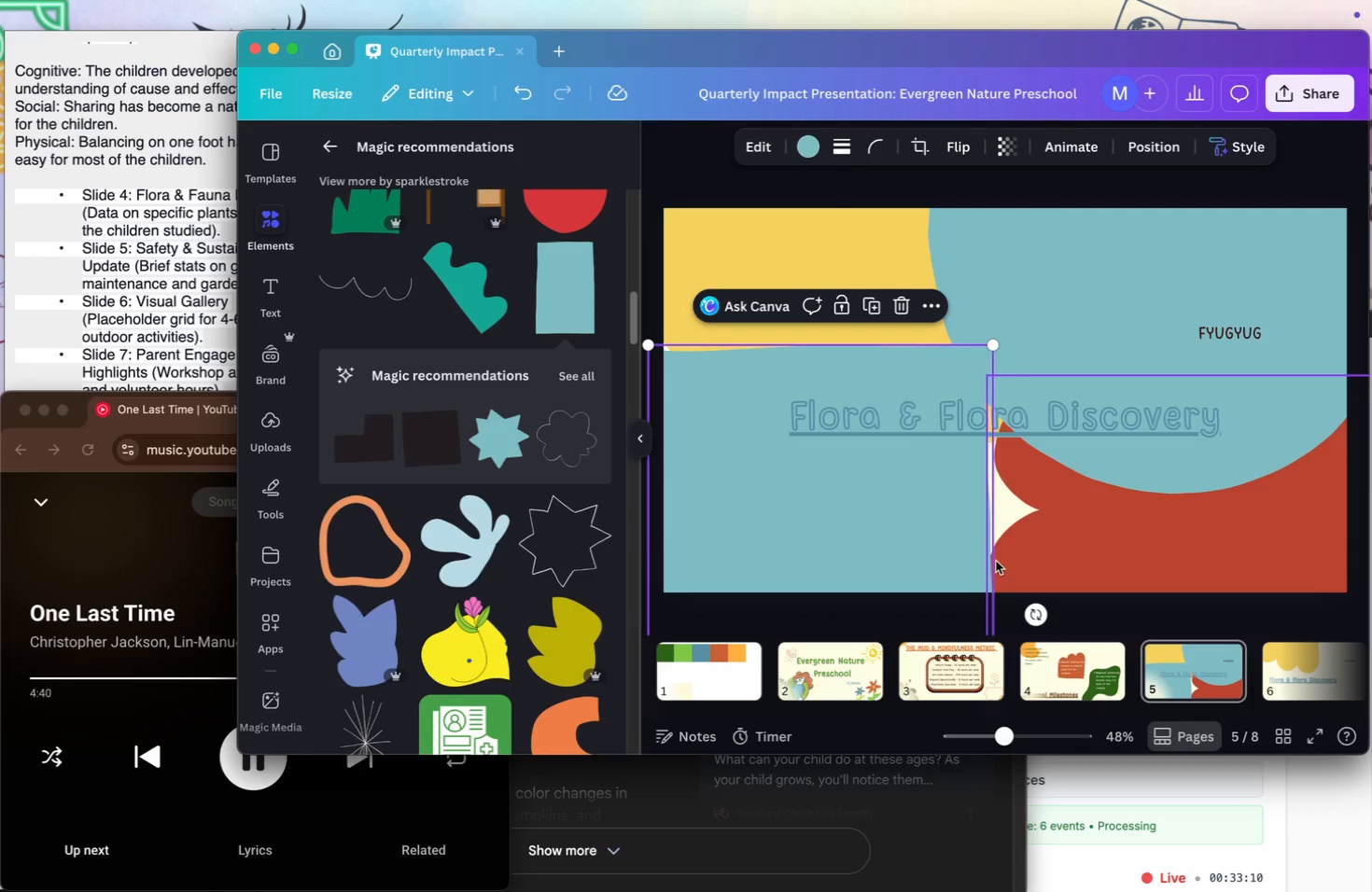 
left_click_drag(start_coordinate=[917, 500], to_coordinate=[1015, 344])
 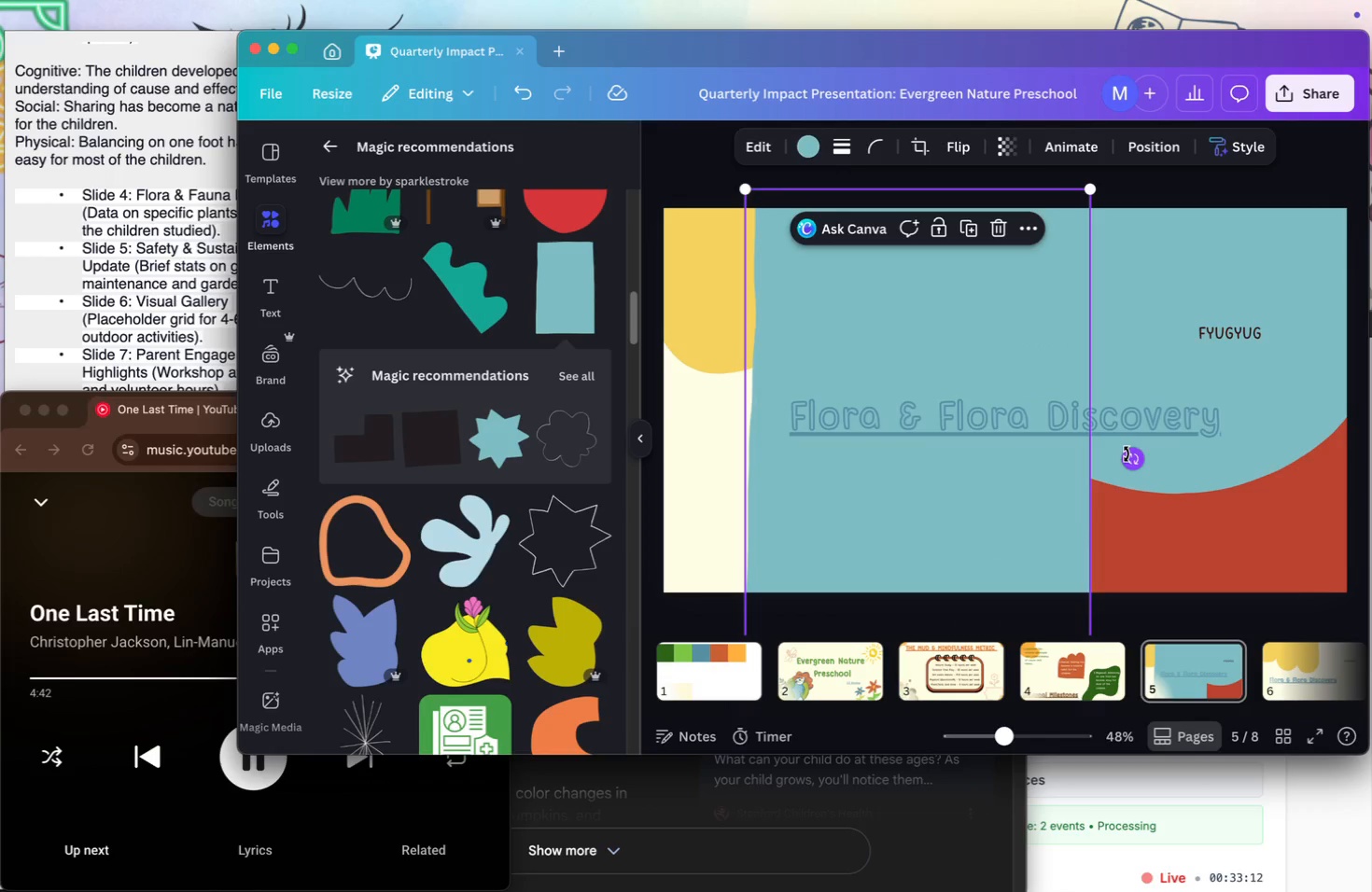 
left_click_drag(start_coordinate=[1127, 458], to_coordinate=[917, 580])
 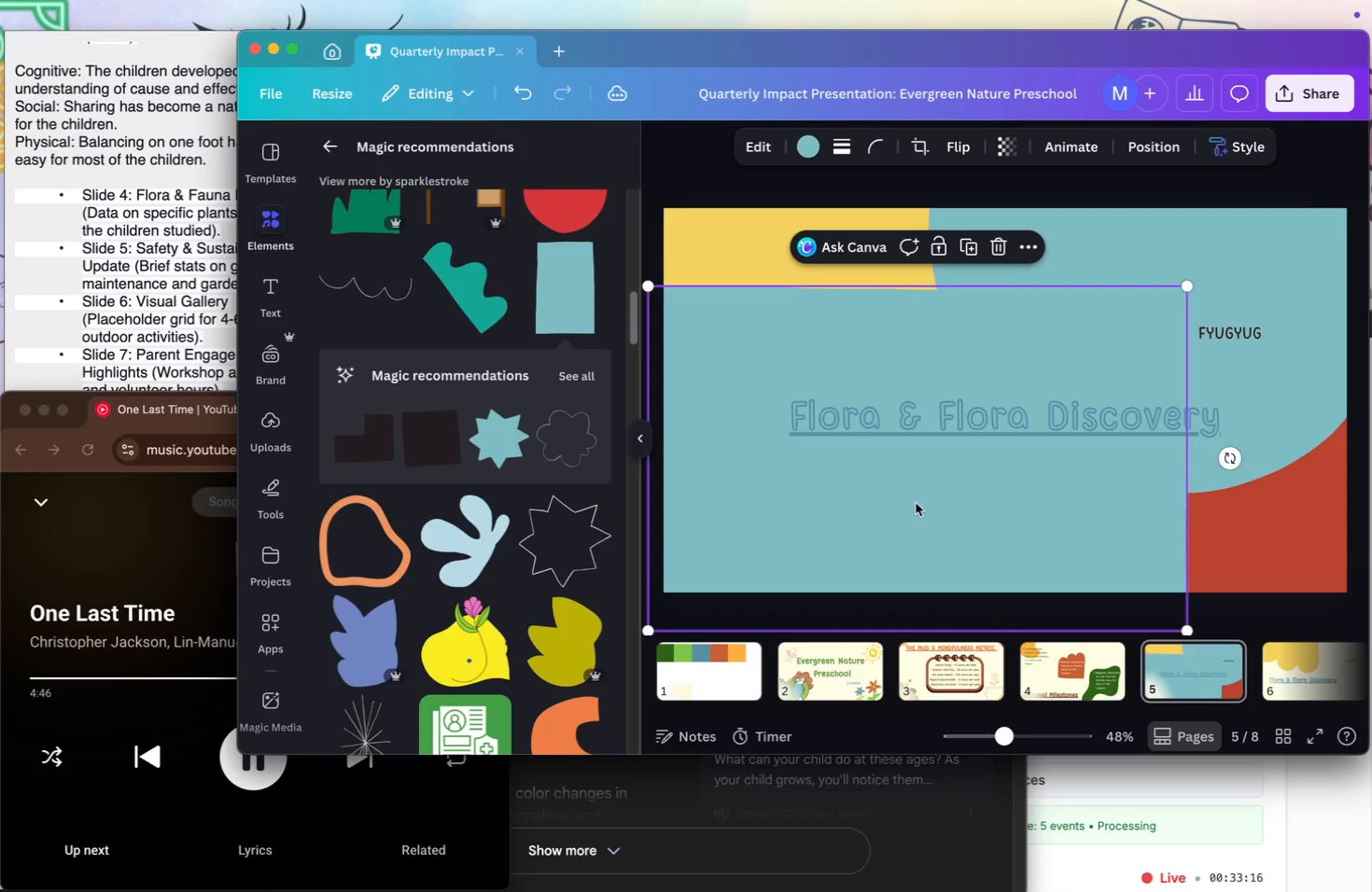 
left_click_drag(start_coordinate=[916, 503], to_coordinate=[752, 501])
 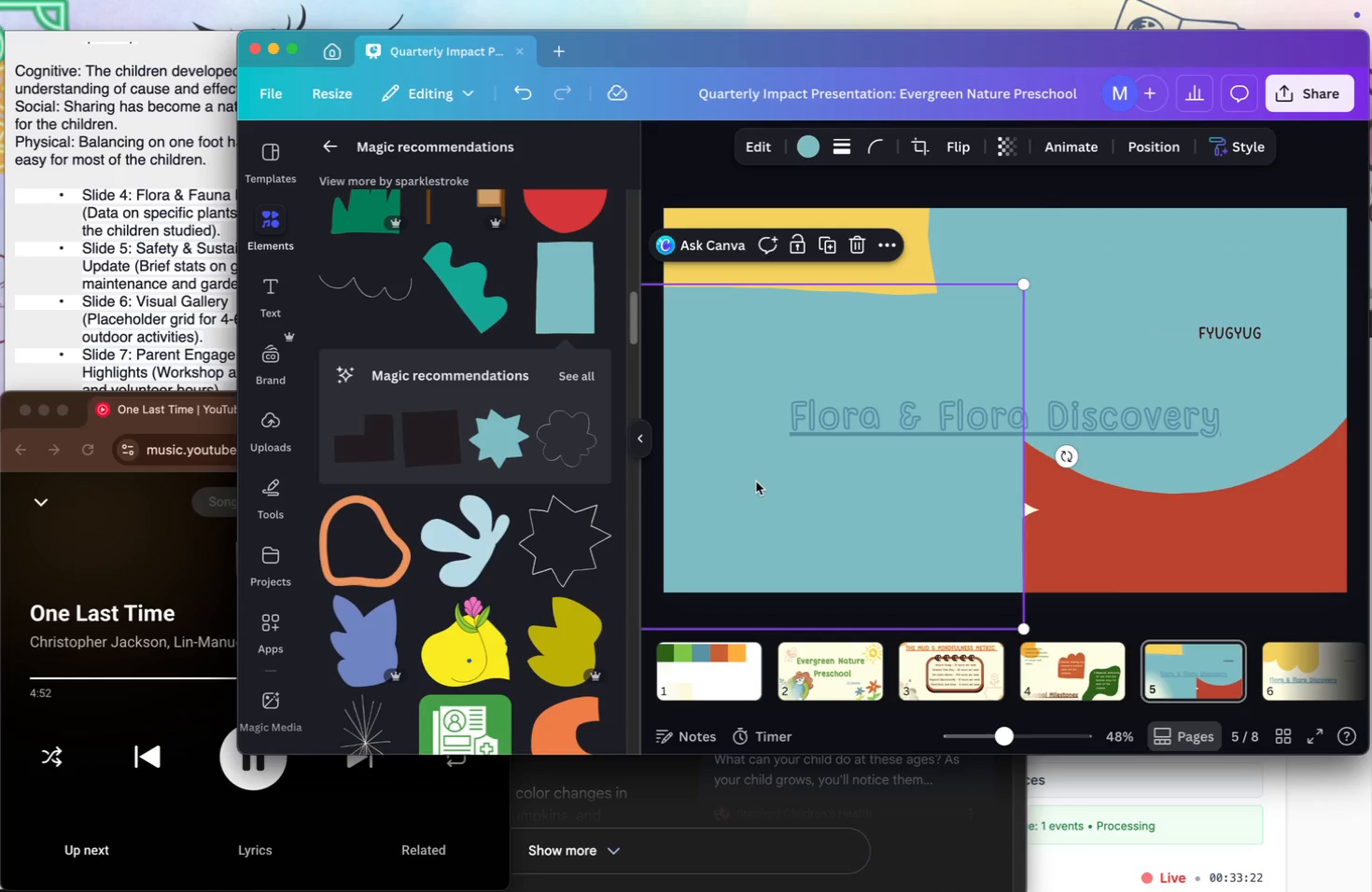 
key(Backspace)
 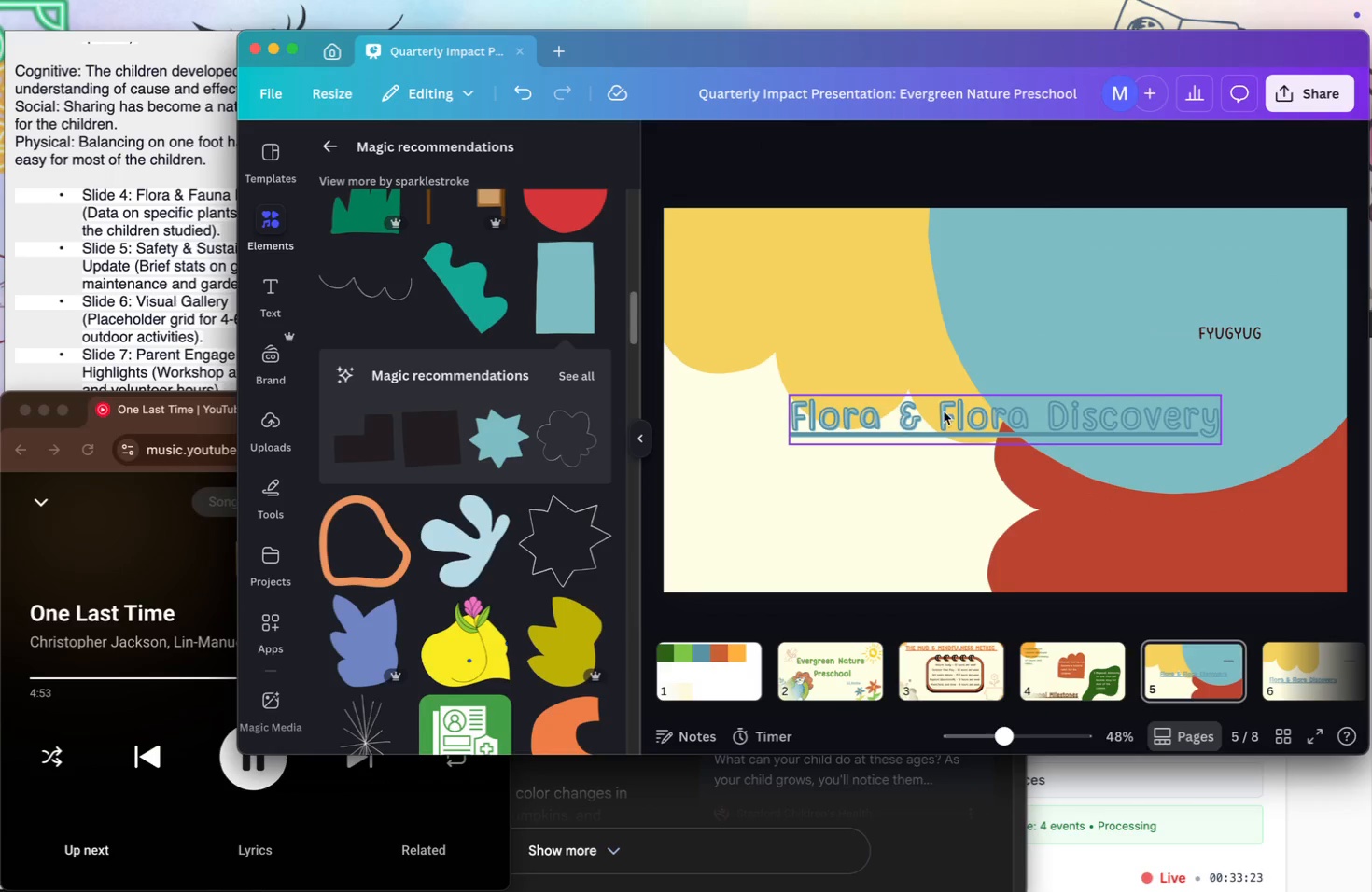 
left_click([954, 419])
 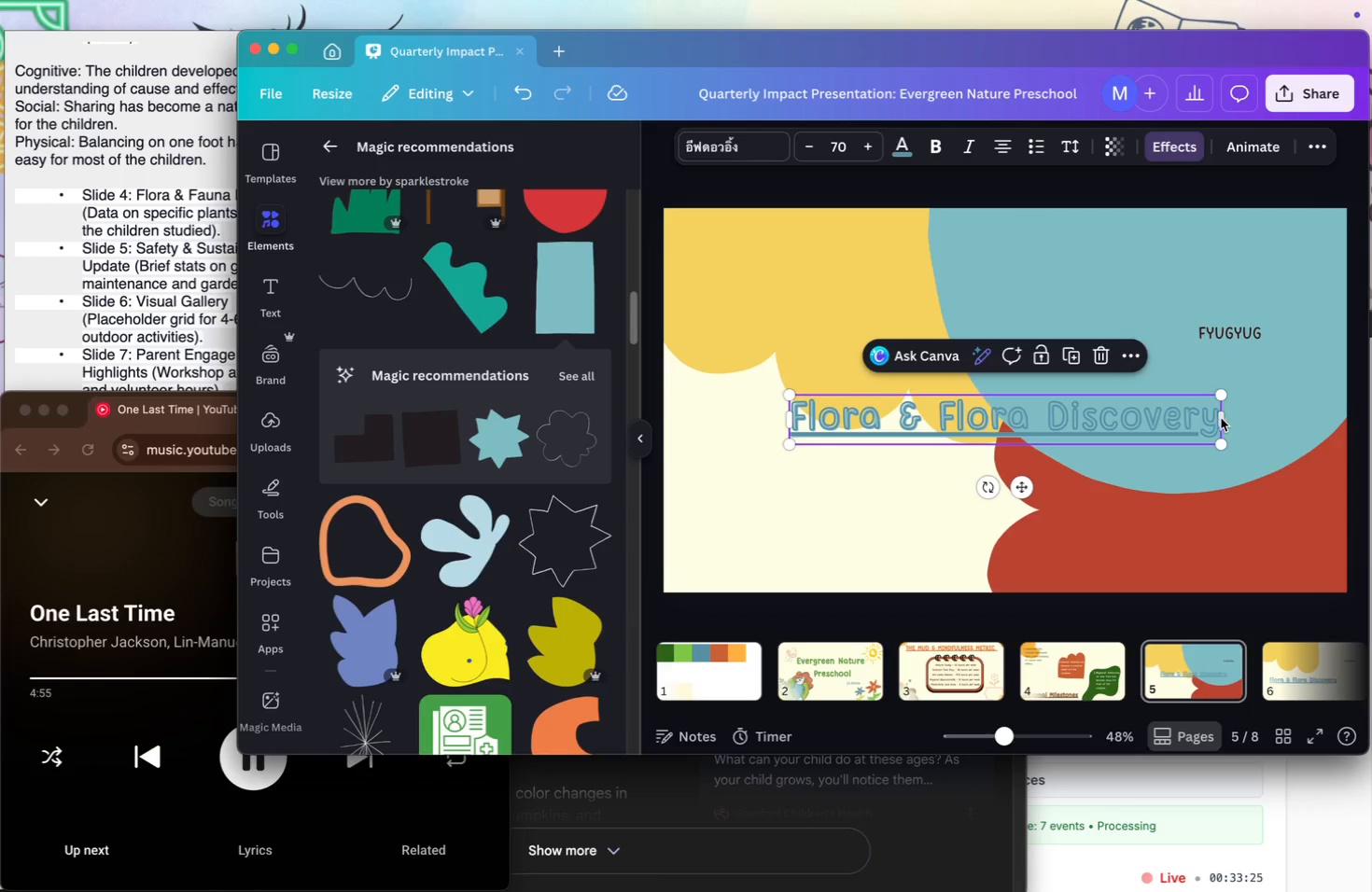 
left_click_drag(start_coordinate=[1224, 416], to_coordinate=[1115, 426])
 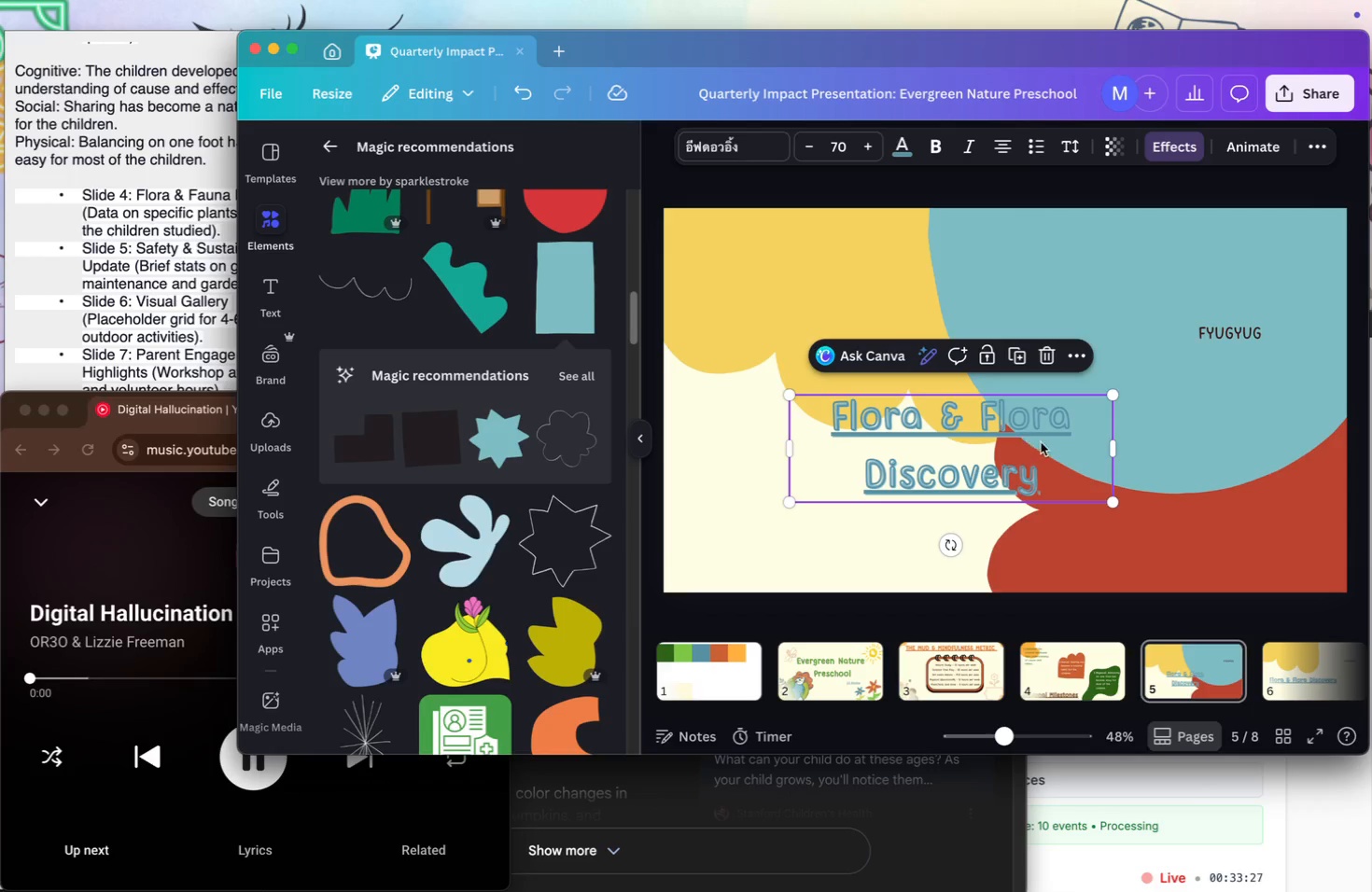 
left_click_drag(start_coordinate=[1058, 457], to_coordinate=[932, 518])
 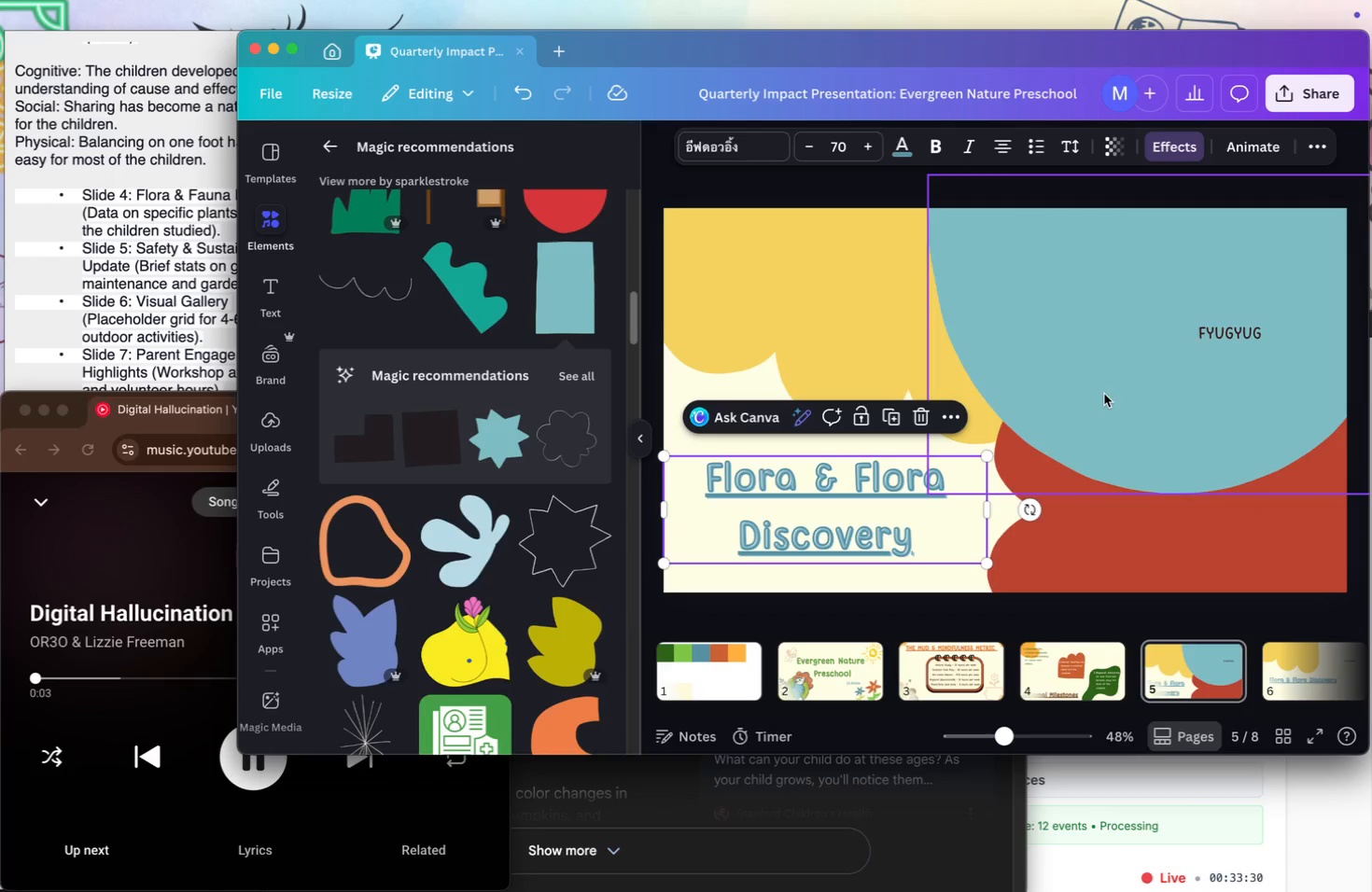 
left_click_drag(start_coordinate=[1087, 415], to_coordinate=[1111, 397])
 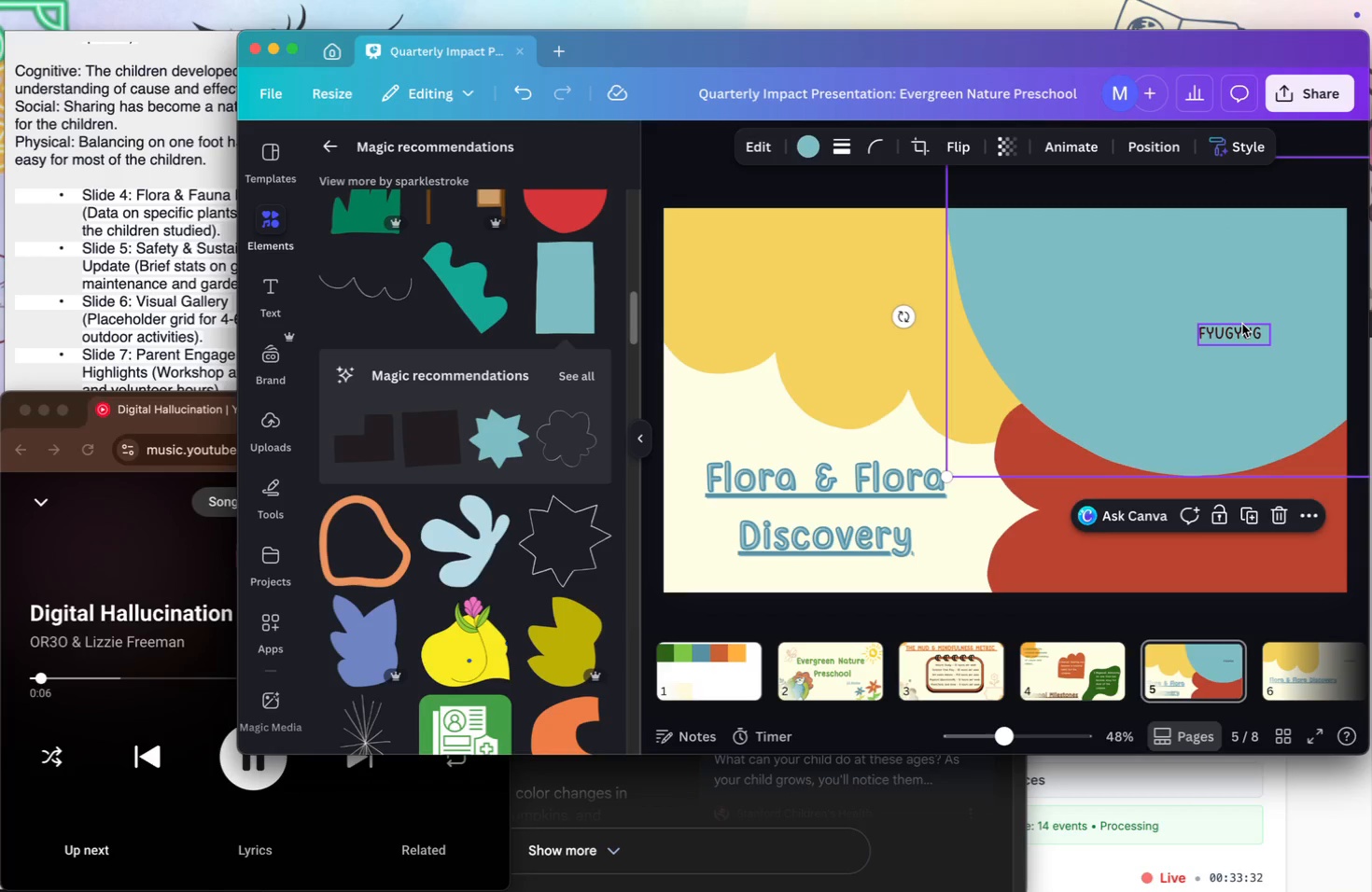 
left_click_drag(start_coordinate=[1242, 324], to_coordinate=[1147, 486])